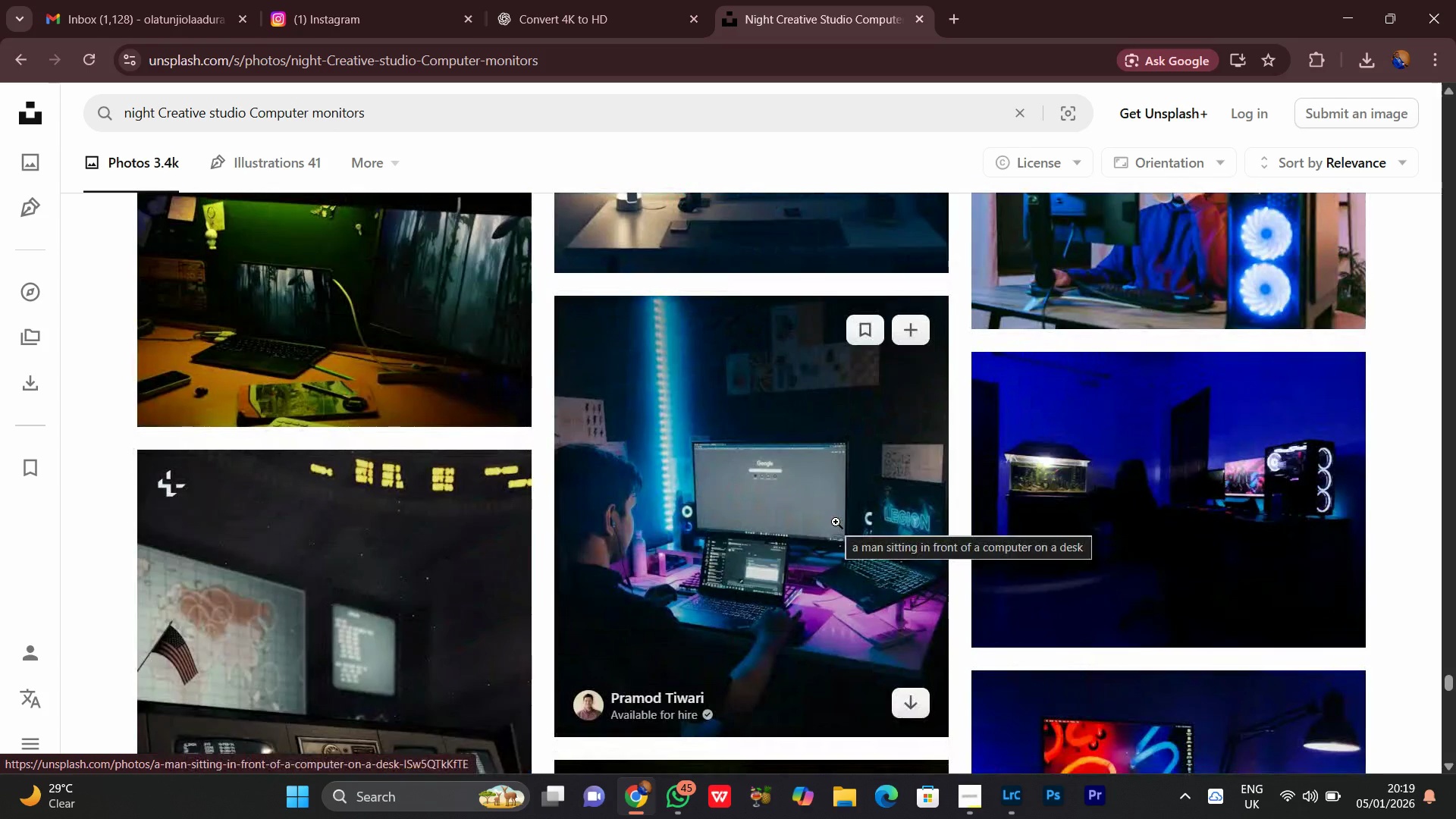 
scroll: coordinate [698, 614], scroll_direction: down, amount: 11.0
 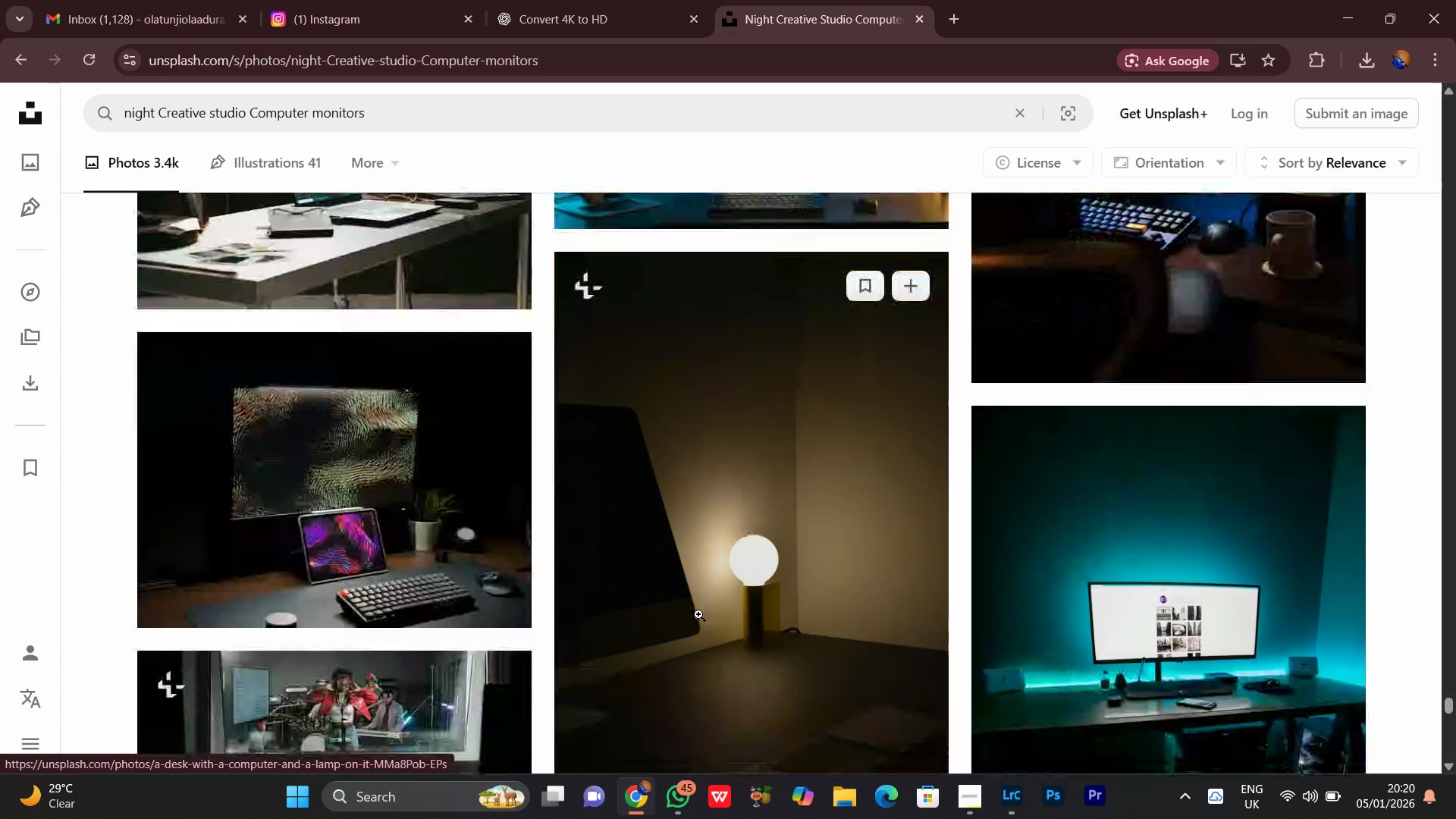 
scroll: coordinate [693, 616], scroll_direction: down, amount: 11.0
 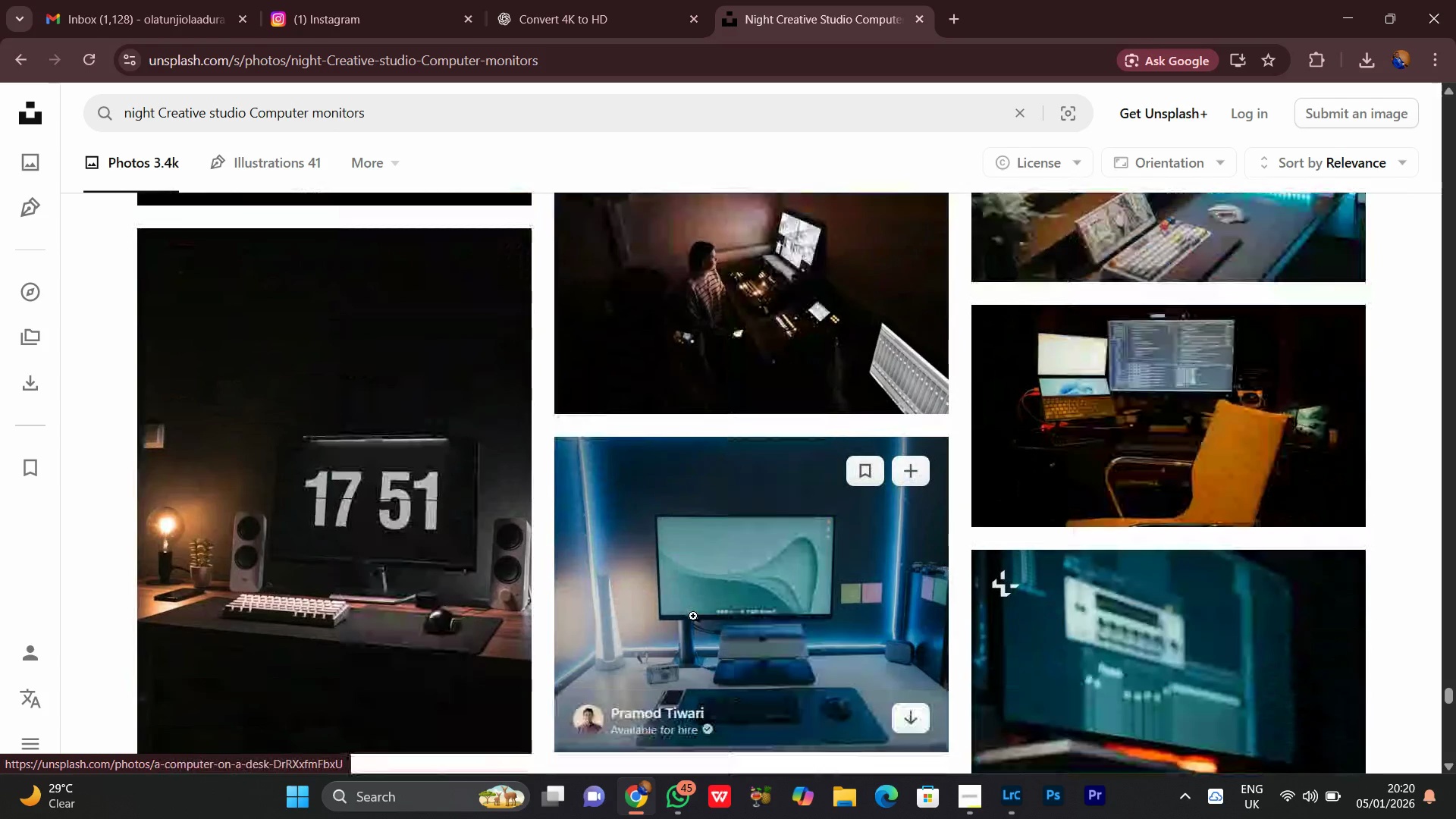 
scroll: coordinate [687, 618], scroll_direction: down, amount: 8.0
 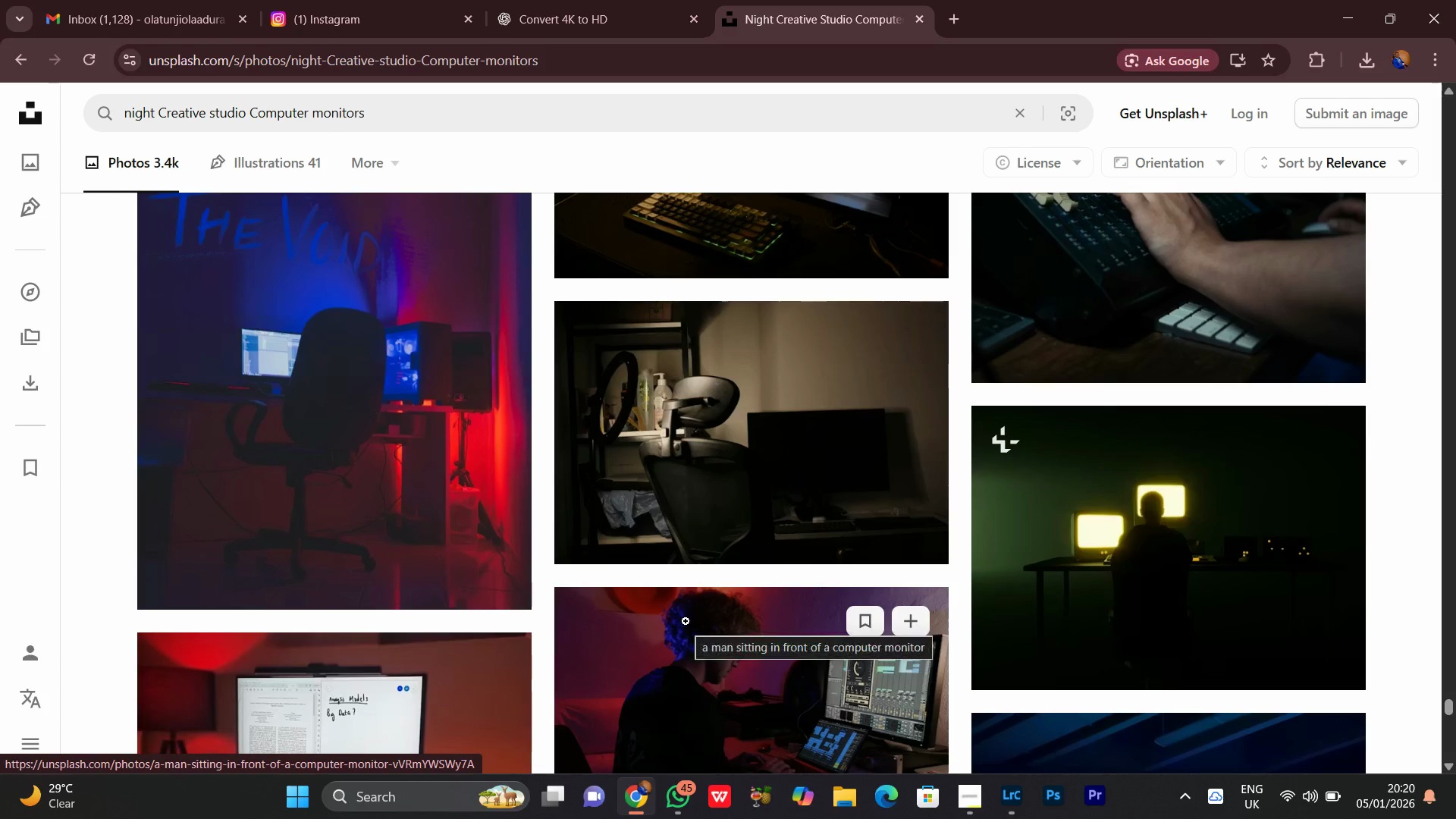 
wait(5.18)
 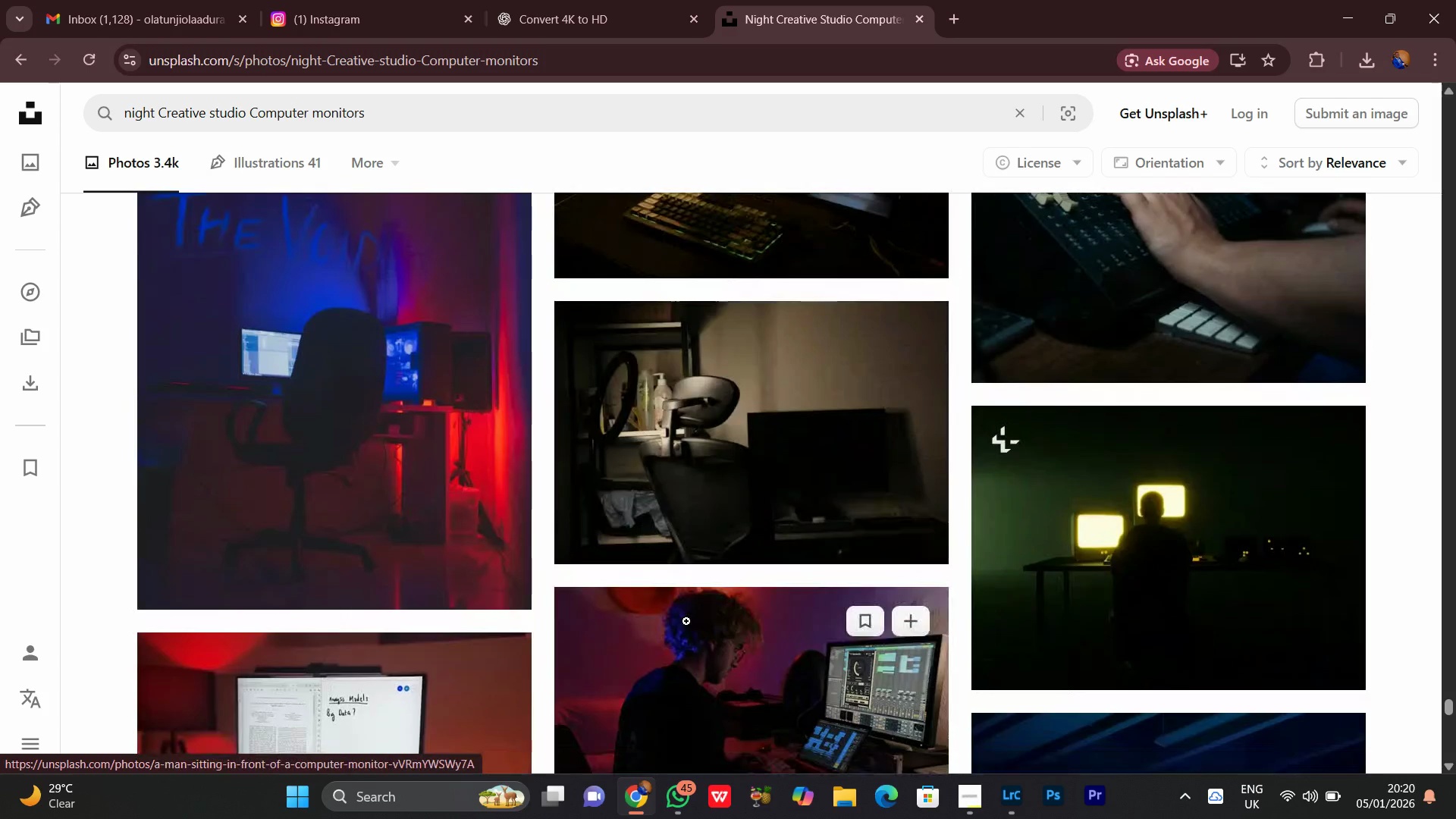 
scroll: coordinate [989, 474], scroll_direction: down, amount: 8.0
 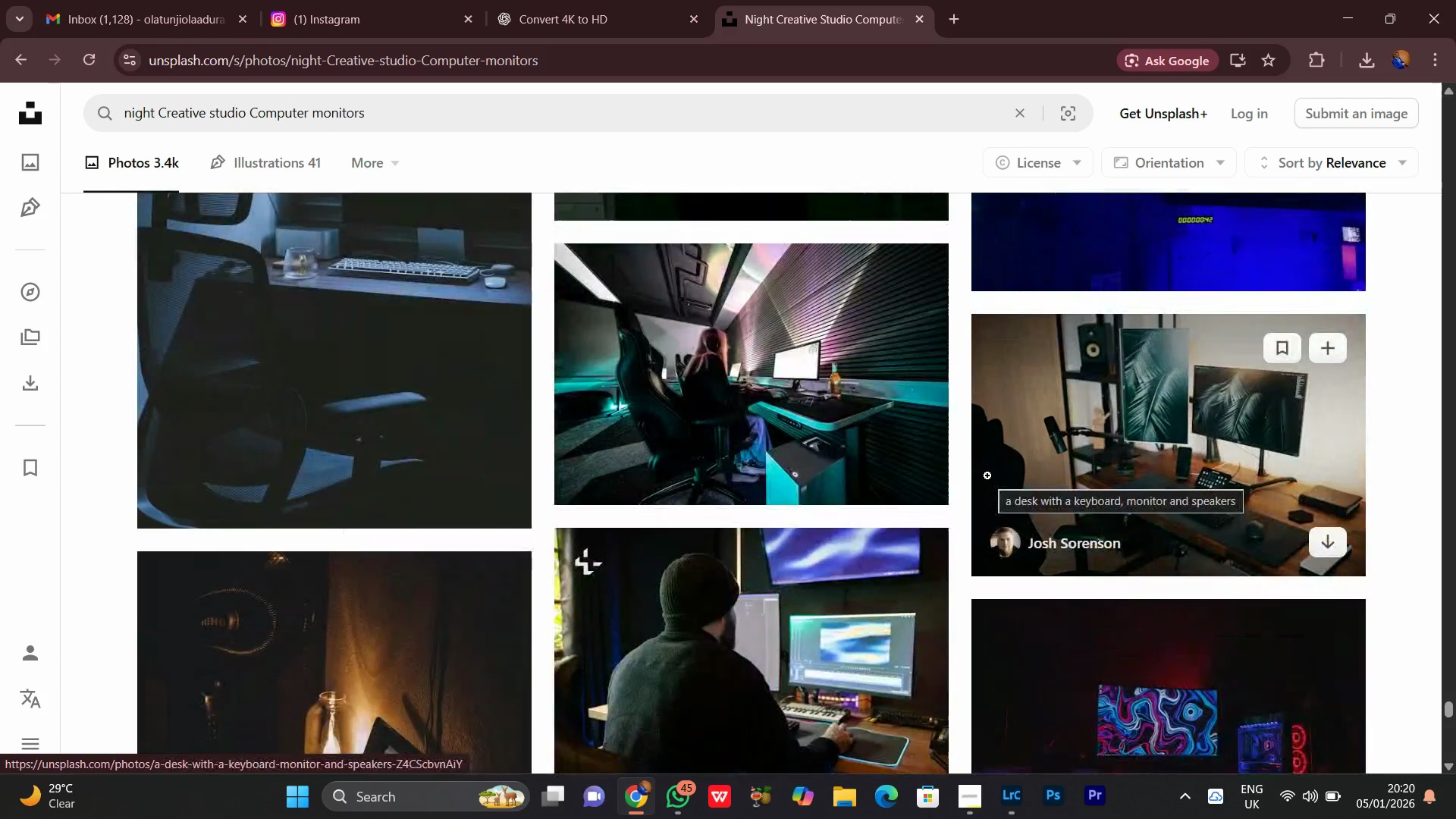 
scroll: coordinate [924, 522], scroll_direction: down, amount: 5.0
 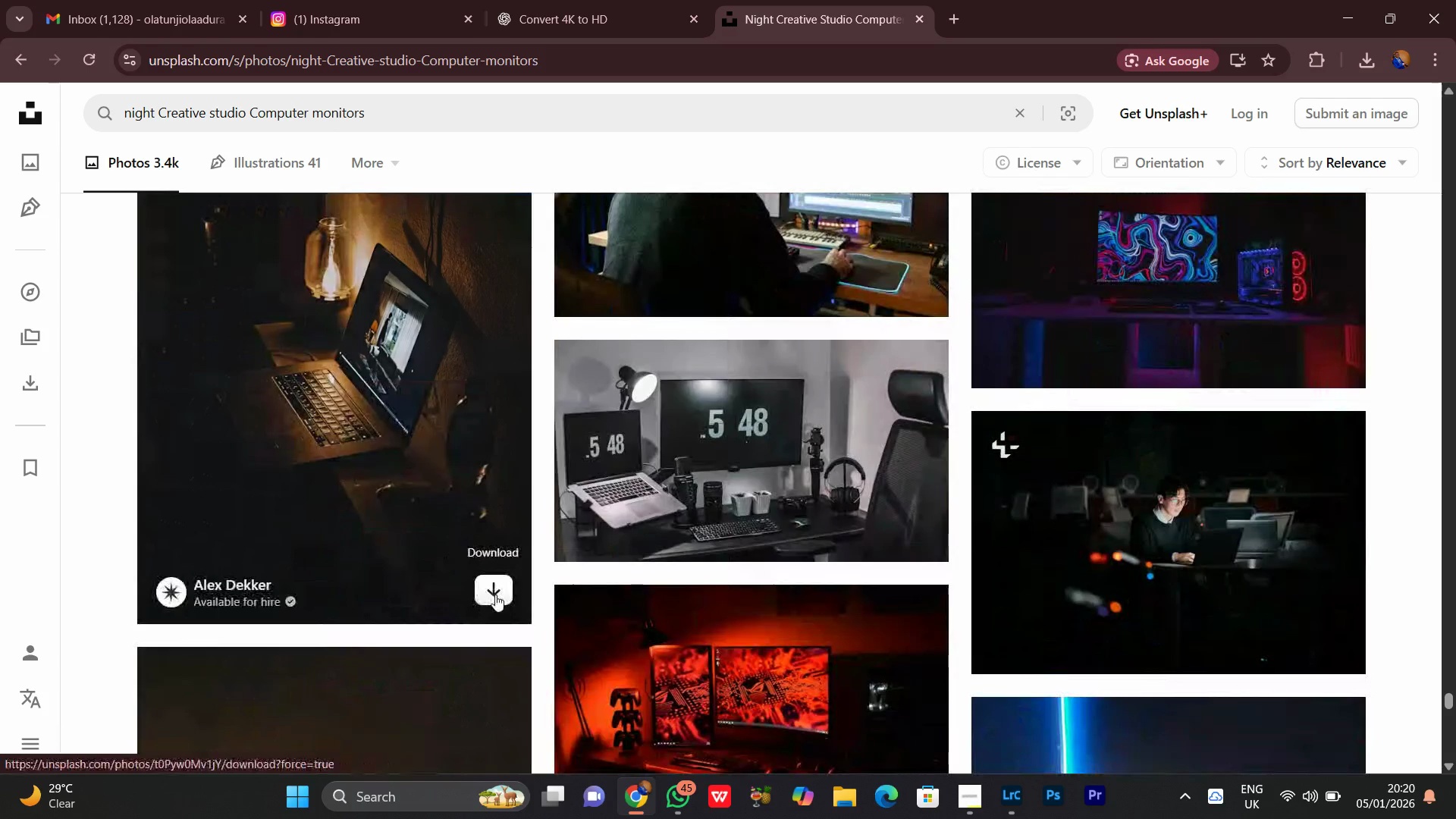 
left_click([491, 592])
 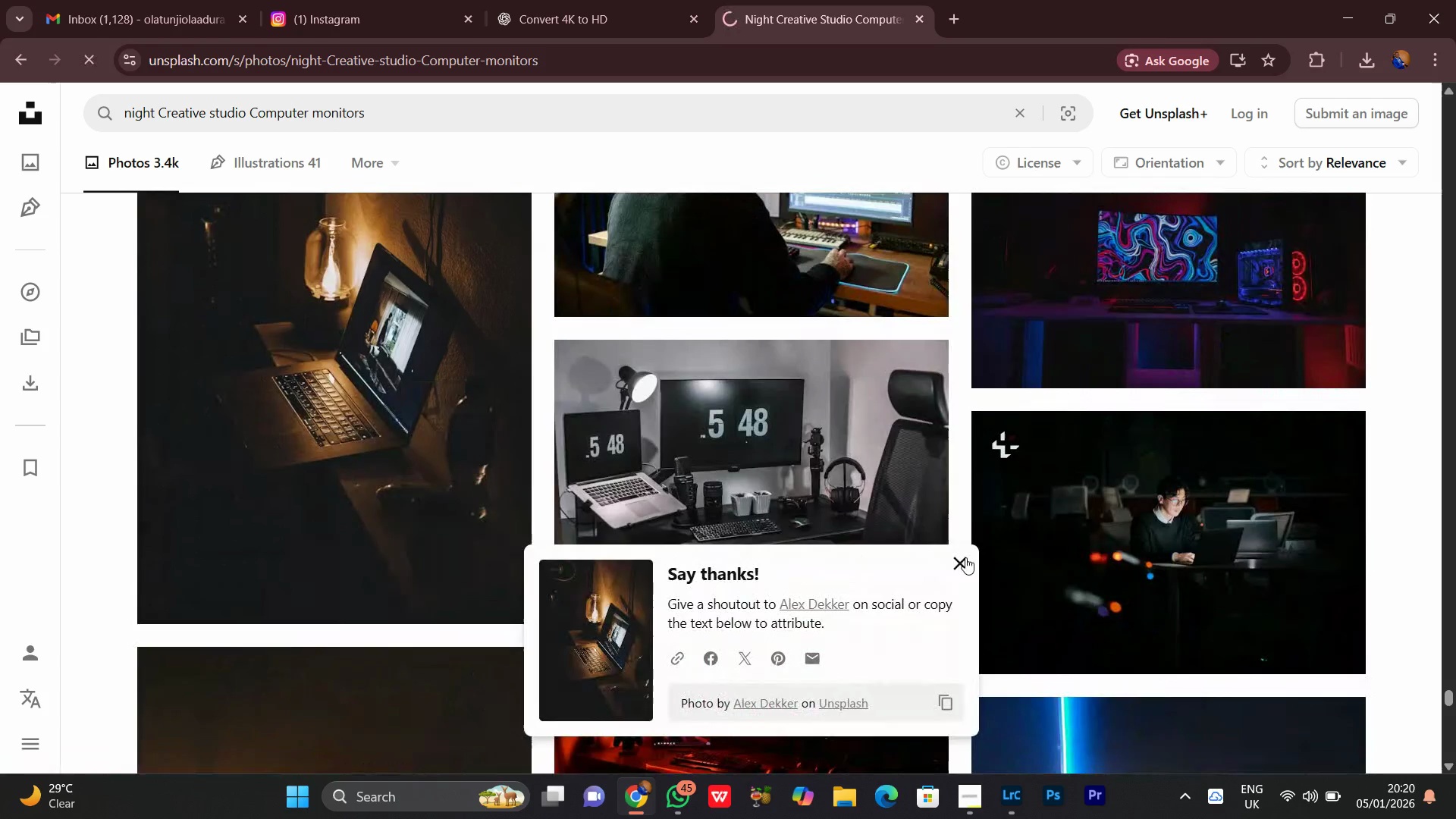 
left_click([961, 563])
 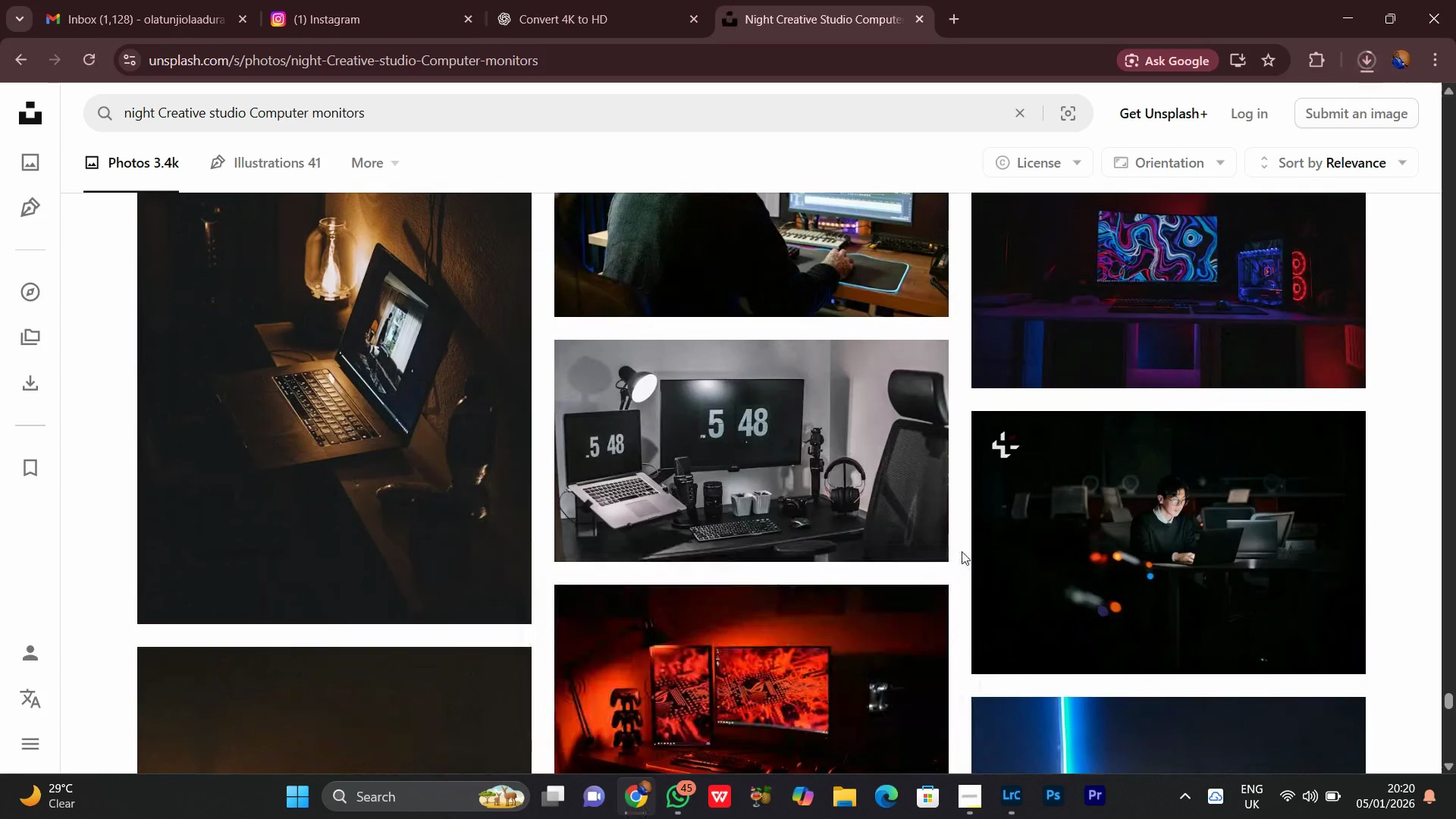 
scroll: coordinate [962, 551], scroll_direction: down, amount: 2.0
 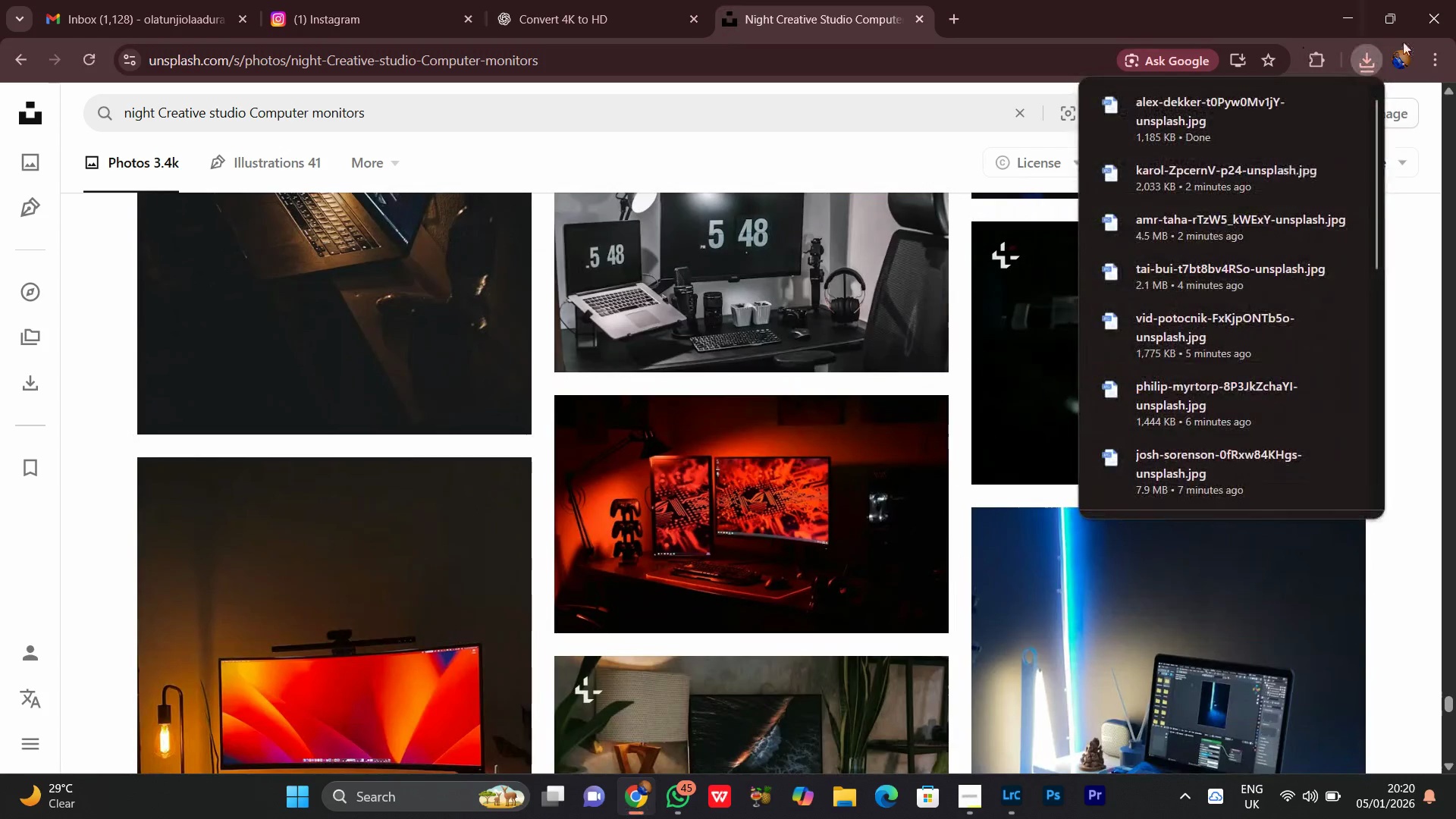 
left_click([1370, 55])
 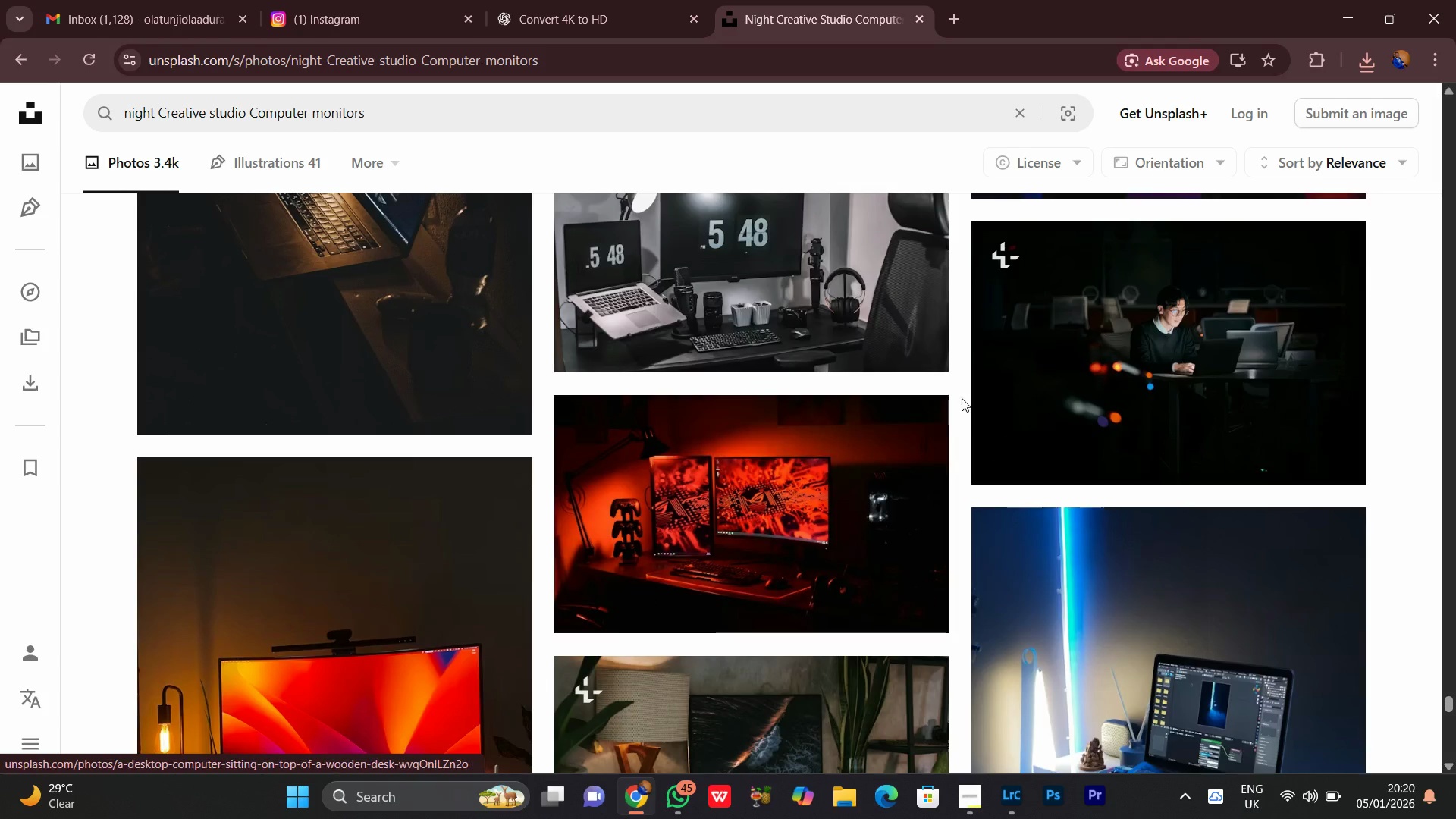 
scroll: coordinate [955, 642], scroll_direction: down, amount: 5.0
 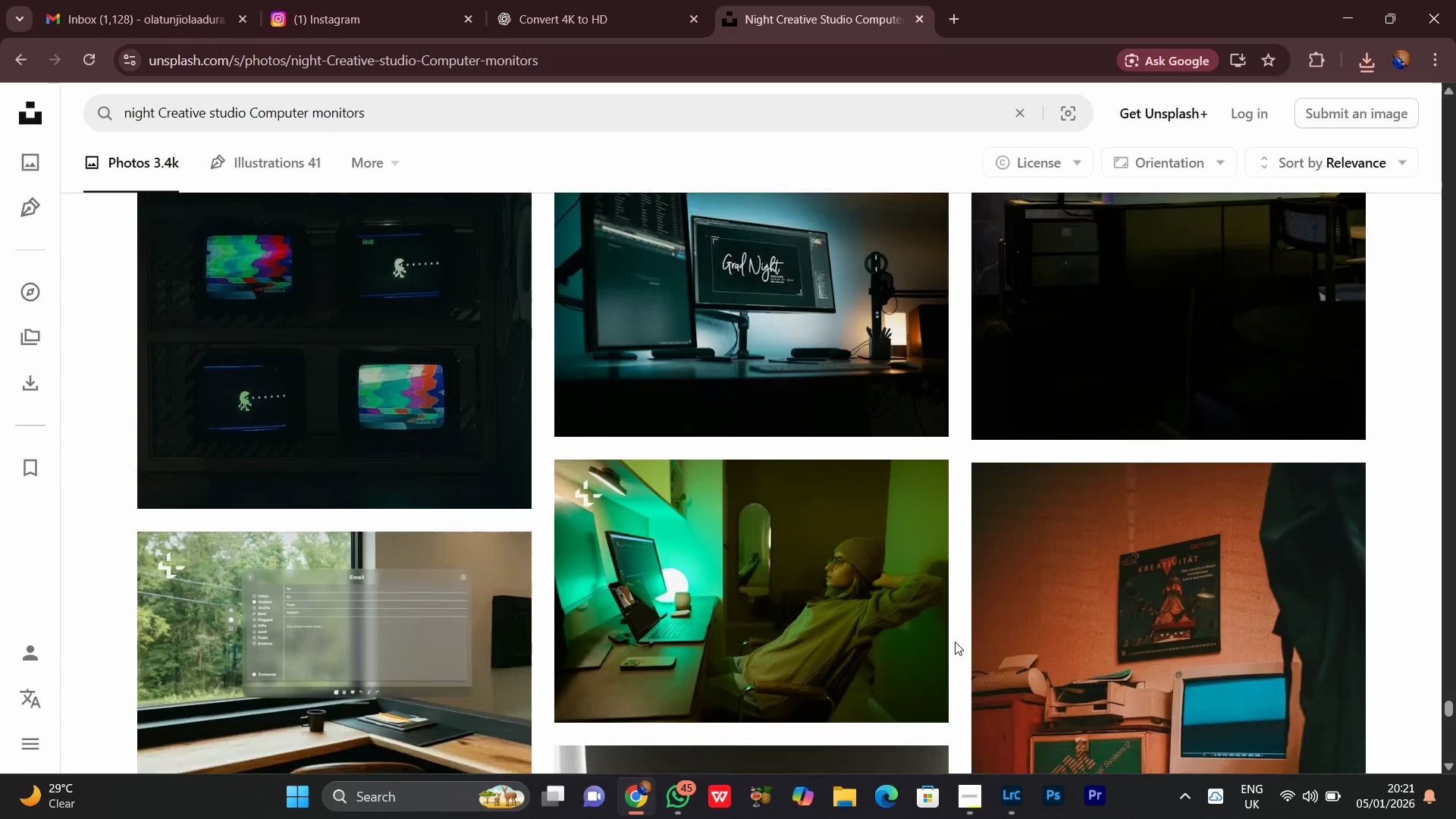 
scroll: coordinate [955, 642], scroll_direction: down, amount: 3.0
 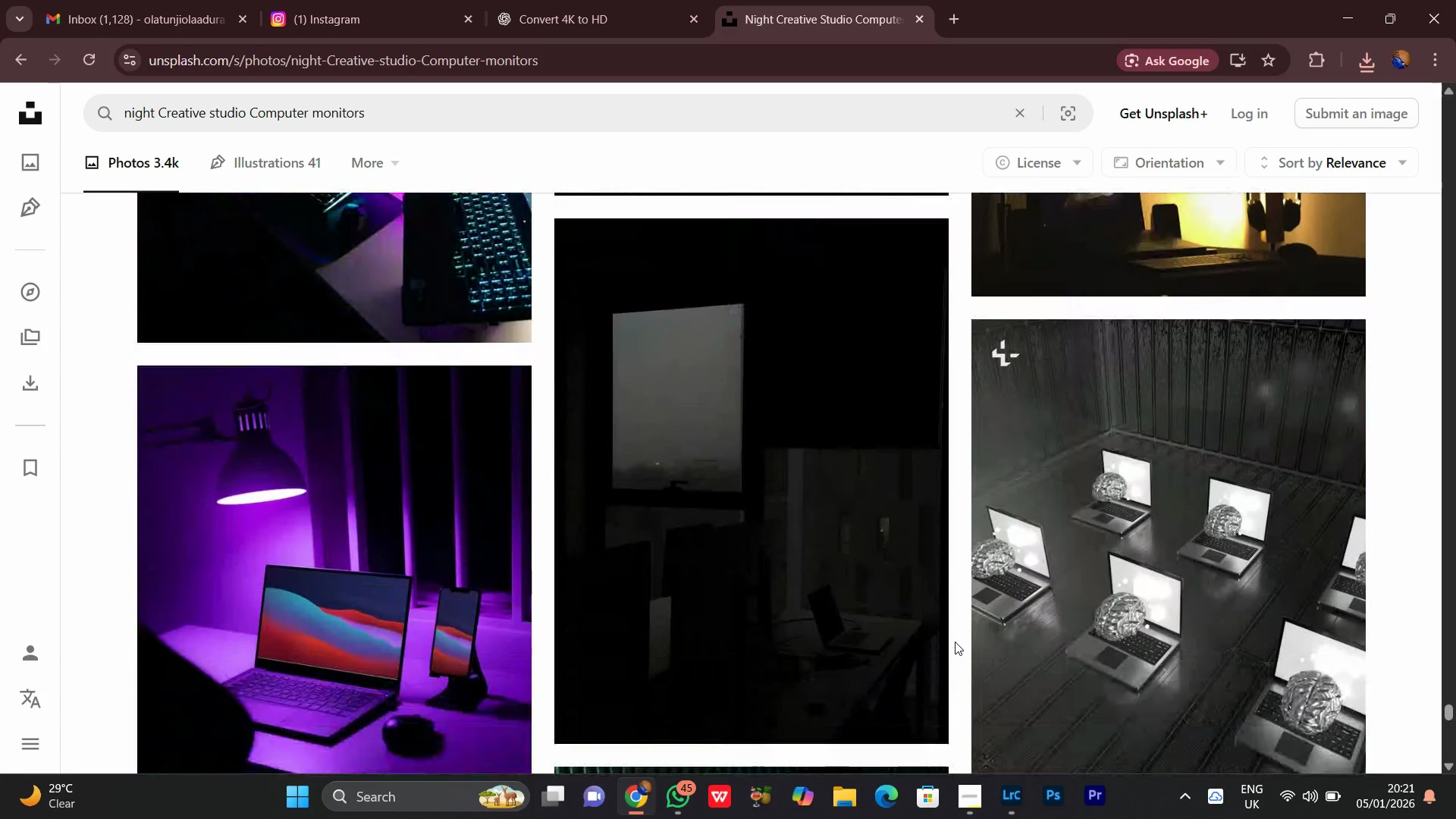 
wait(6.14)
 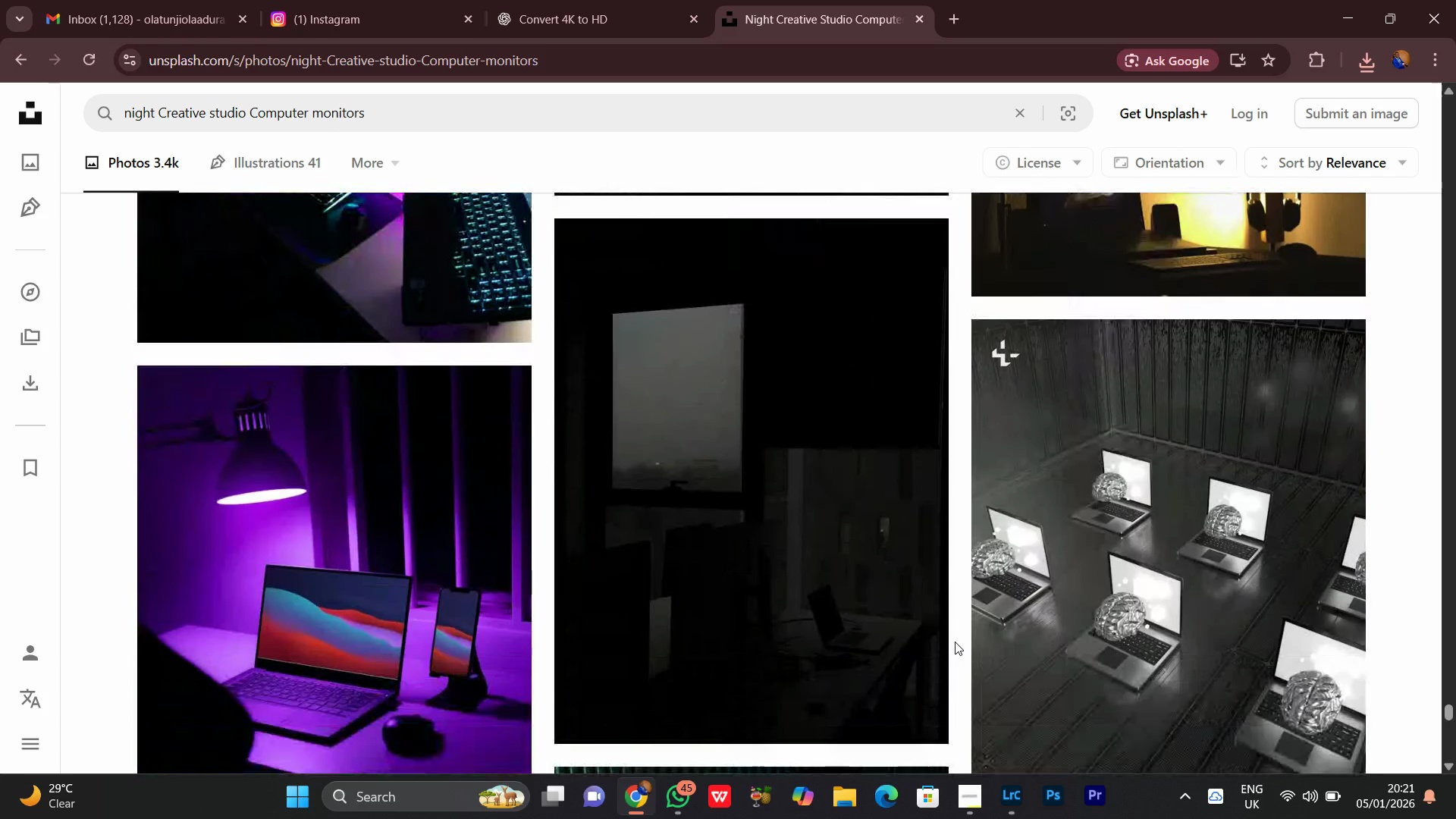 
scroll: coordinate [955, 642], scroll_direction: down, amount: 11.0
 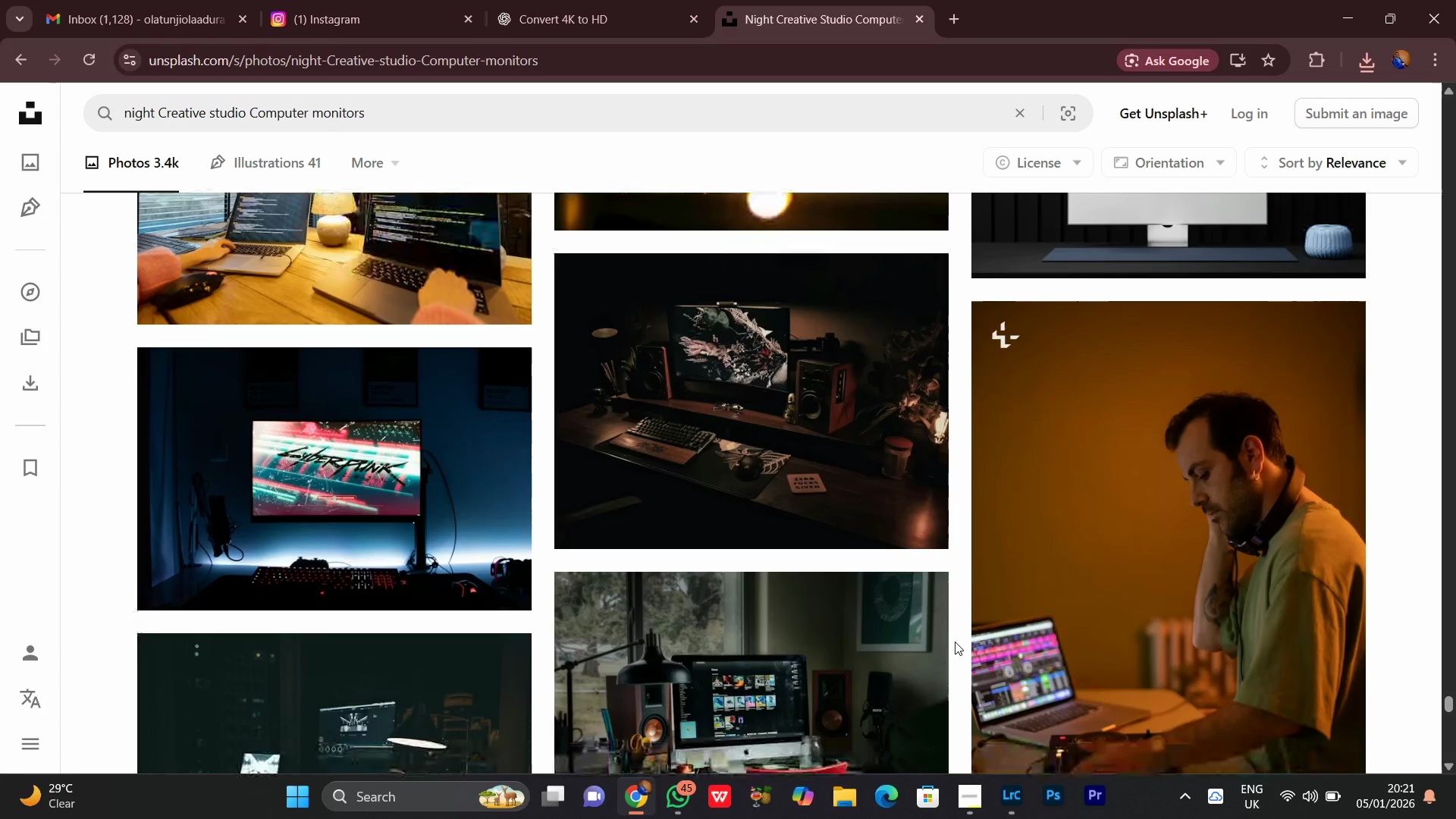 
scroll: coordinate [921, 609], scroll_direction: down, amount: 10.0
 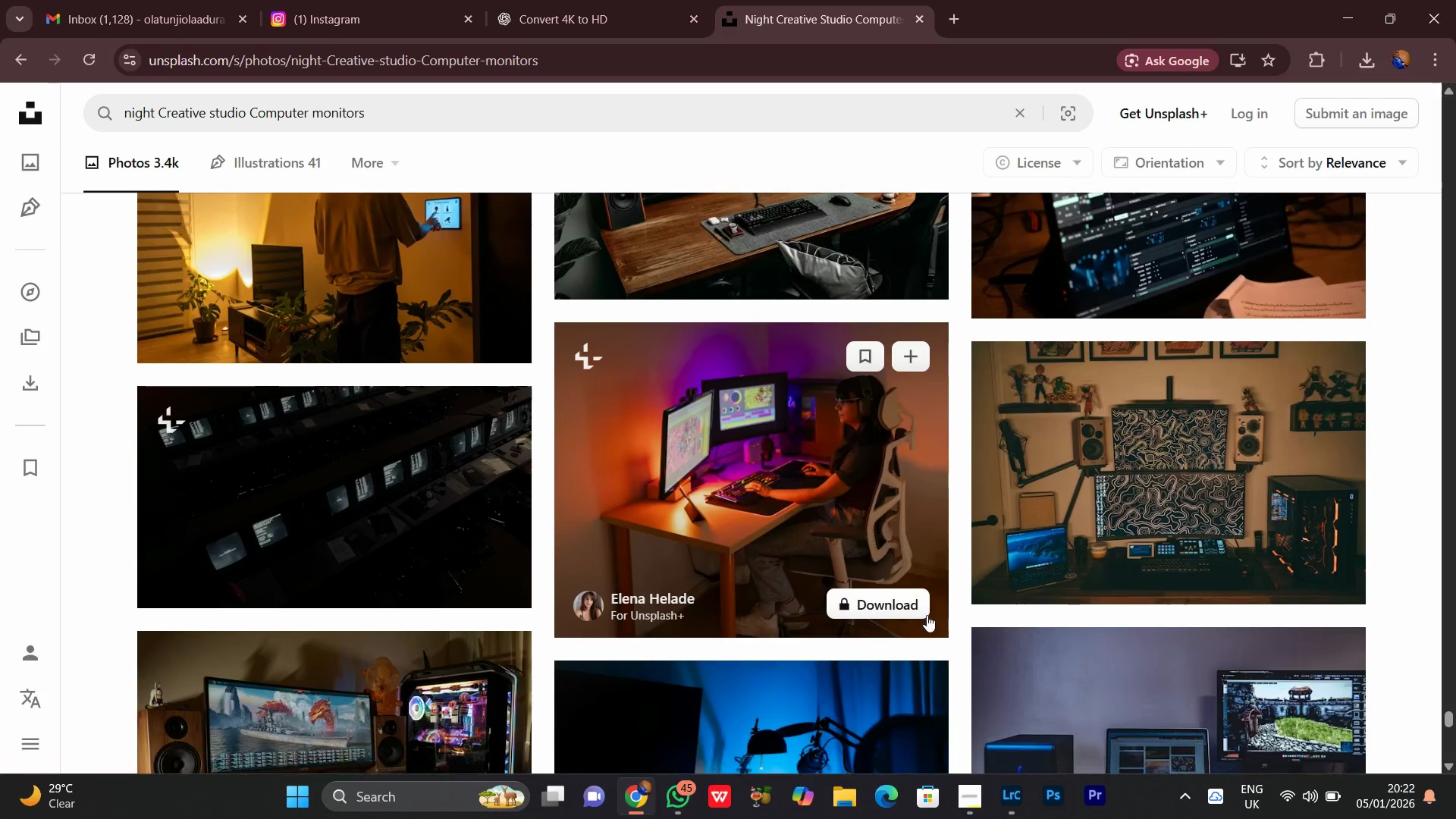 
scroll: coordinate [930, 613], scroll_direction: down, amount: 2.0
 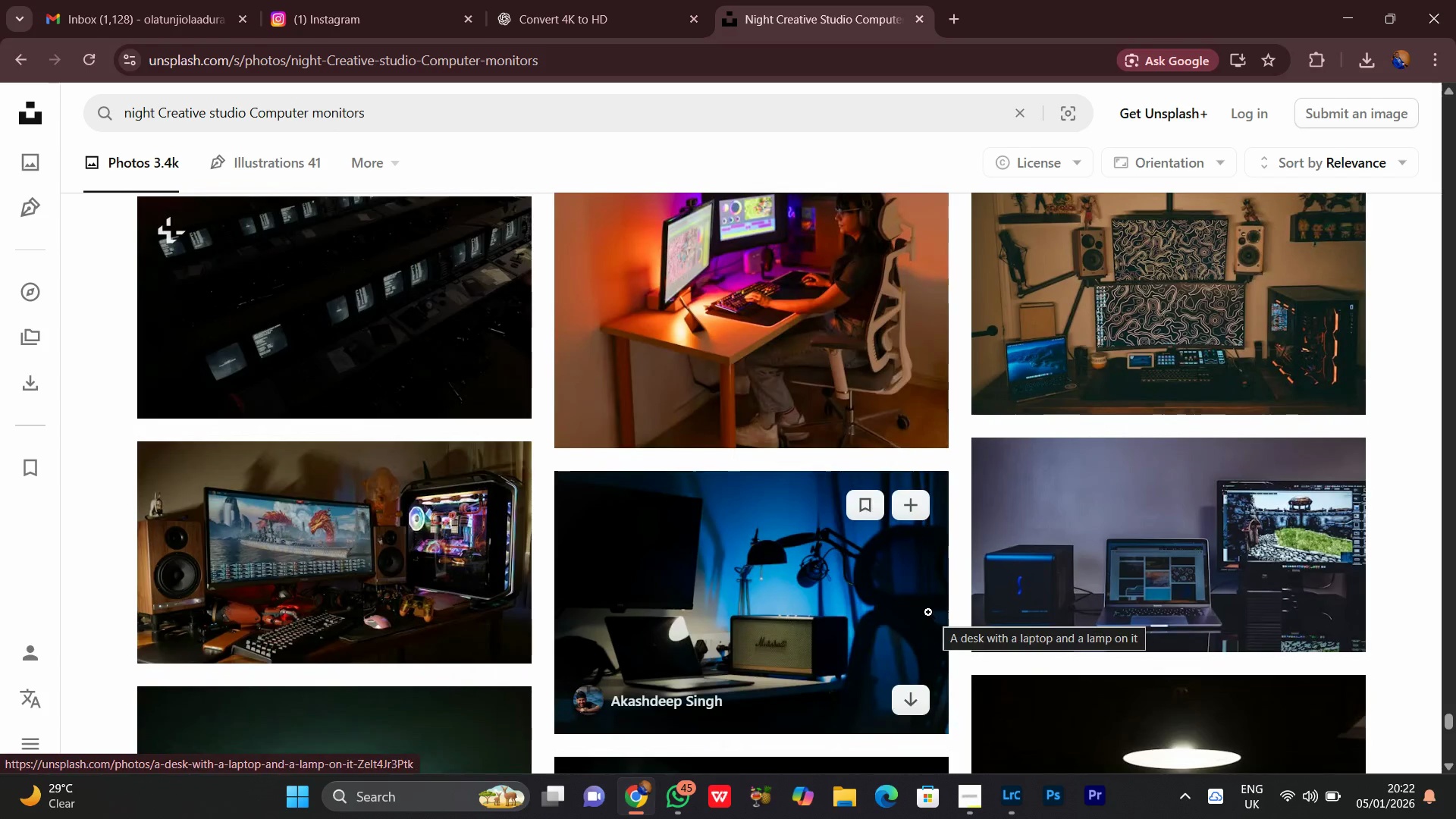 
wait(5.56)
 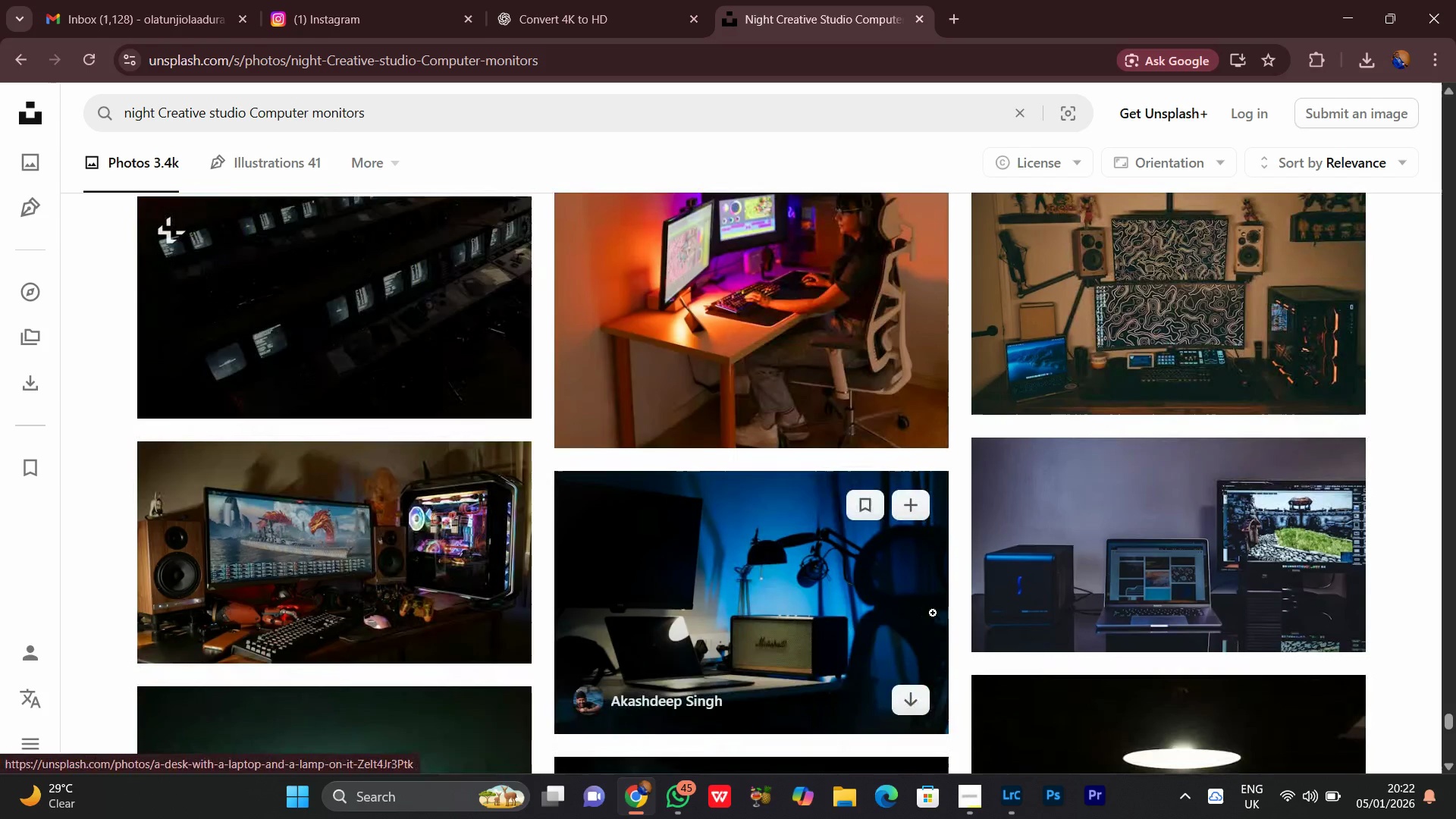 
scroll: coordinate [923, 603], scroll_direction: down, amount: 2.0
 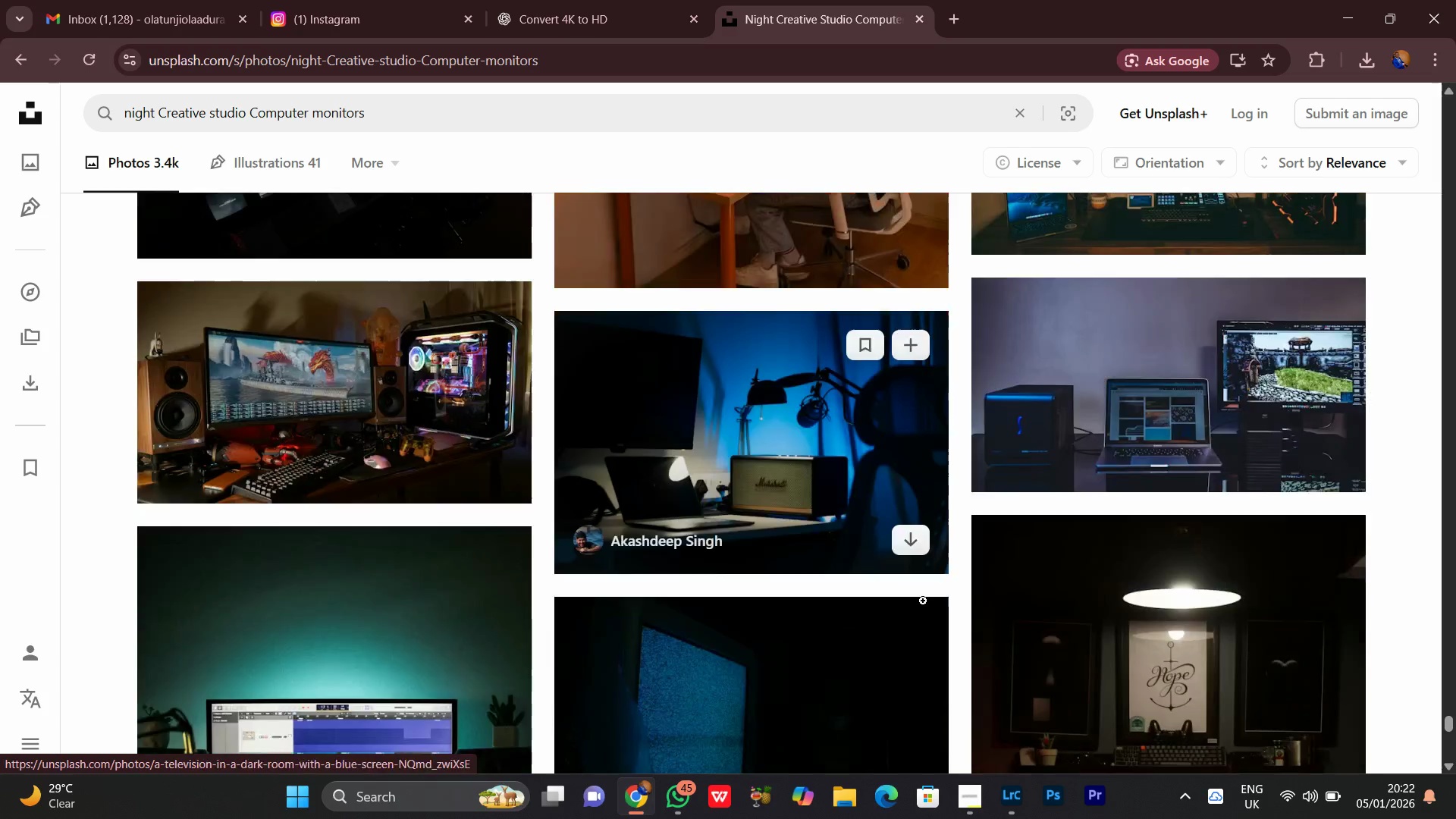 
mouse_move([912, 586])
 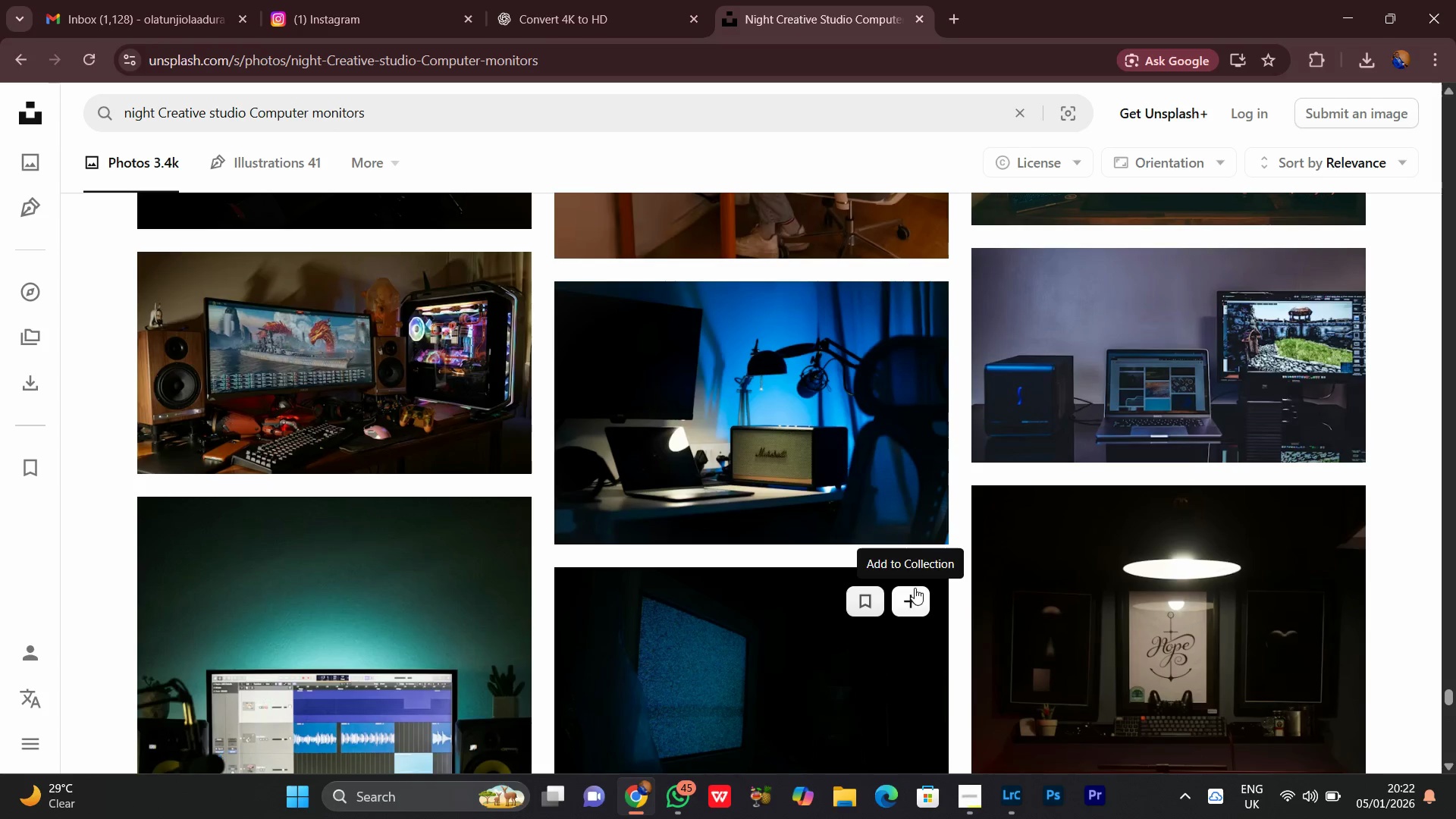 
scroll: coordinate [901, 604], scroll_direction: down, amount: 10.0
 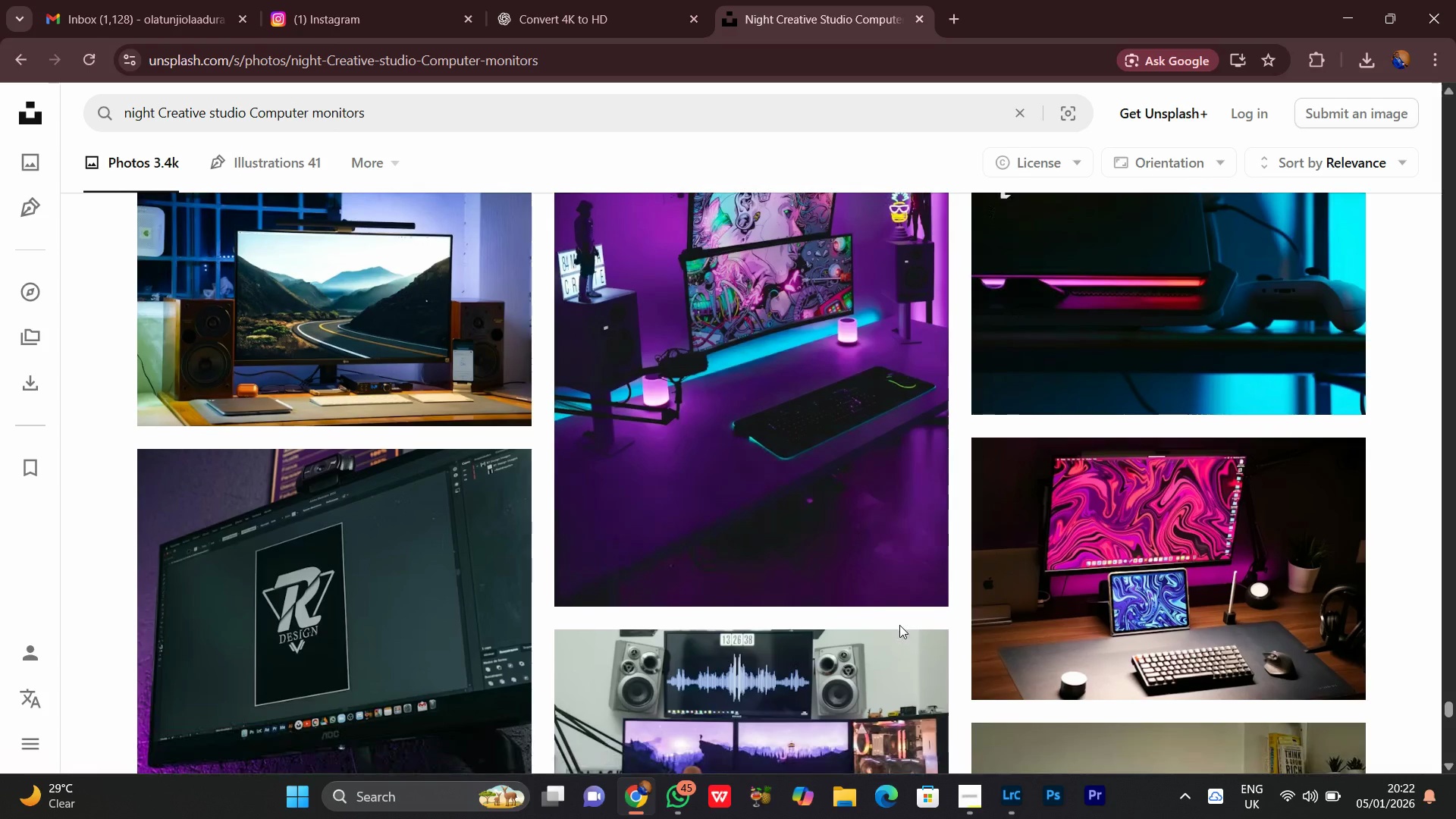 
wait(6.7)
 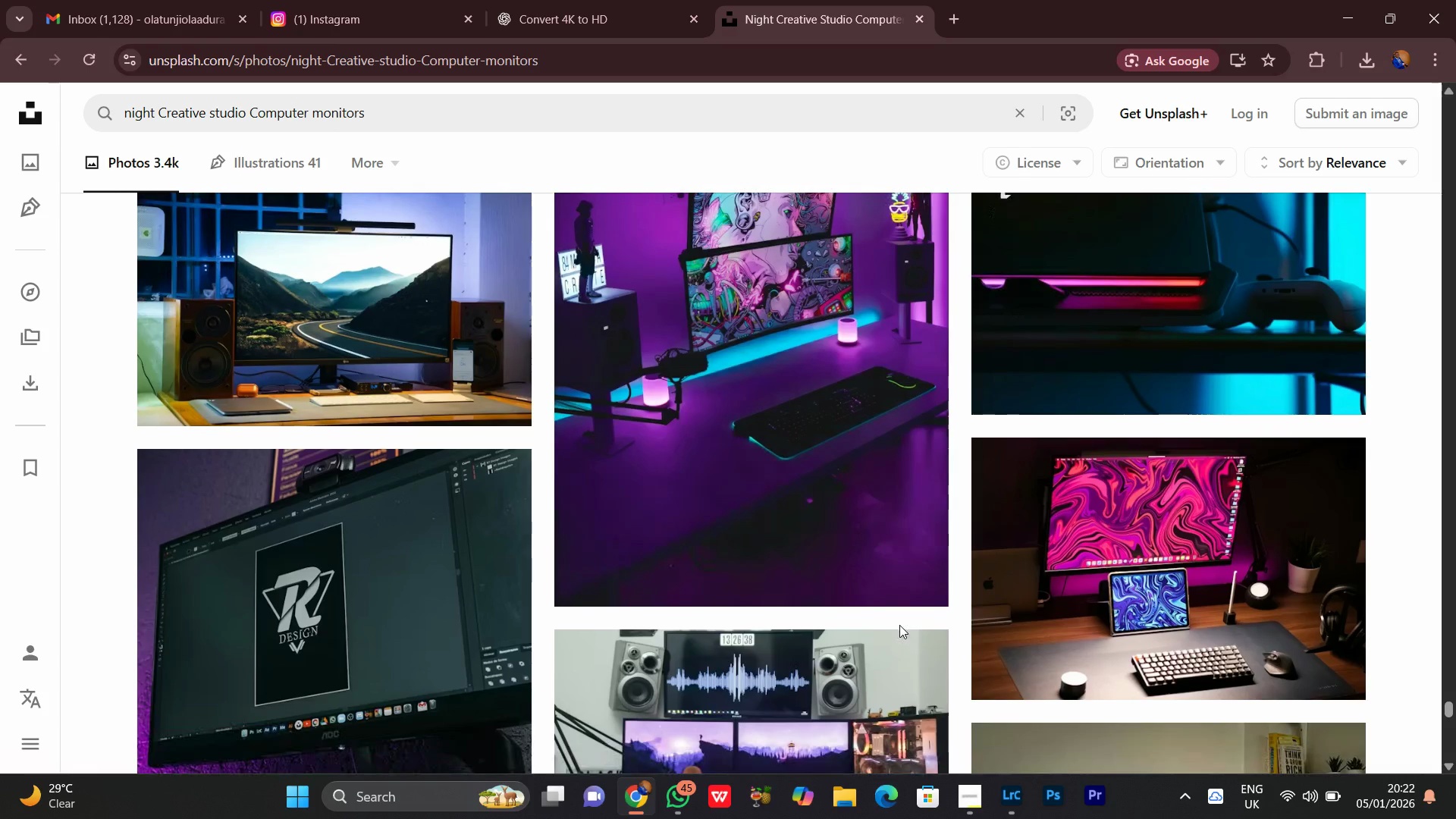 
scroll: coordinate [893, 621], scroll_direction: down, amount: 15.0
 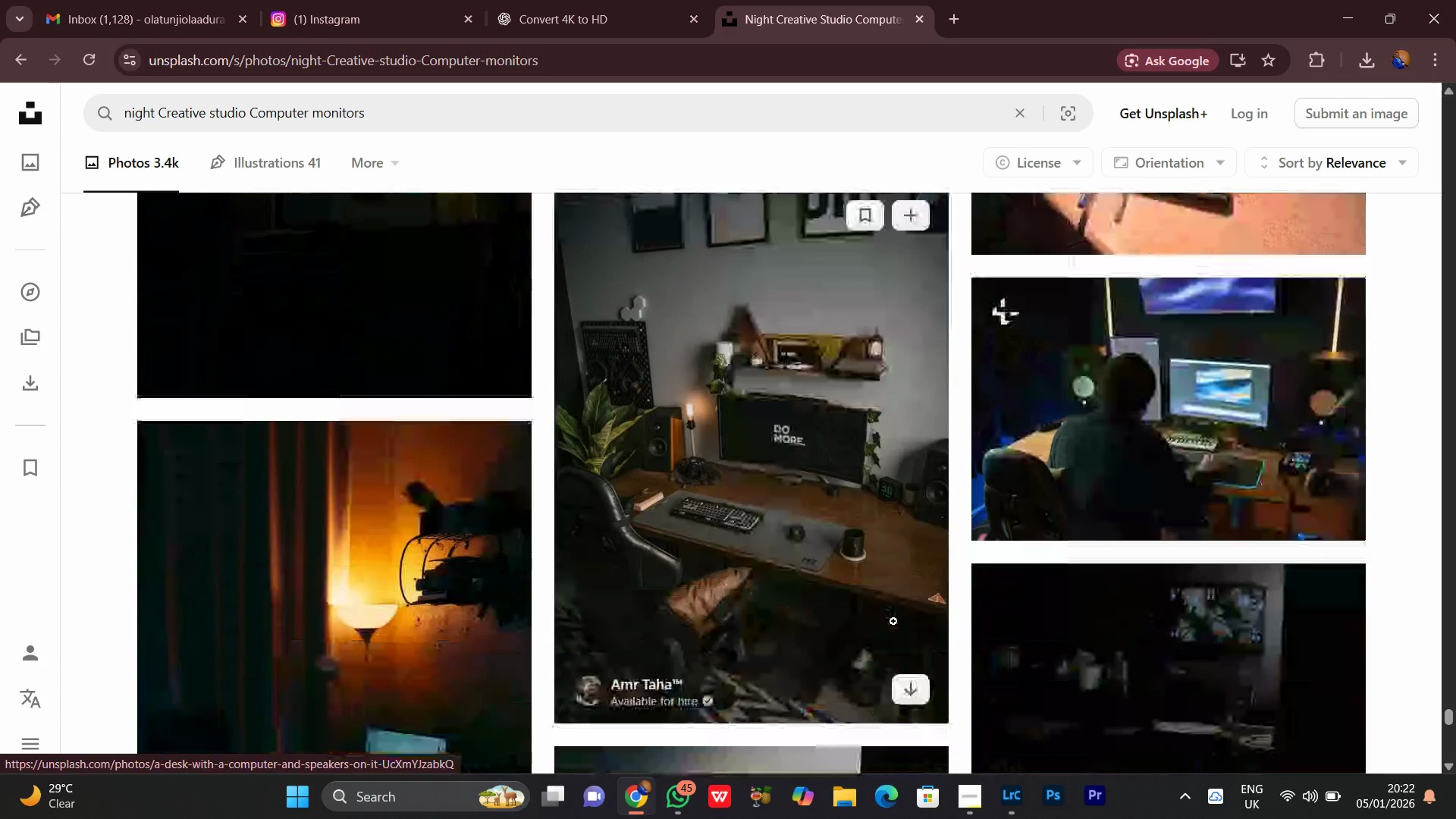 
scroll: coordinate [893, 621], scroll_direction: down, amount: 15.0
 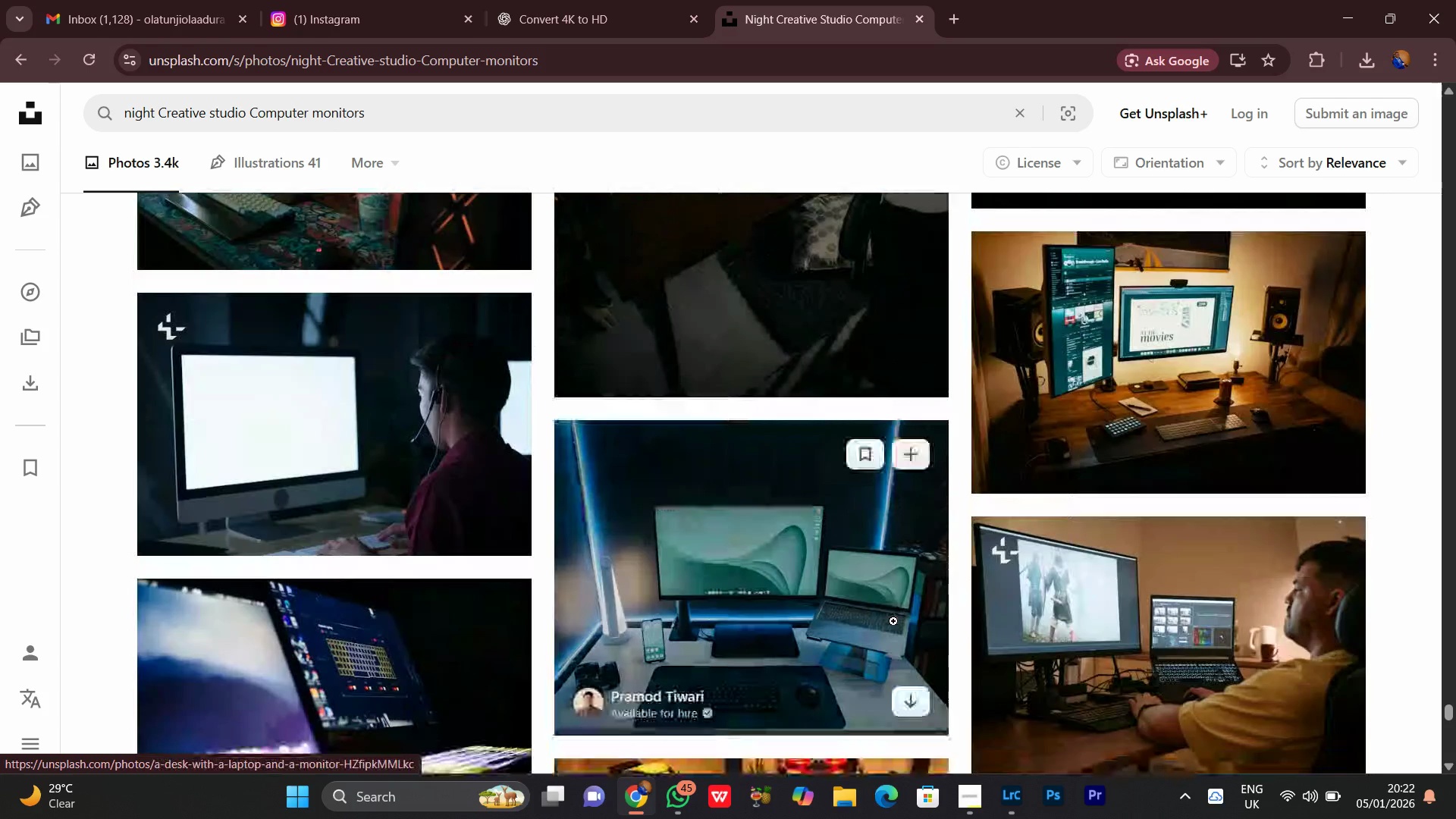 
wait(5.18)
 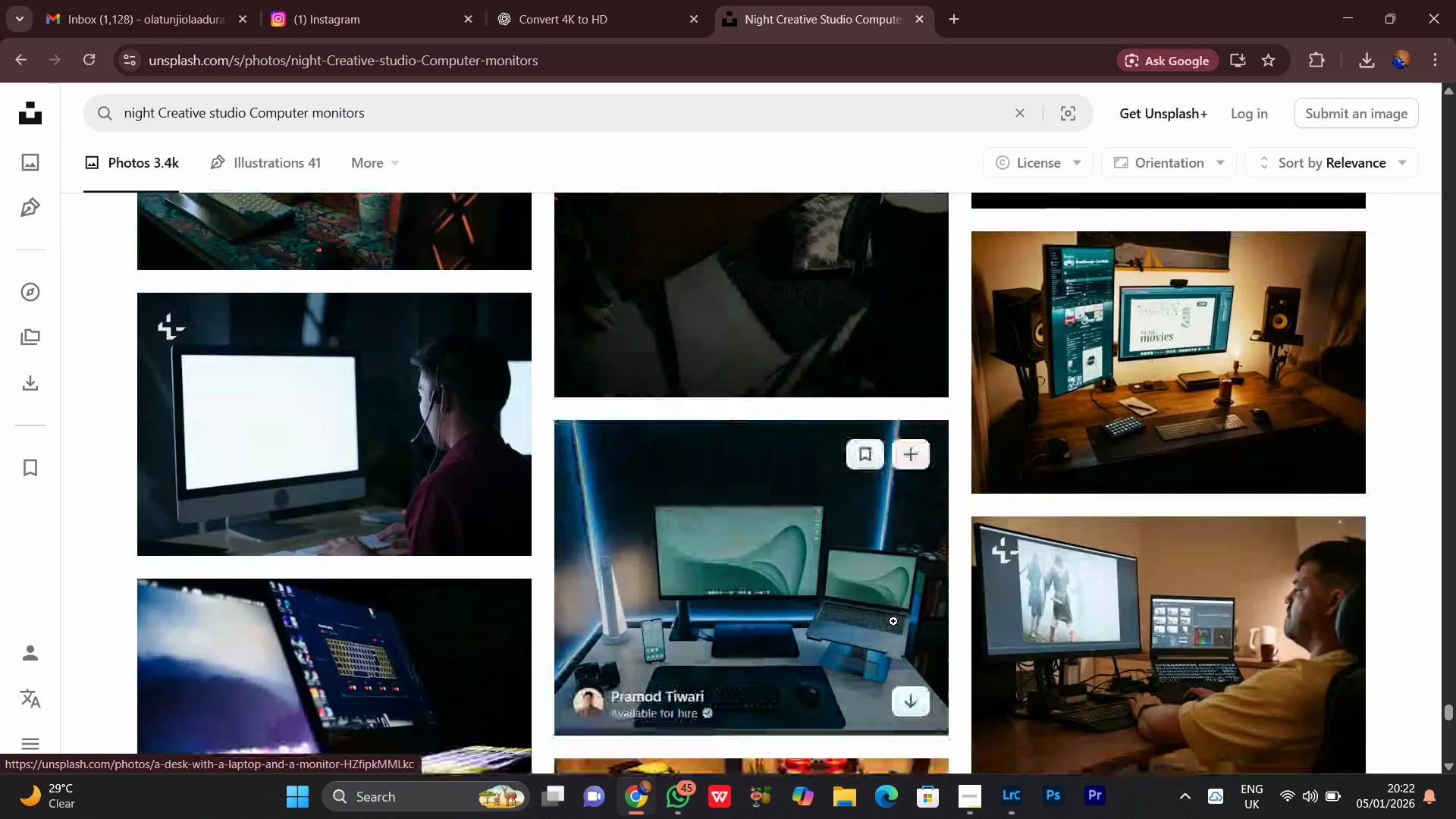 
scroll: coordinate [893, 621], scroll_direction: down, amount: 3.0
 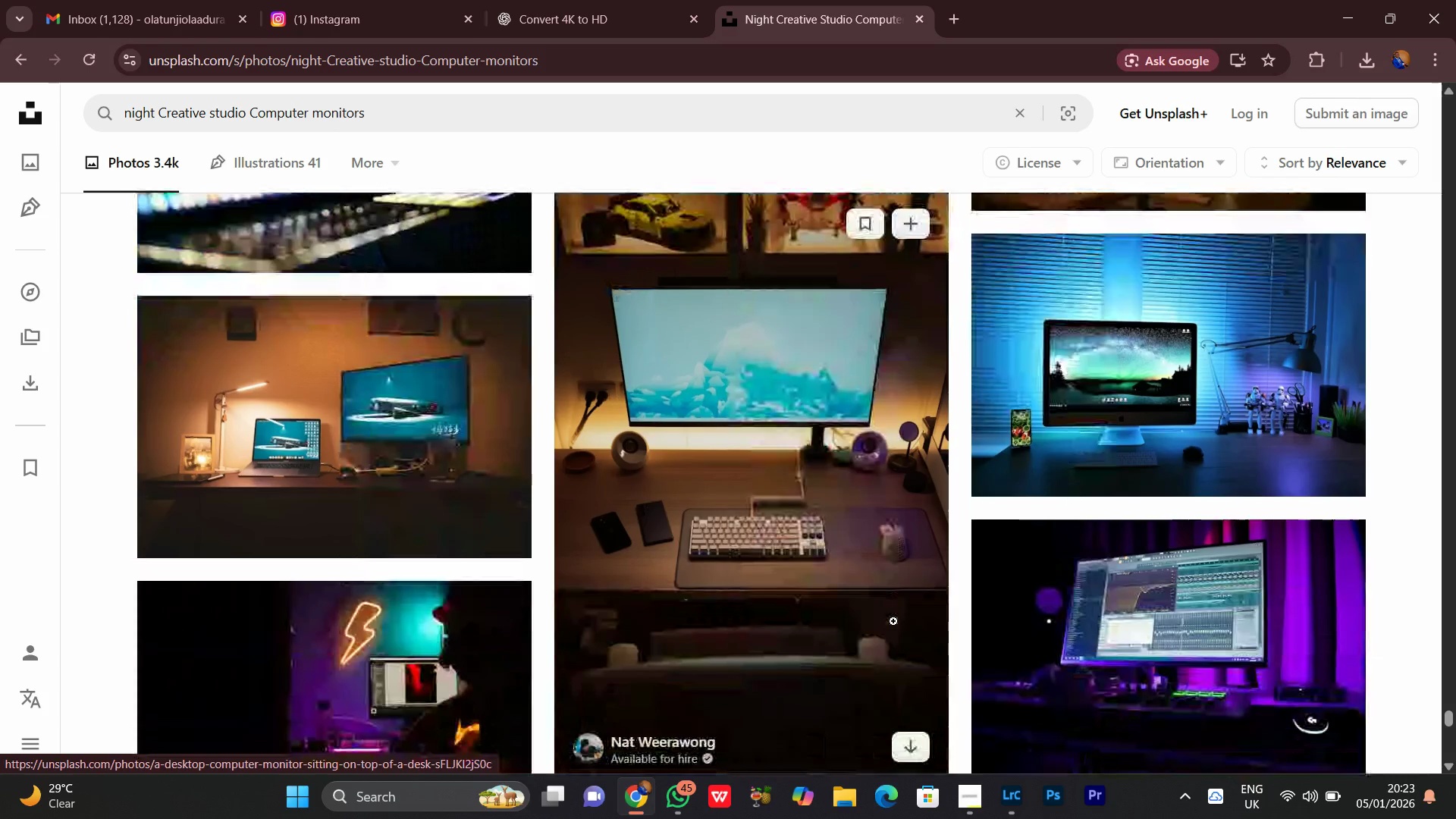 
scroll: coordinate [893, 621], scroll_direction: up, amount: 1.0
 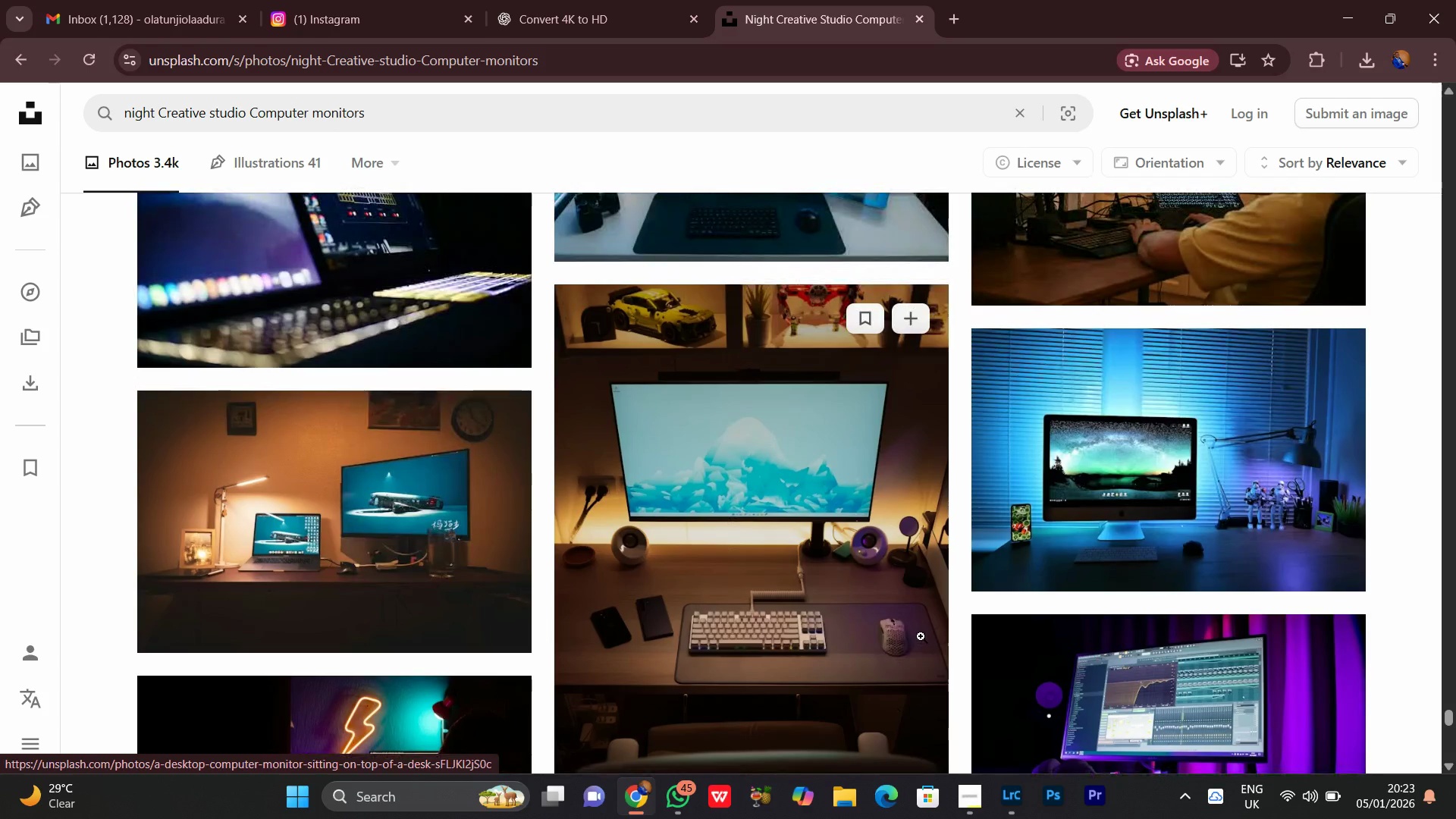 
scroll: coordinate [797, 419], scroll_direction: down, amount: 10.0
 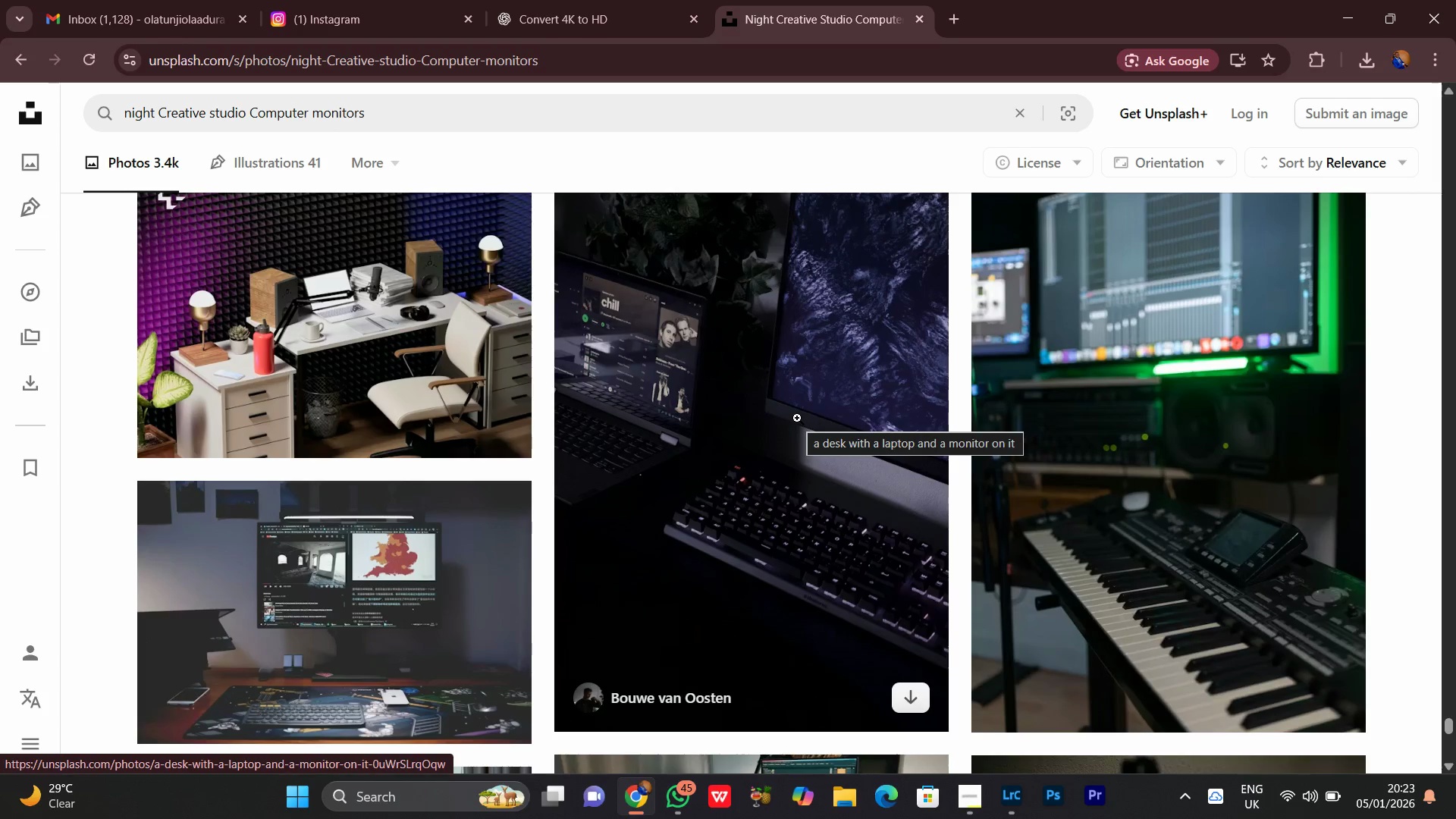 
scroll: coordinate [797, 416], scroll_direction: down, amount: 4.0
 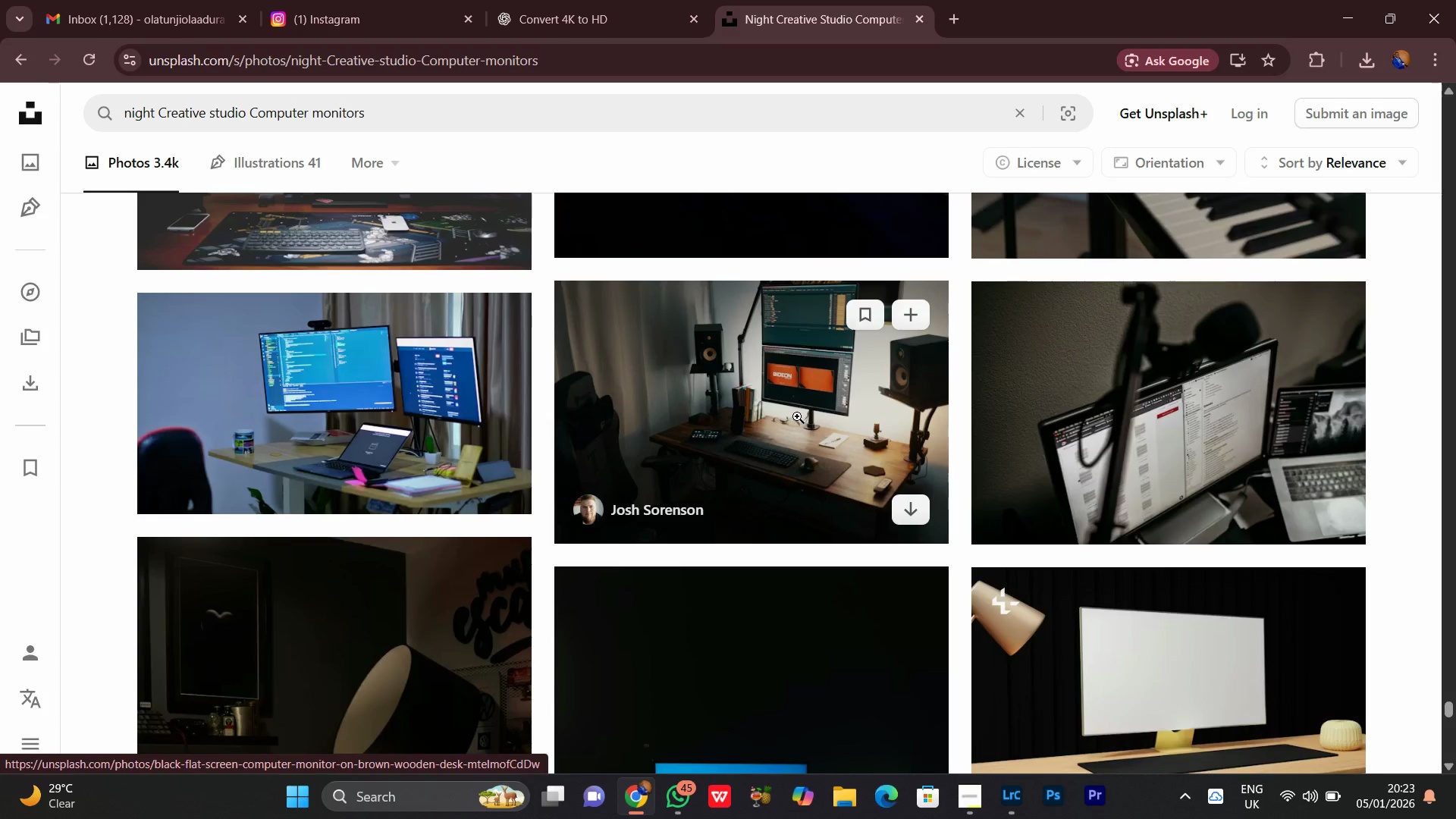 
wait(5.85)
 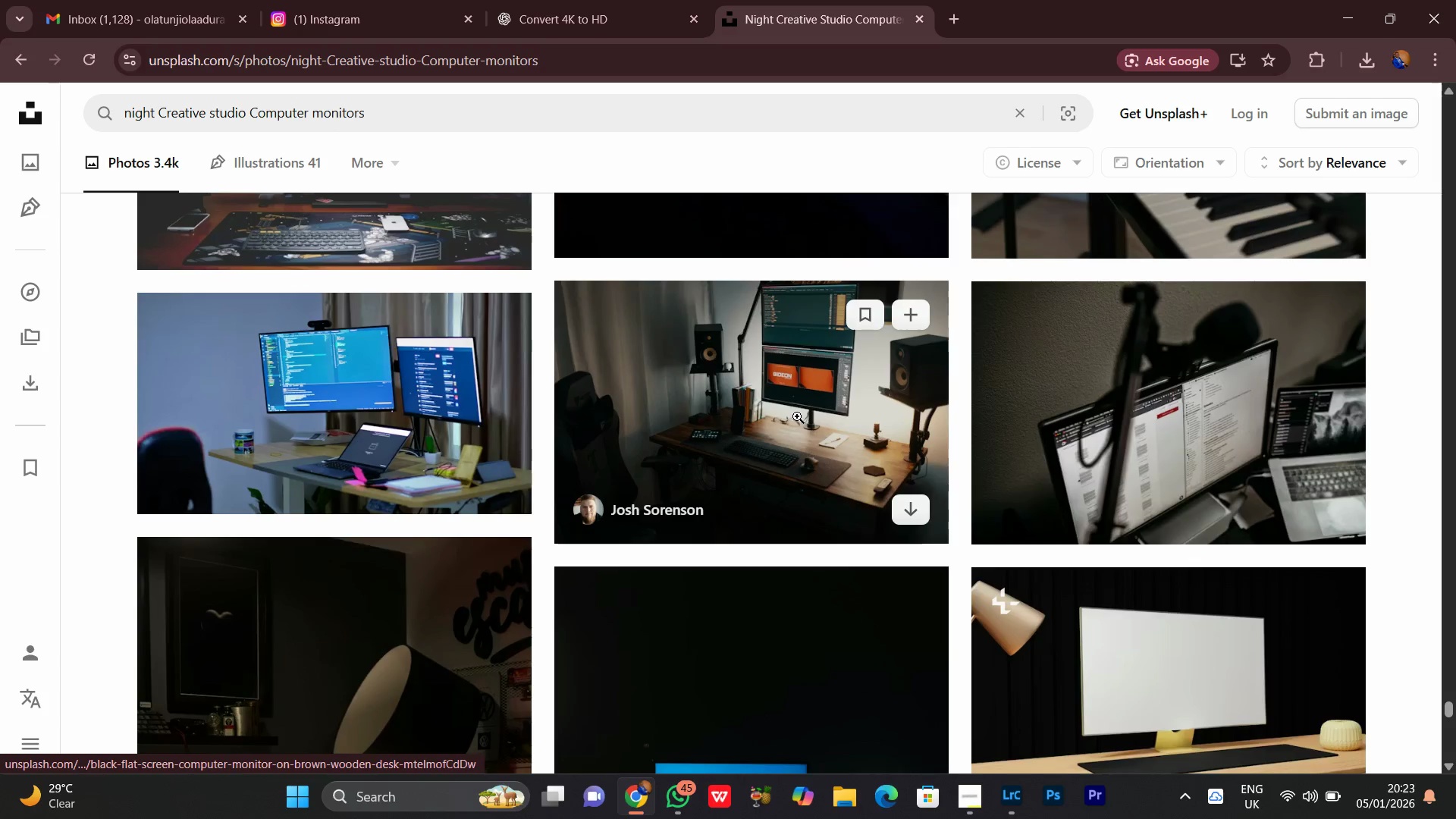 
scroll: coordinate [799, 413], scroll_direction: down, amount: 8.0
 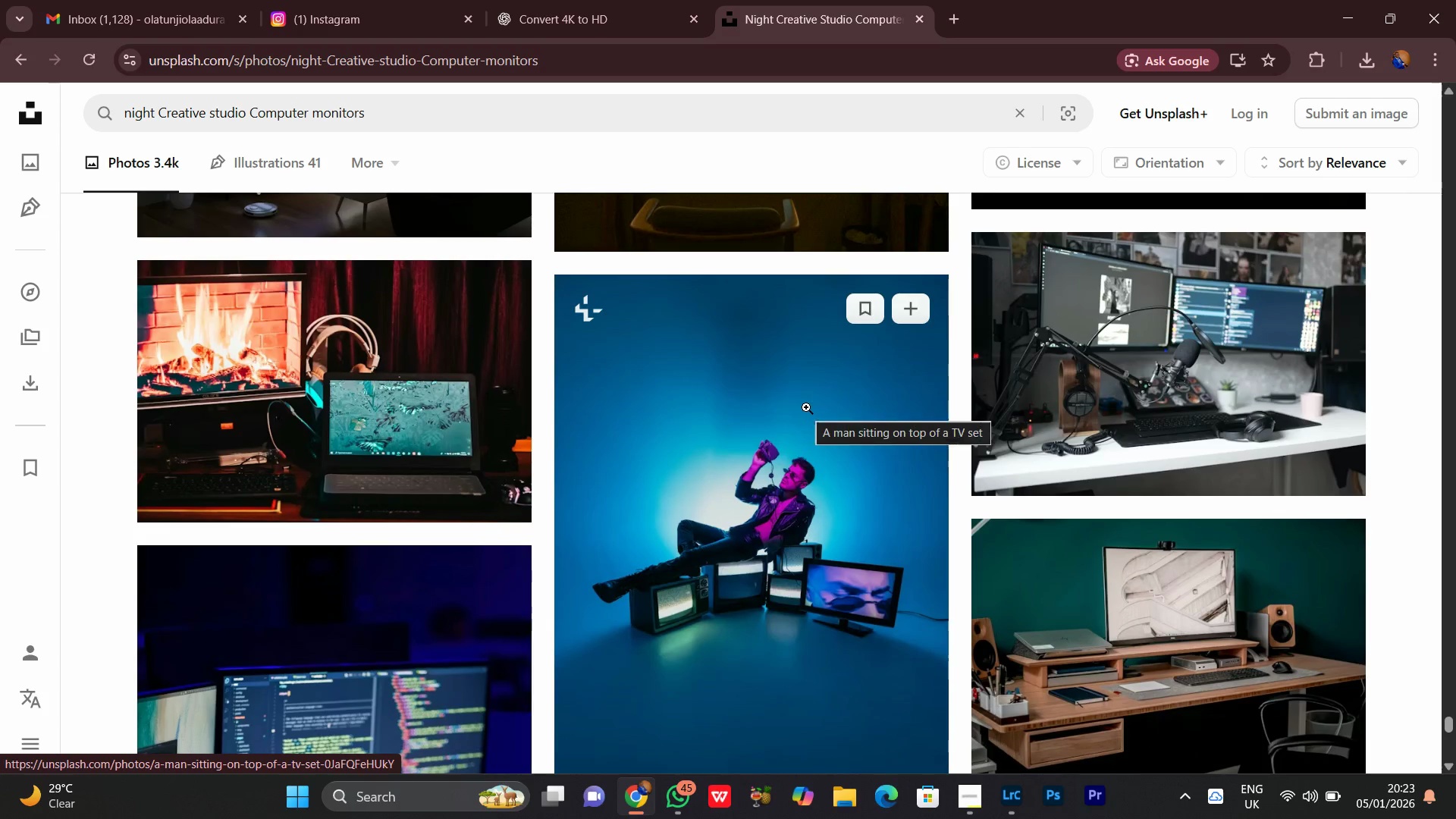 
scroll: coordinate [810, 406], scroll_direction: down, amount: 5.0
 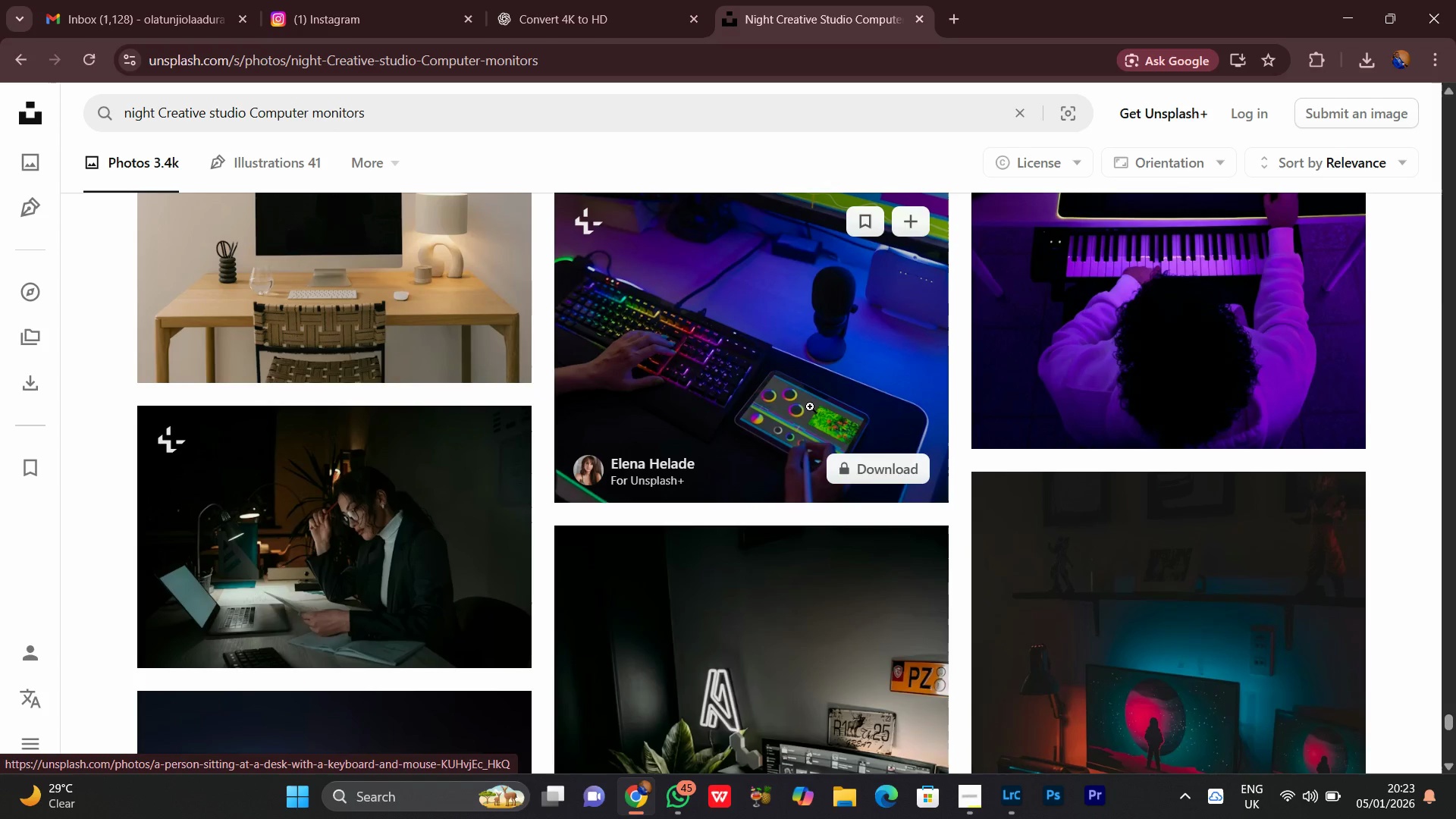 
scroll: coordinate [883, 388], scroll_direction: down, amount: 8.0
 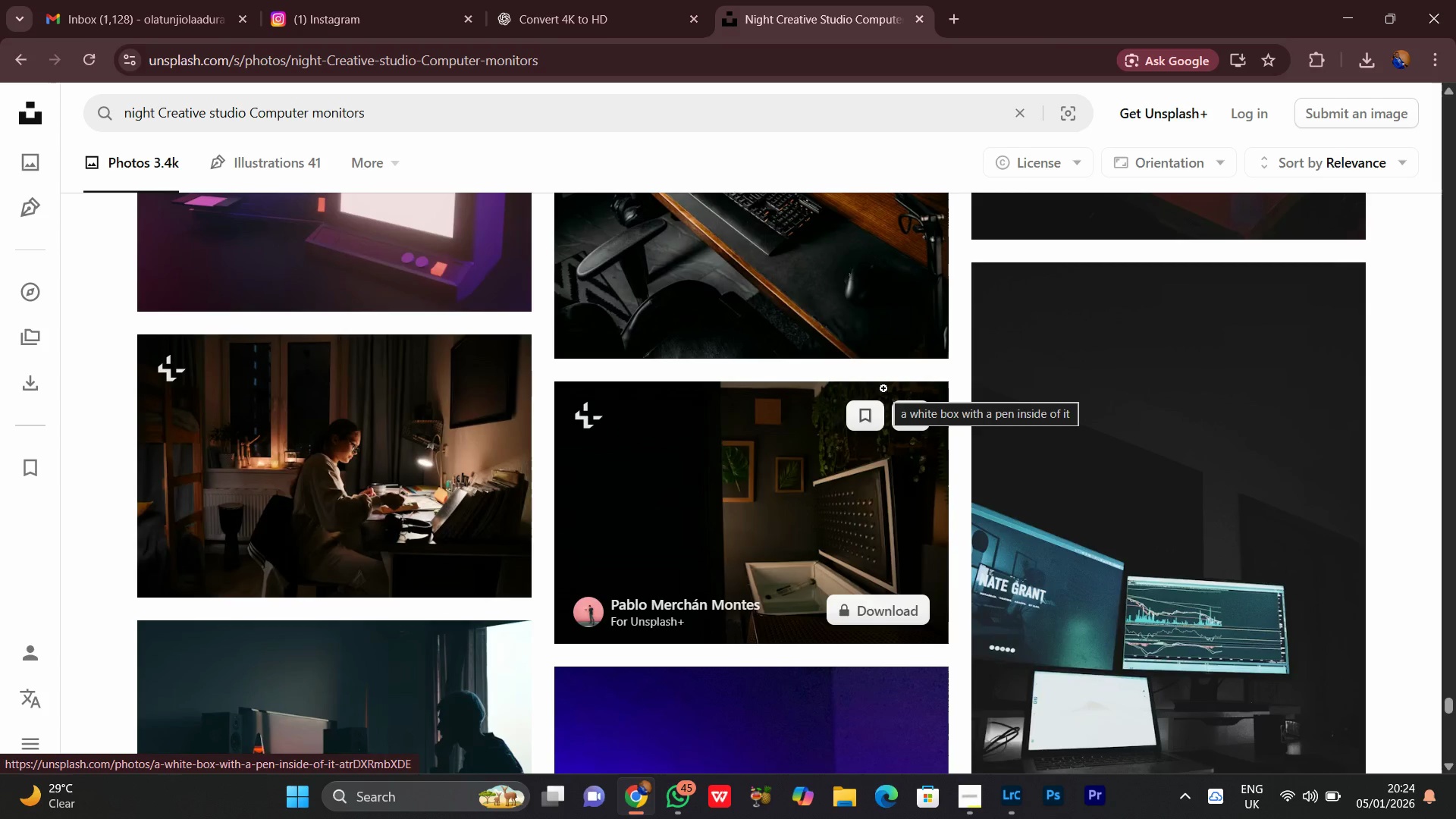 
scroll: coordinate [869, 471], scroll_direction: down, amount: 9.0
 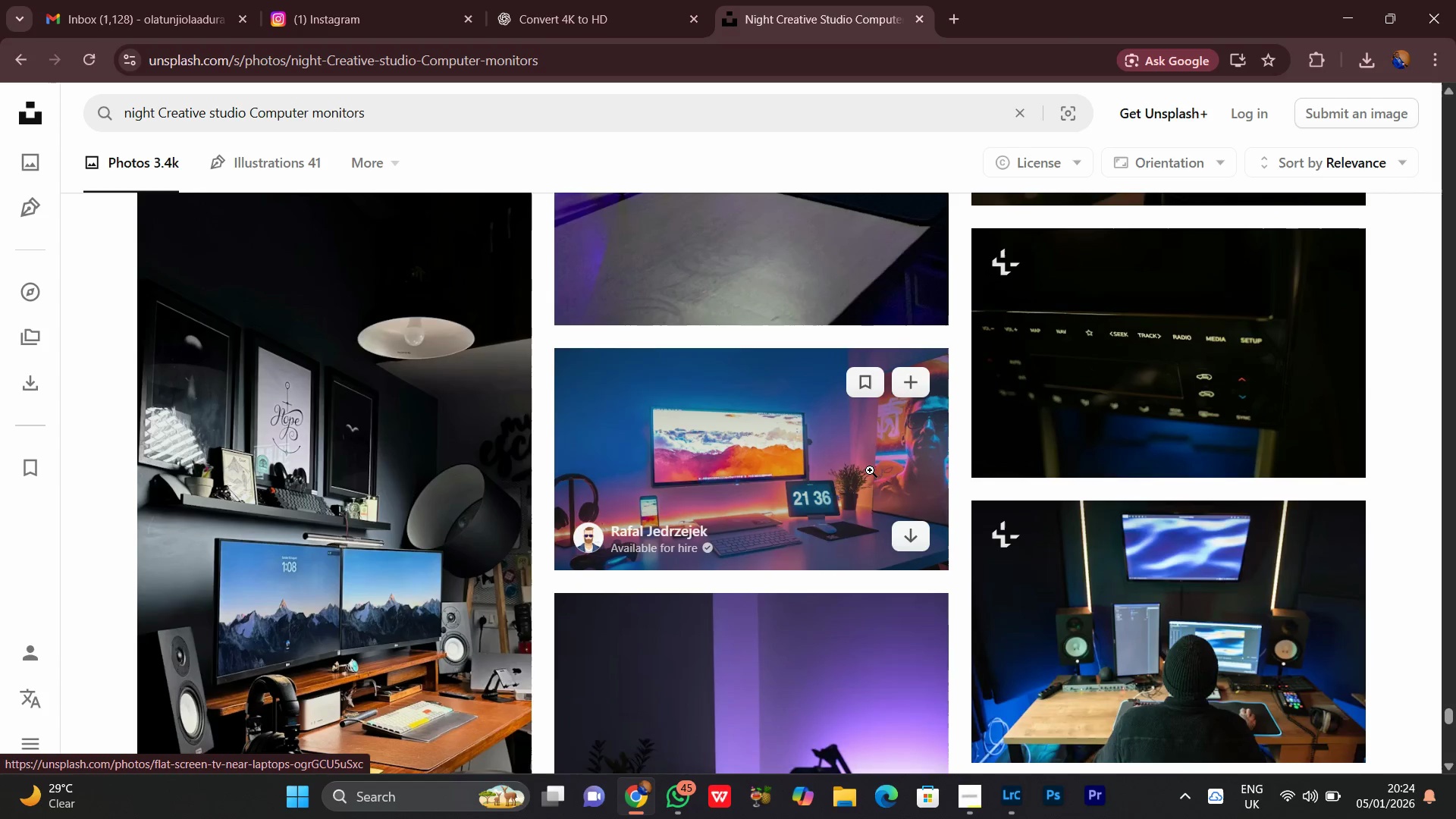 
scroll: coordinate [871, 470], scroll_direction: down, amount: 8.0
 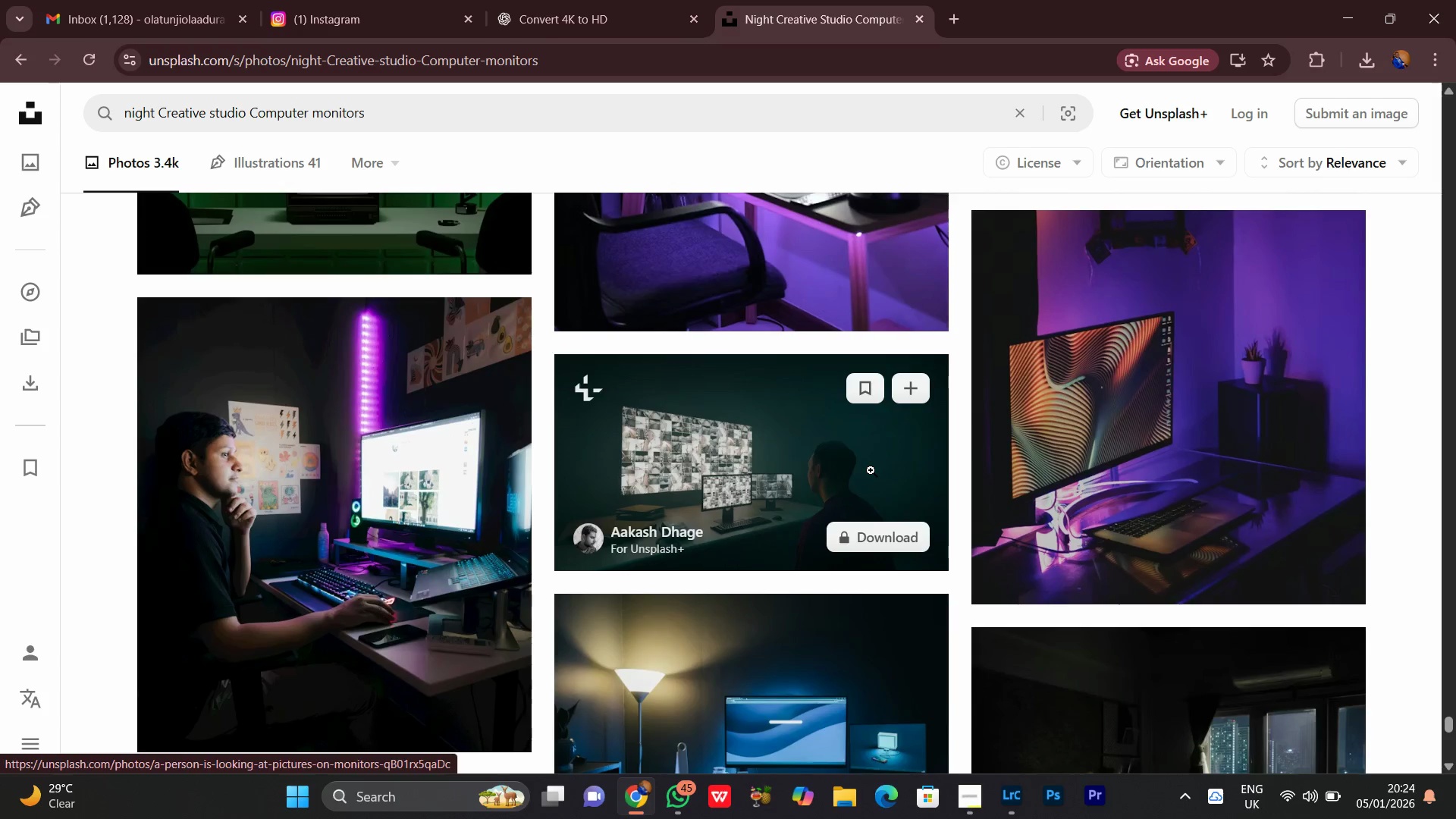 
scroll: coordinate [1050, 0], scroll_direction: down, amount: 7.0
 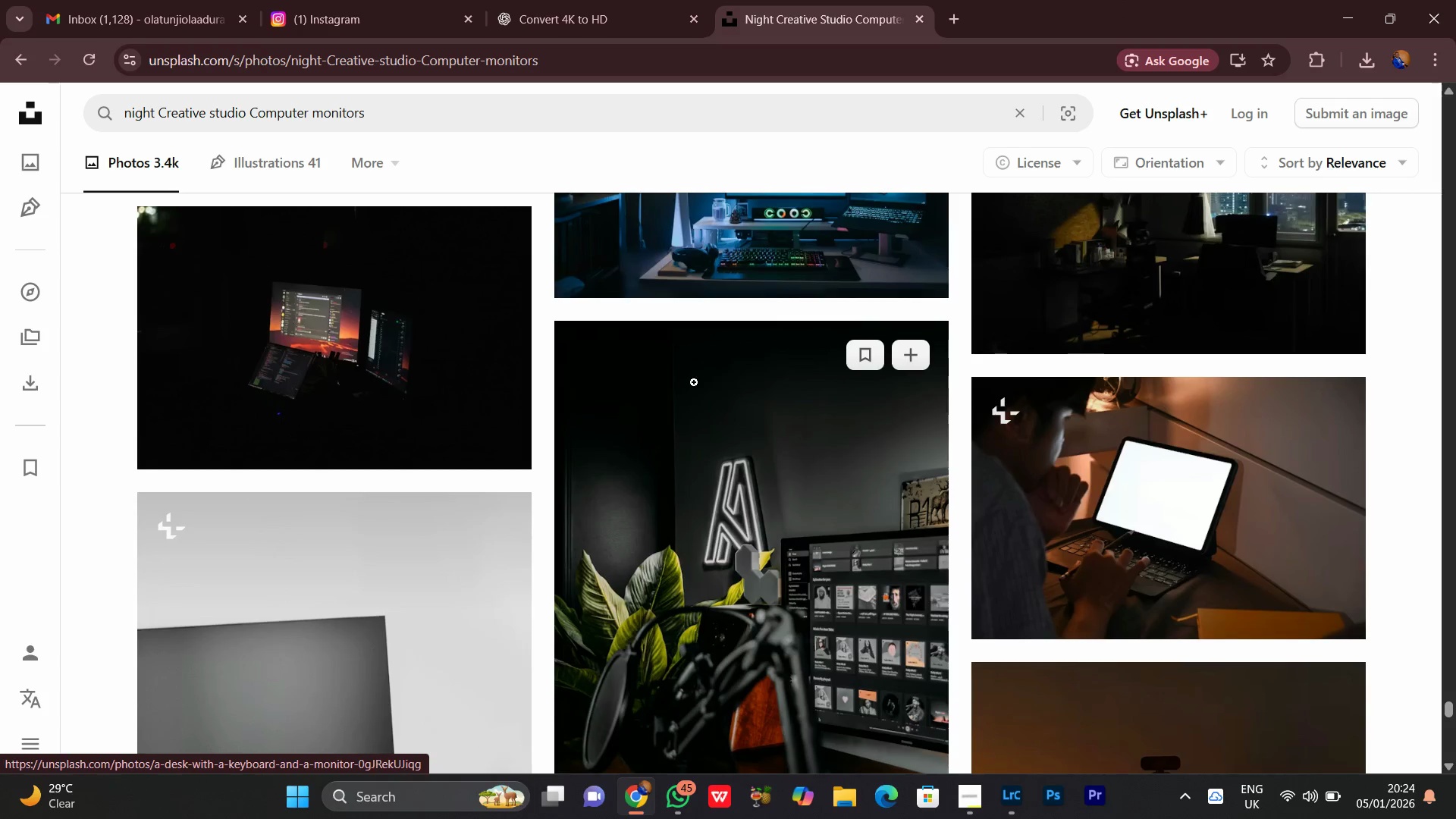 
scroll: coordinate [777, 422], scroll_direction: down, amount: 3.0
 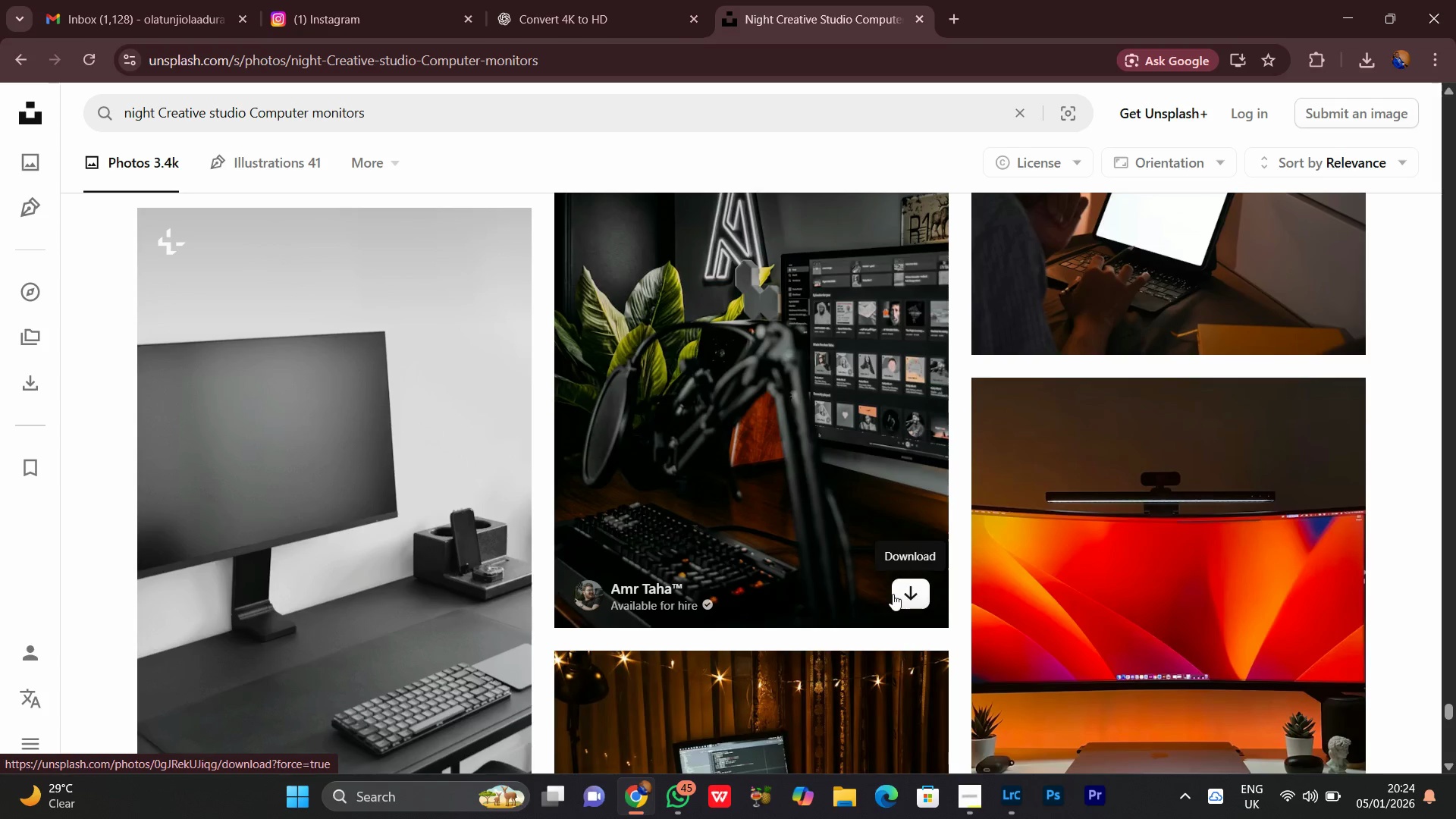 
left_click([897, 594])
 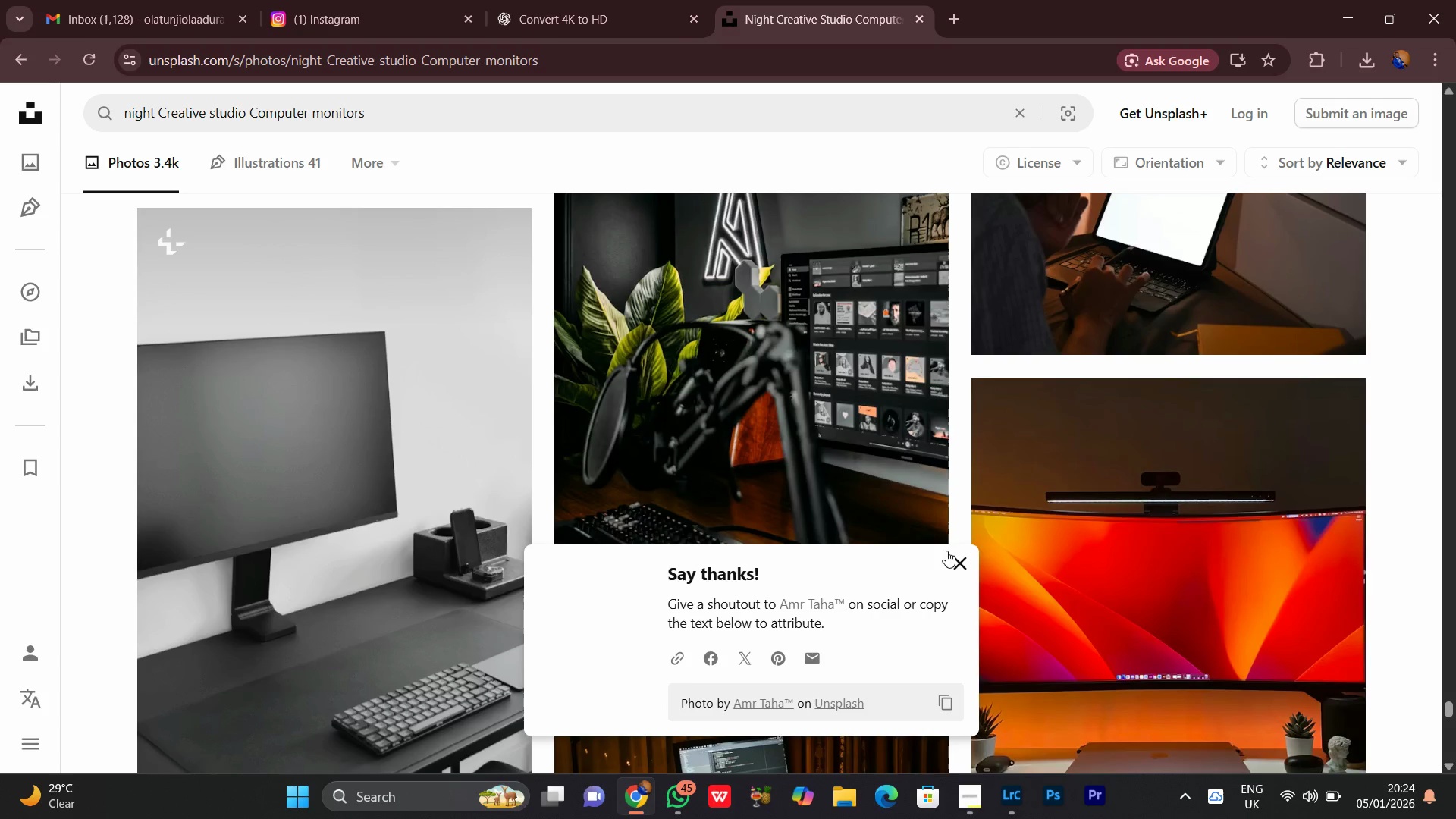 
left_click([956, 551])
 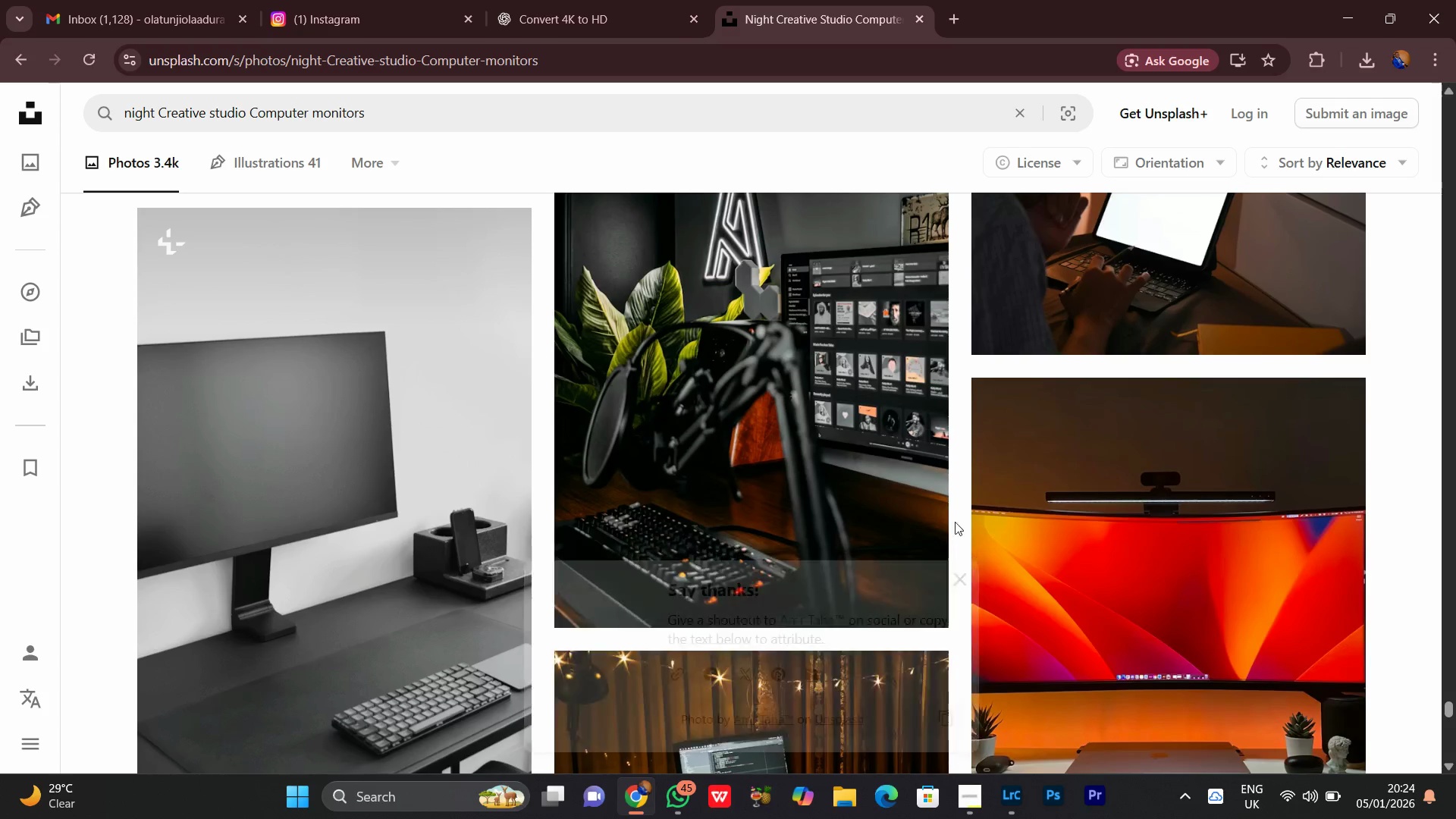 
scroll: coordinate [964, 532], scroll_direction: down, amount: 8.0
 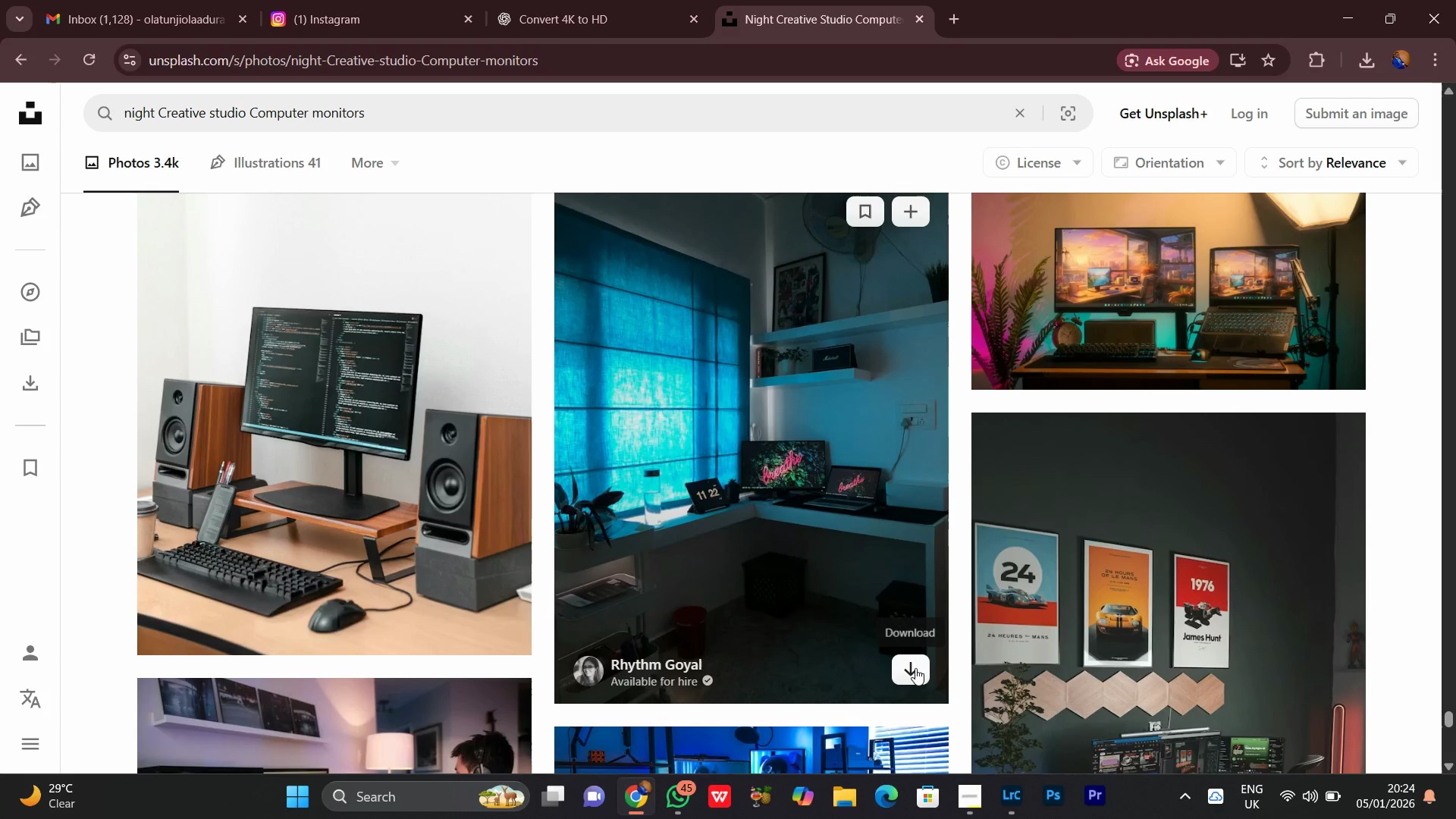 
left_click([916, 668])
 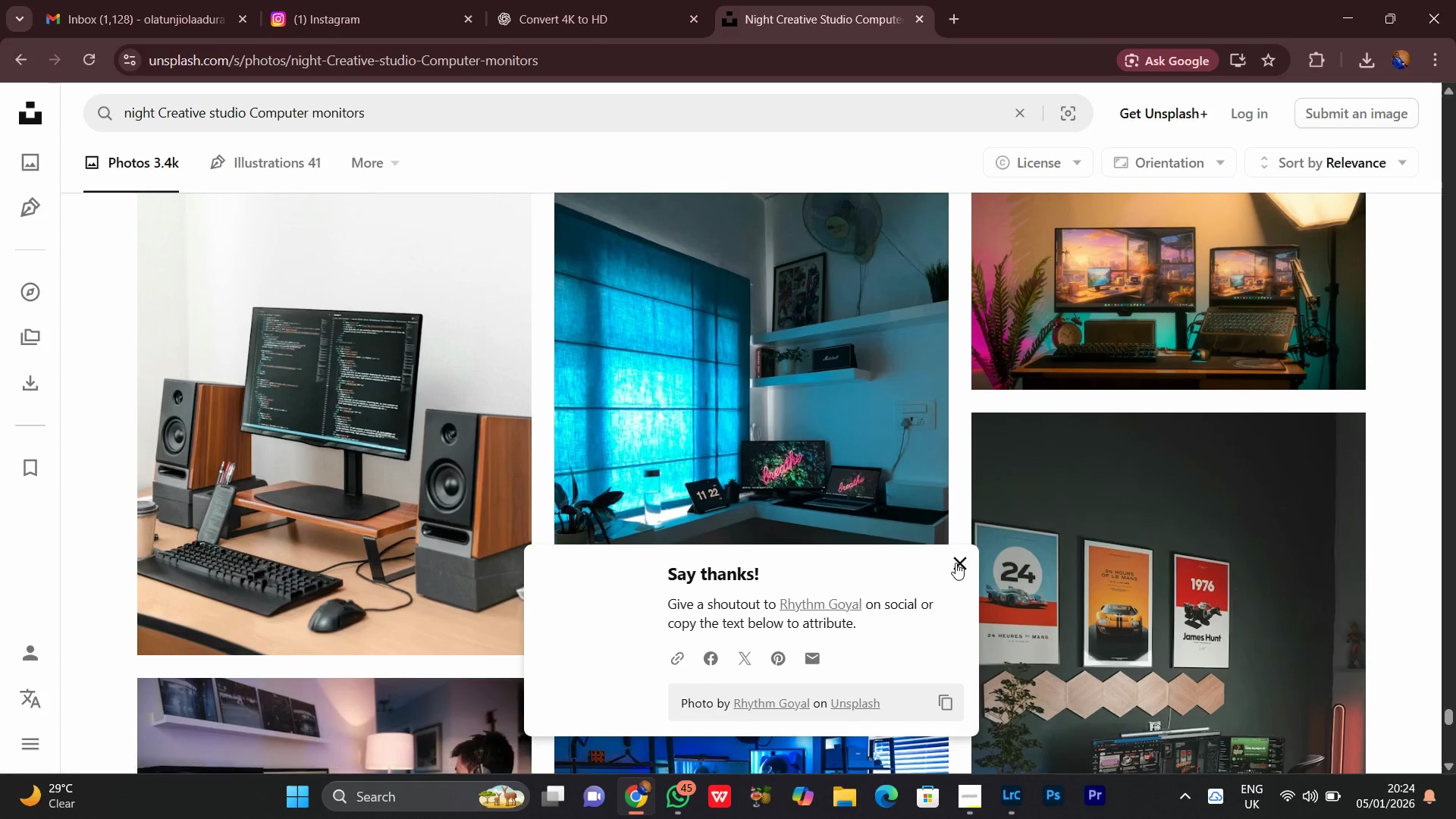 
scroll: coordinate [639, 469], scroll_direction: down, amount: 13.0
 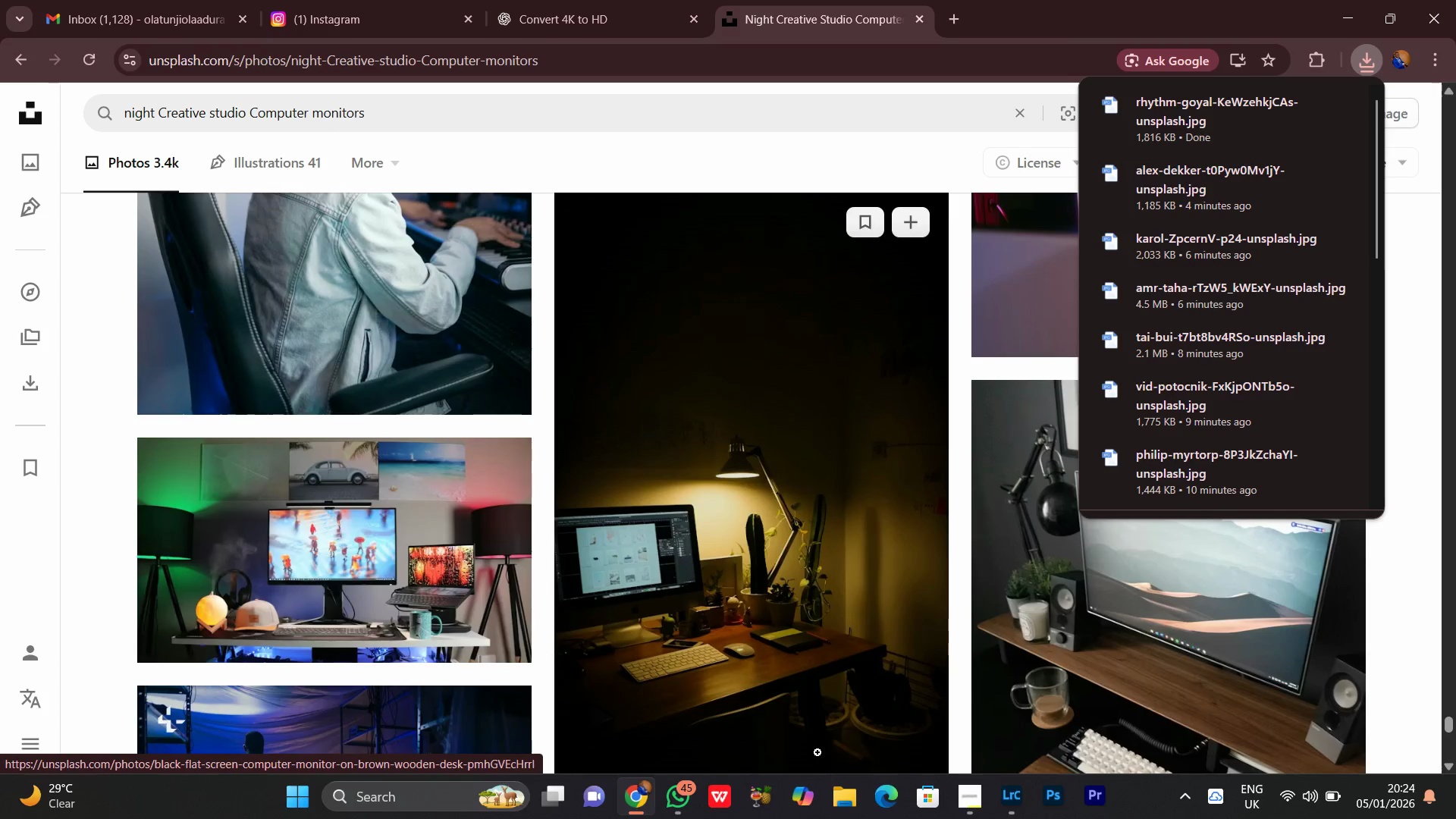 
scroll: coordinate [835, 648], scroll_direction: down, amount: 2.0
 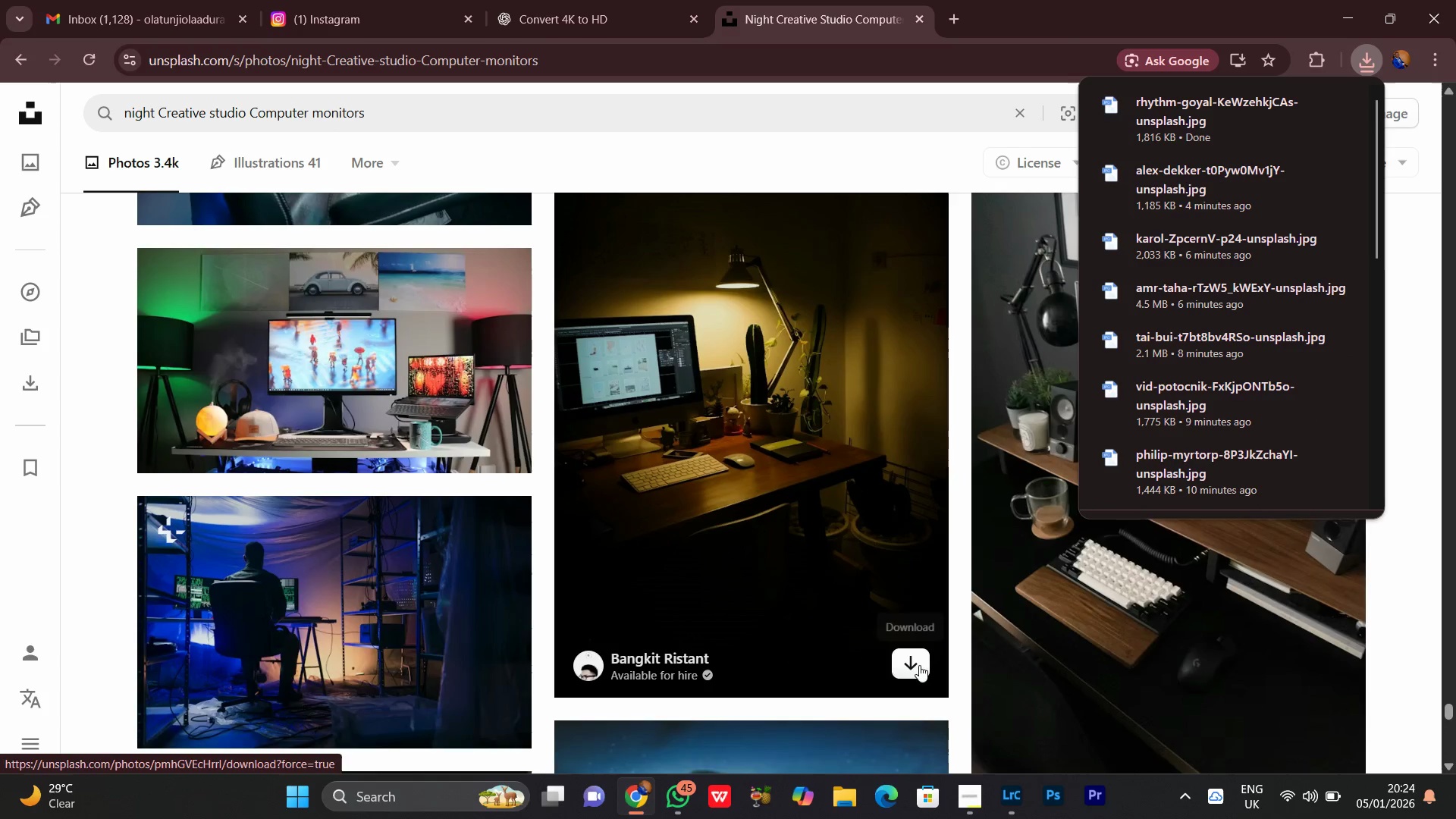 
left_click([917, 669])
 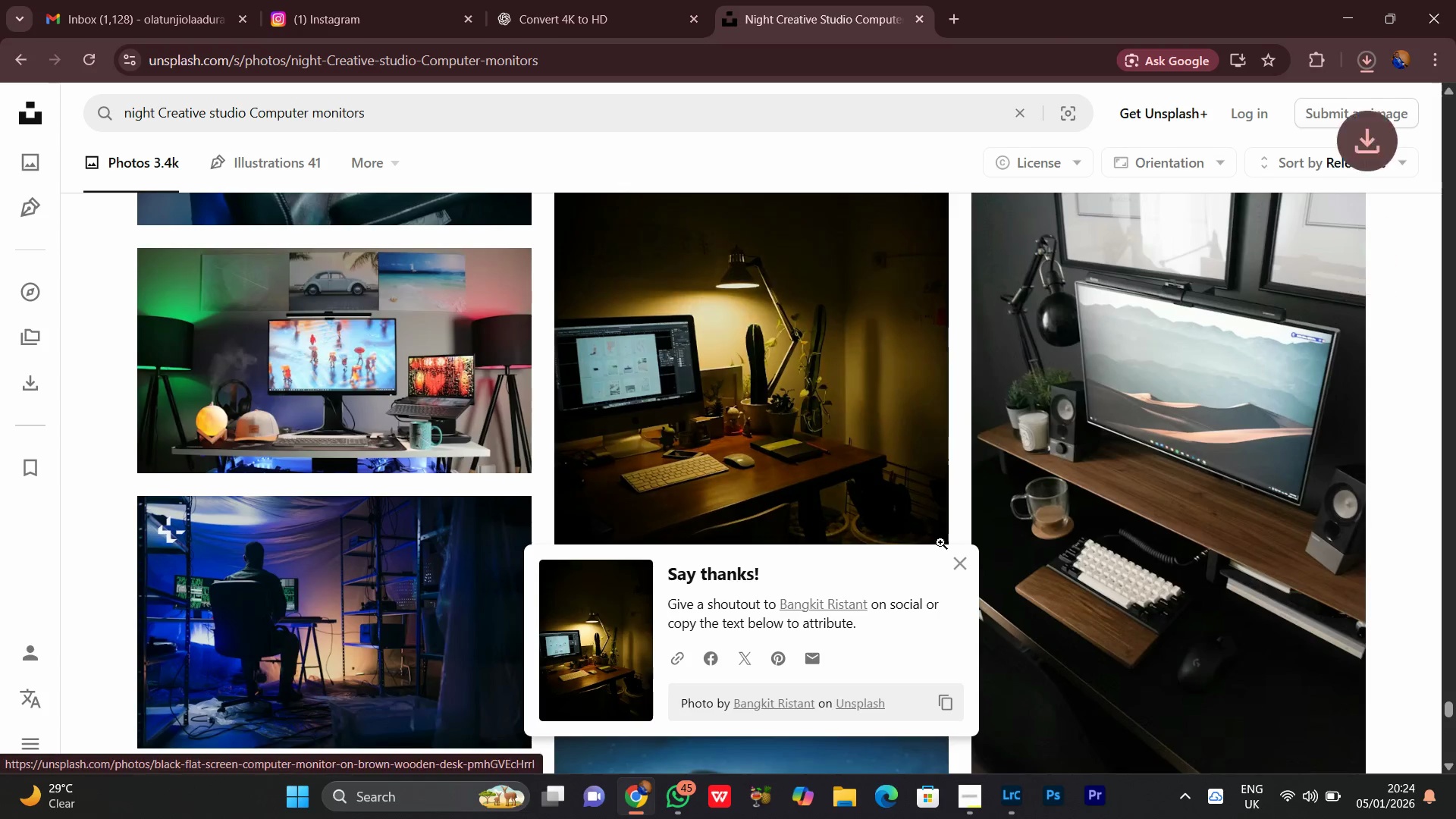 
left_click([954, 565])
 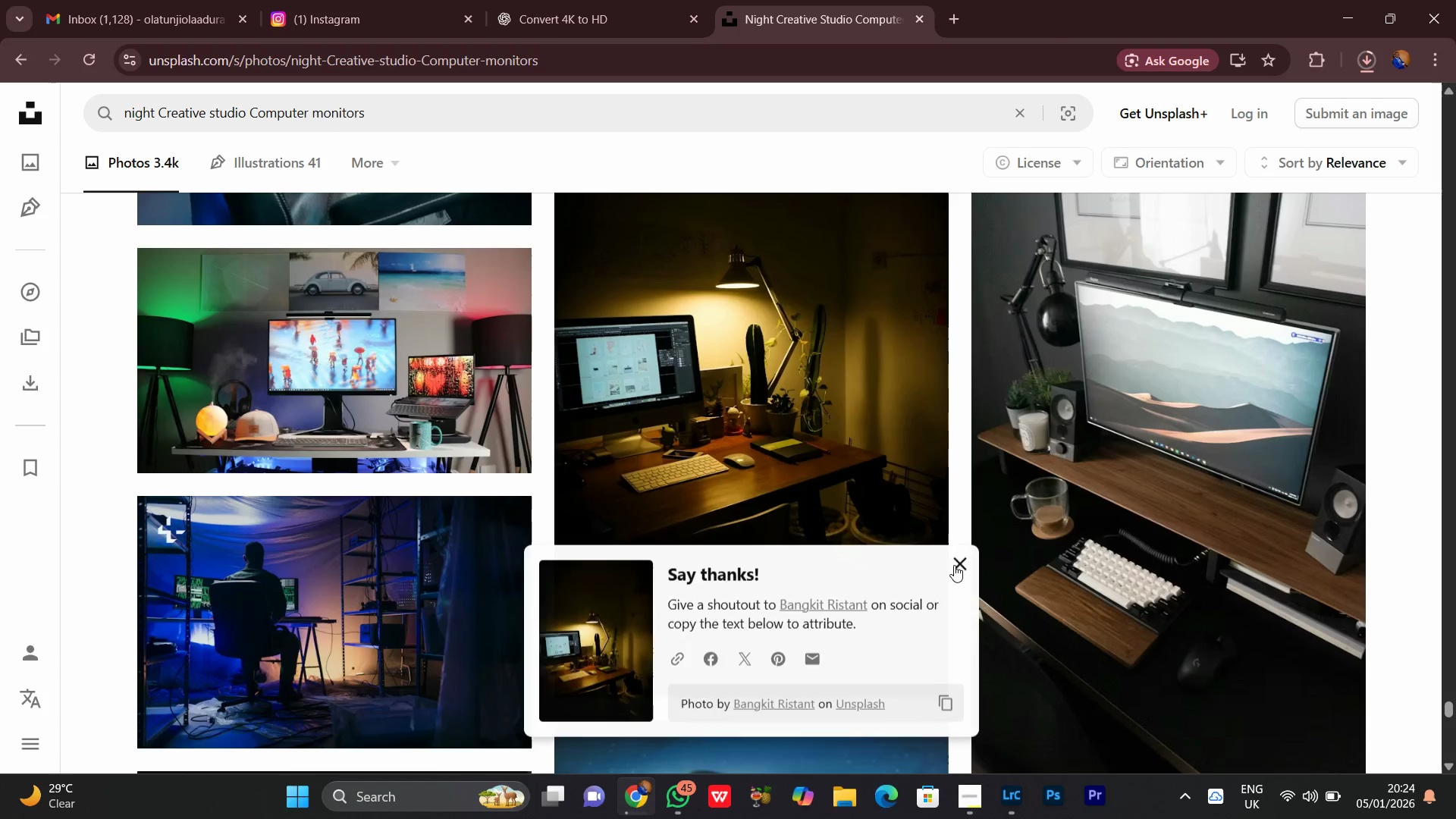 
scroll: coordinate [951, 565], scroll_direction: down, amount: 8.0
 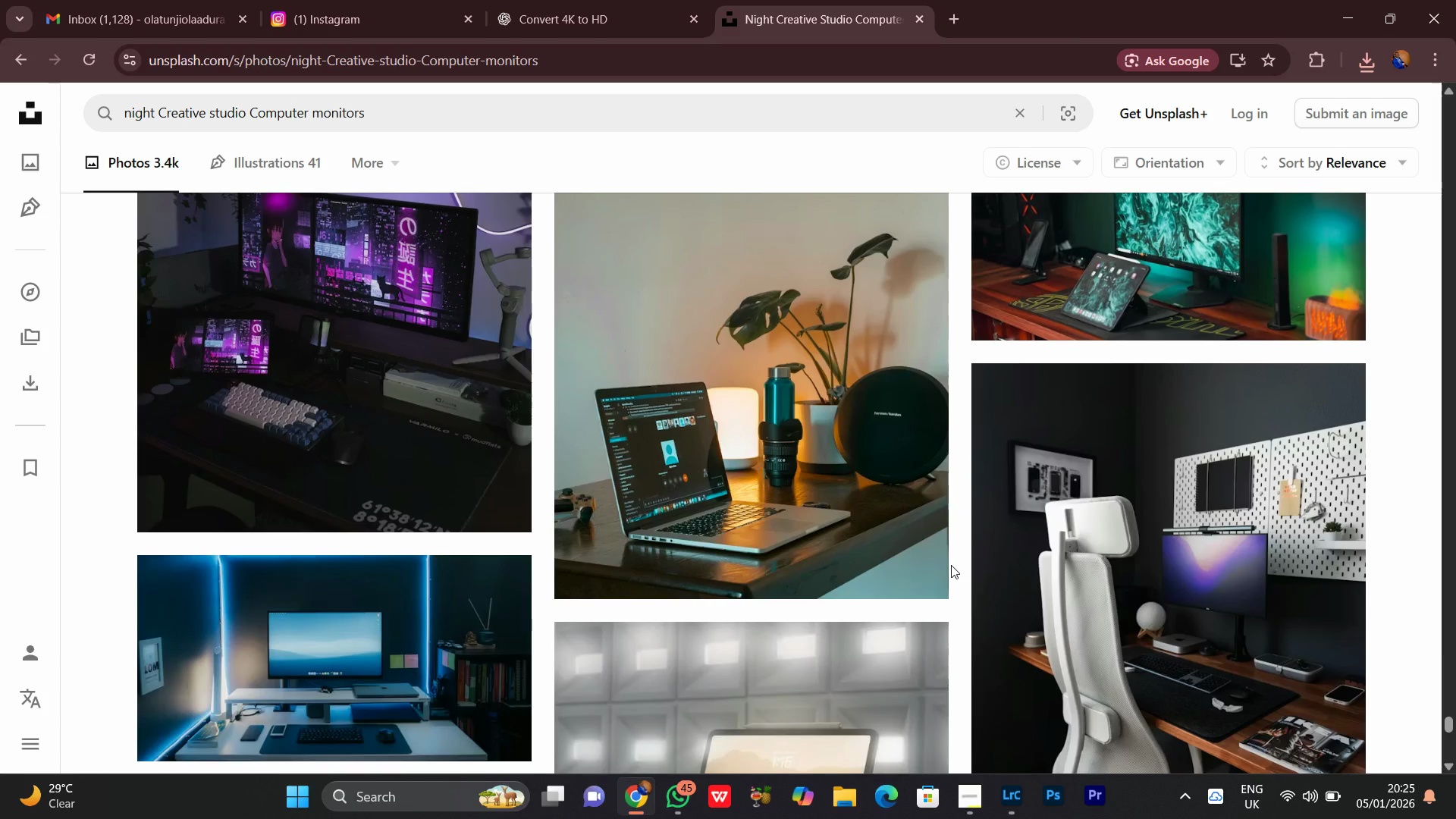 
scroll: coordinate [951, 565], scroll_direction: down, amount: 1.0
 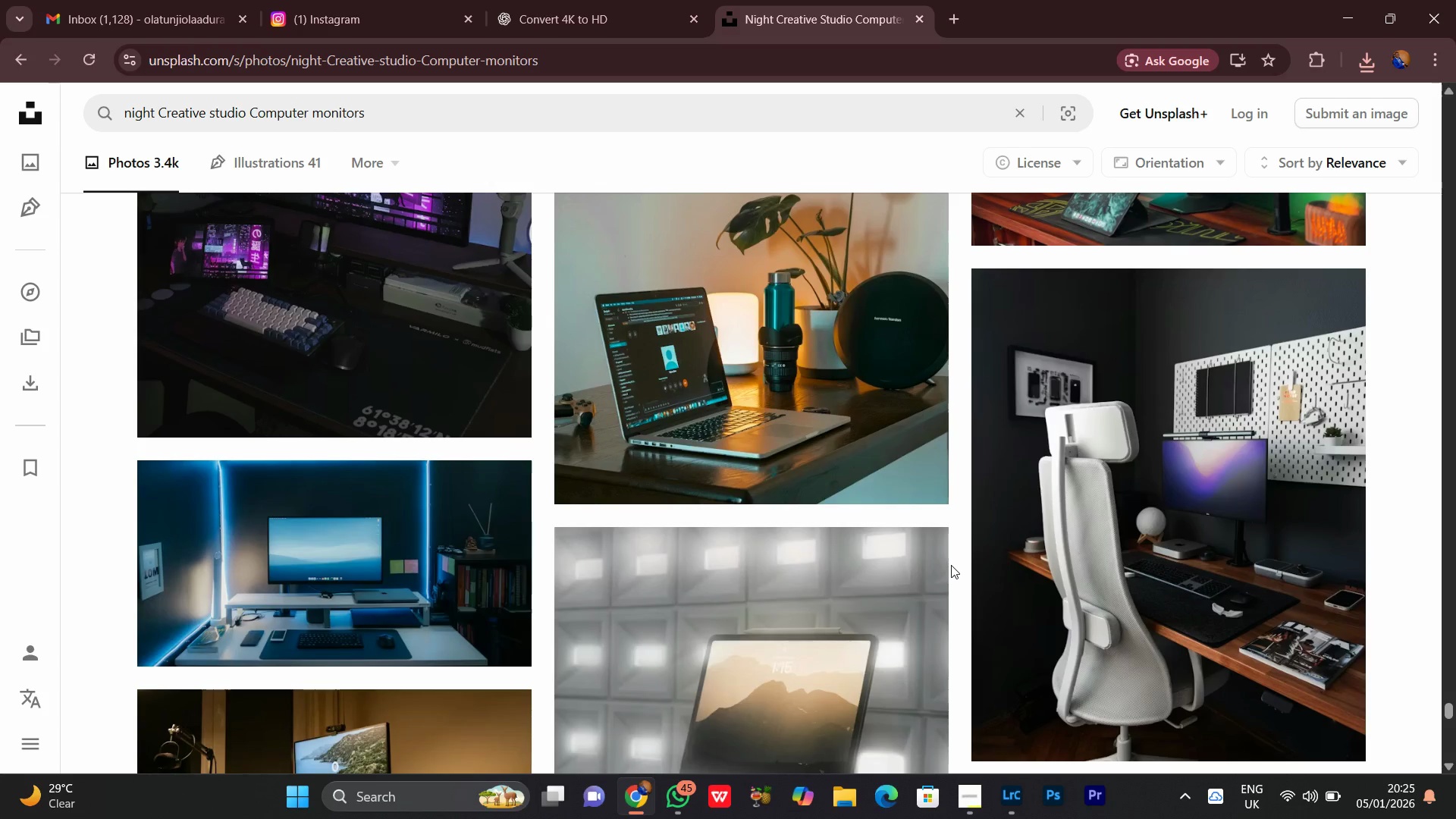 
wait(5.52)
 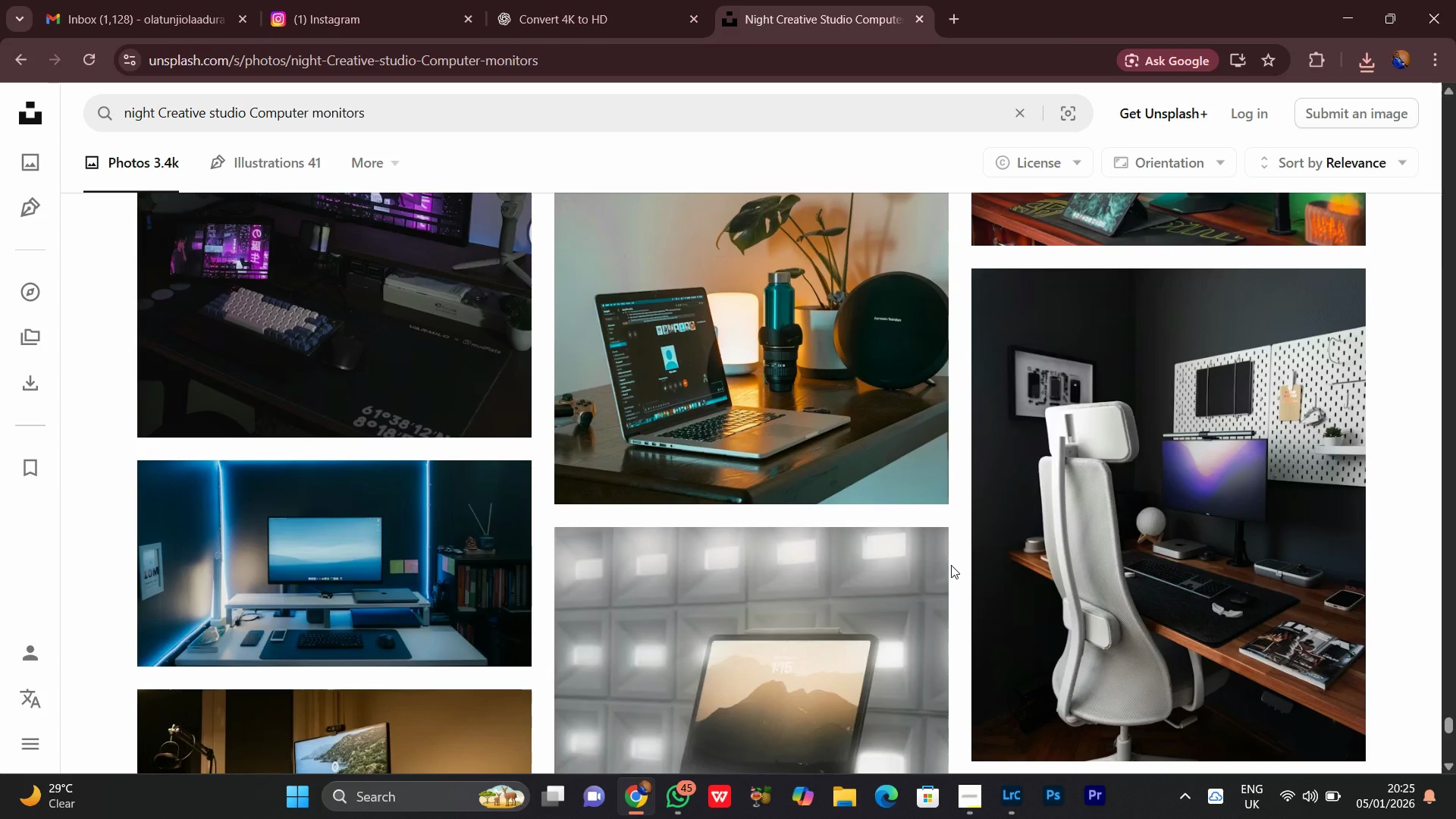 
scroll: coordinate [951, 565], scroll_direction: down, amount: 11.0
 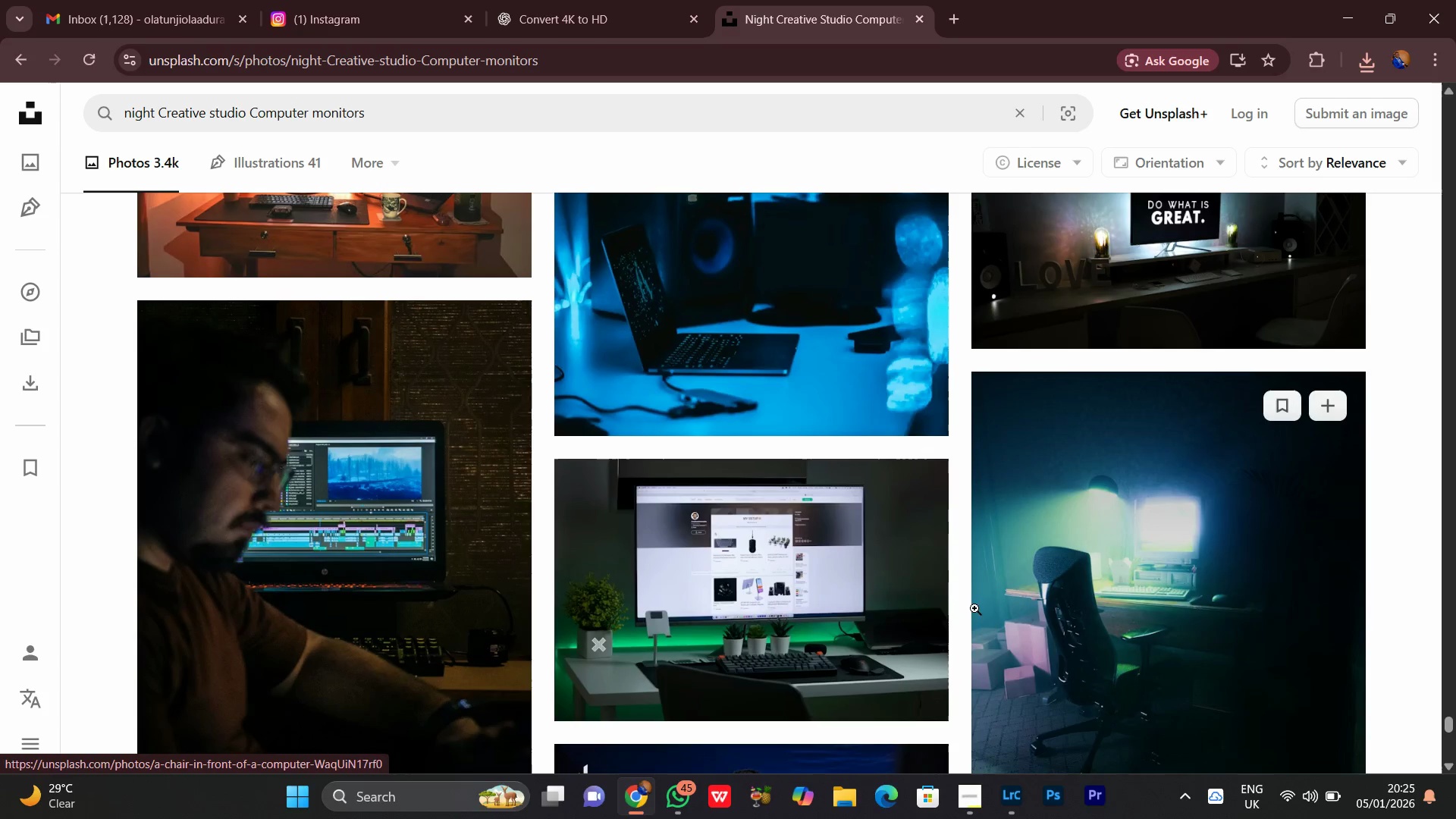 
mouse_move([1002, 618])
 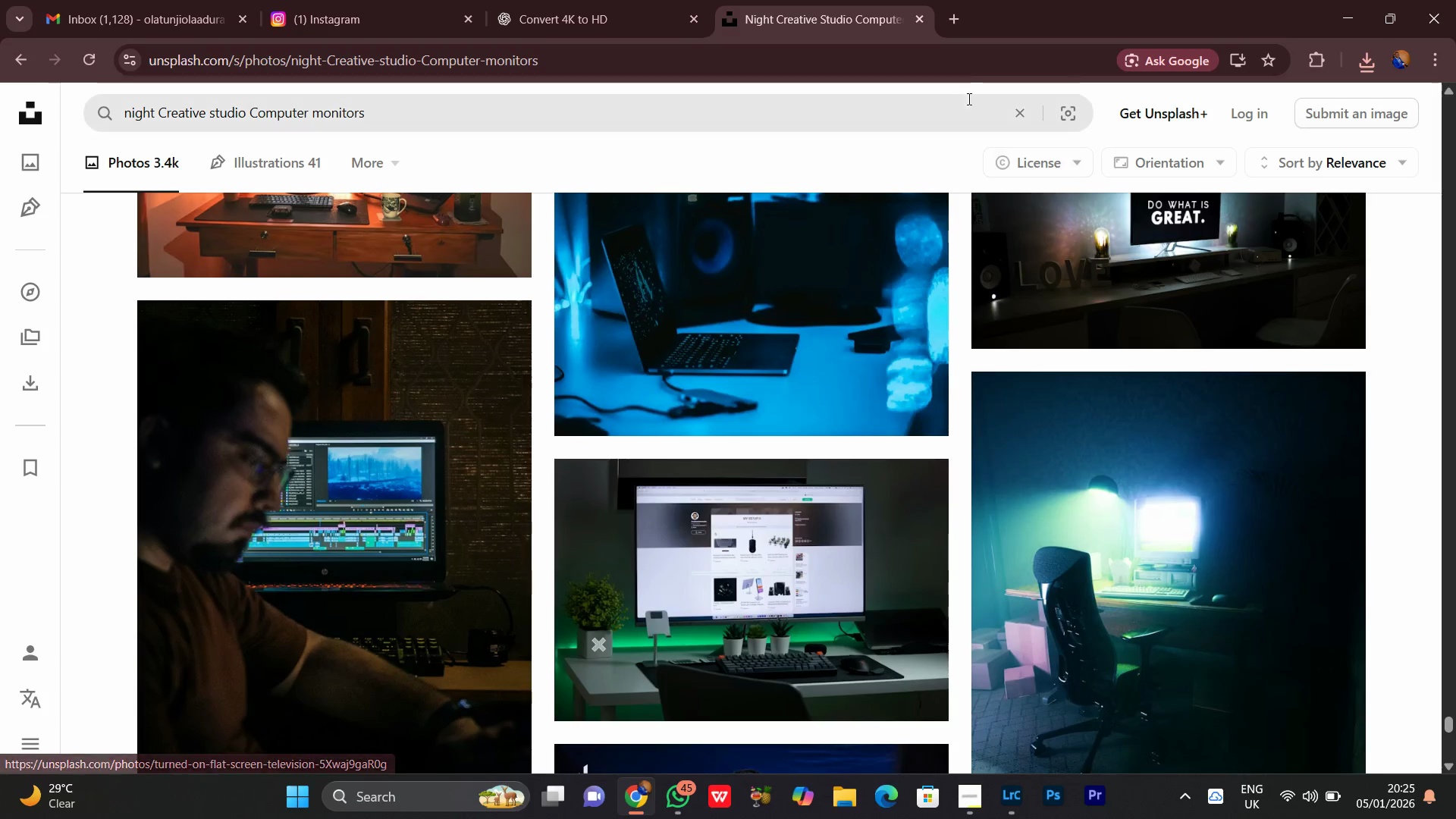 
scroll: coordinate [968, 99], scroll_direction: down, amount: 1.0
 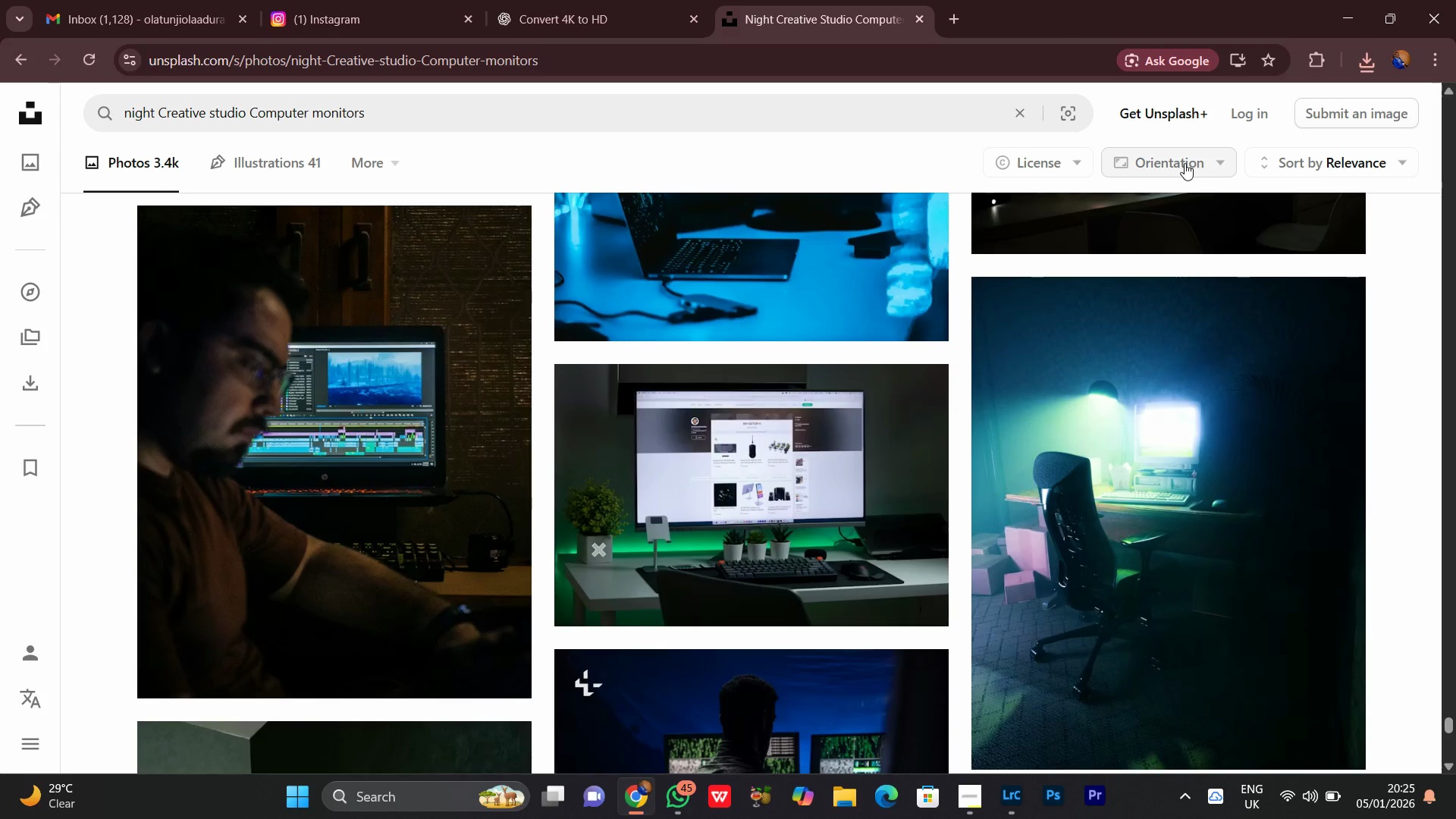 
wait(5.57)
 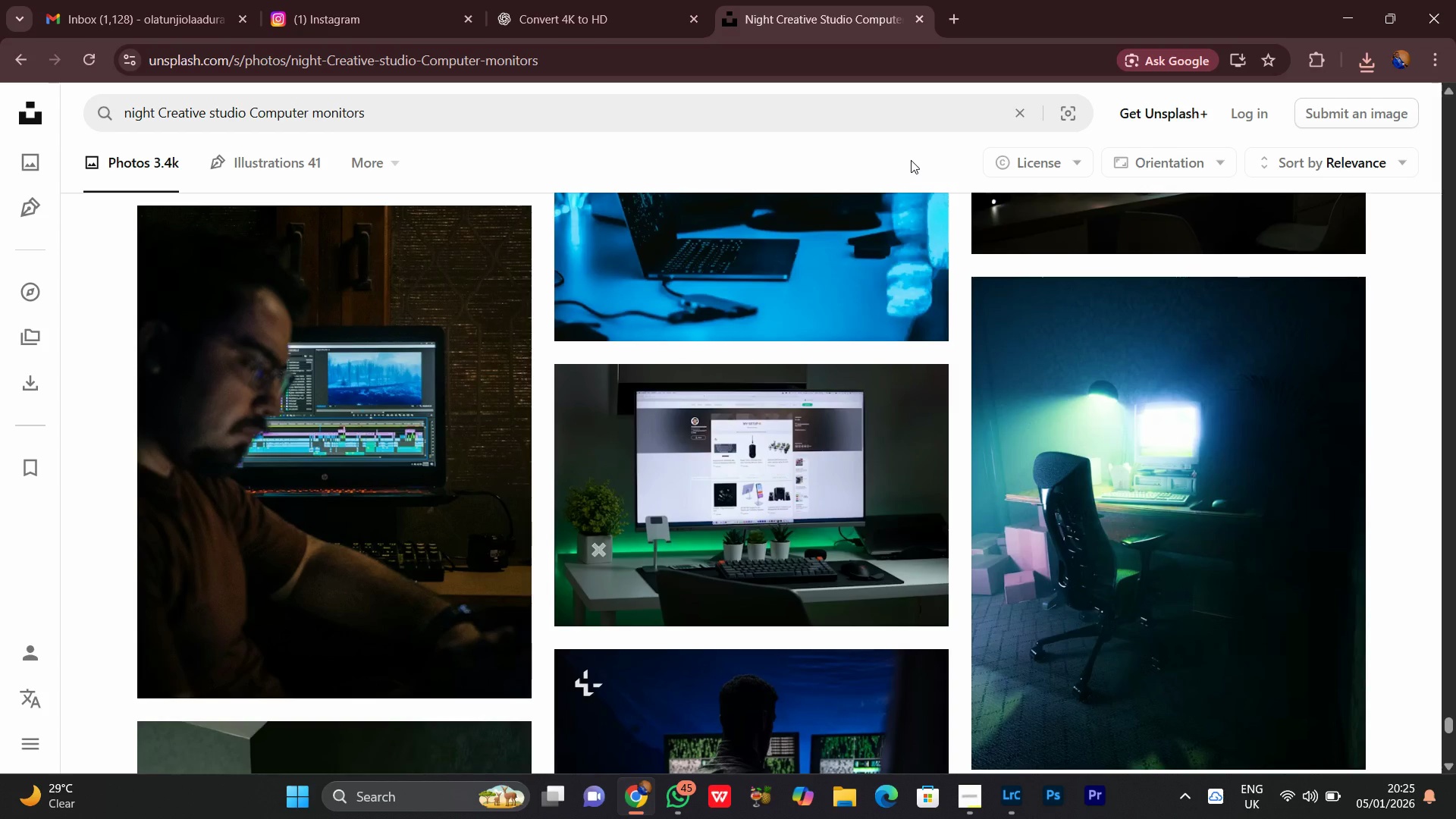 
scroll: coordinate [709, 366], scroll_direction: down, amount: 2.0
 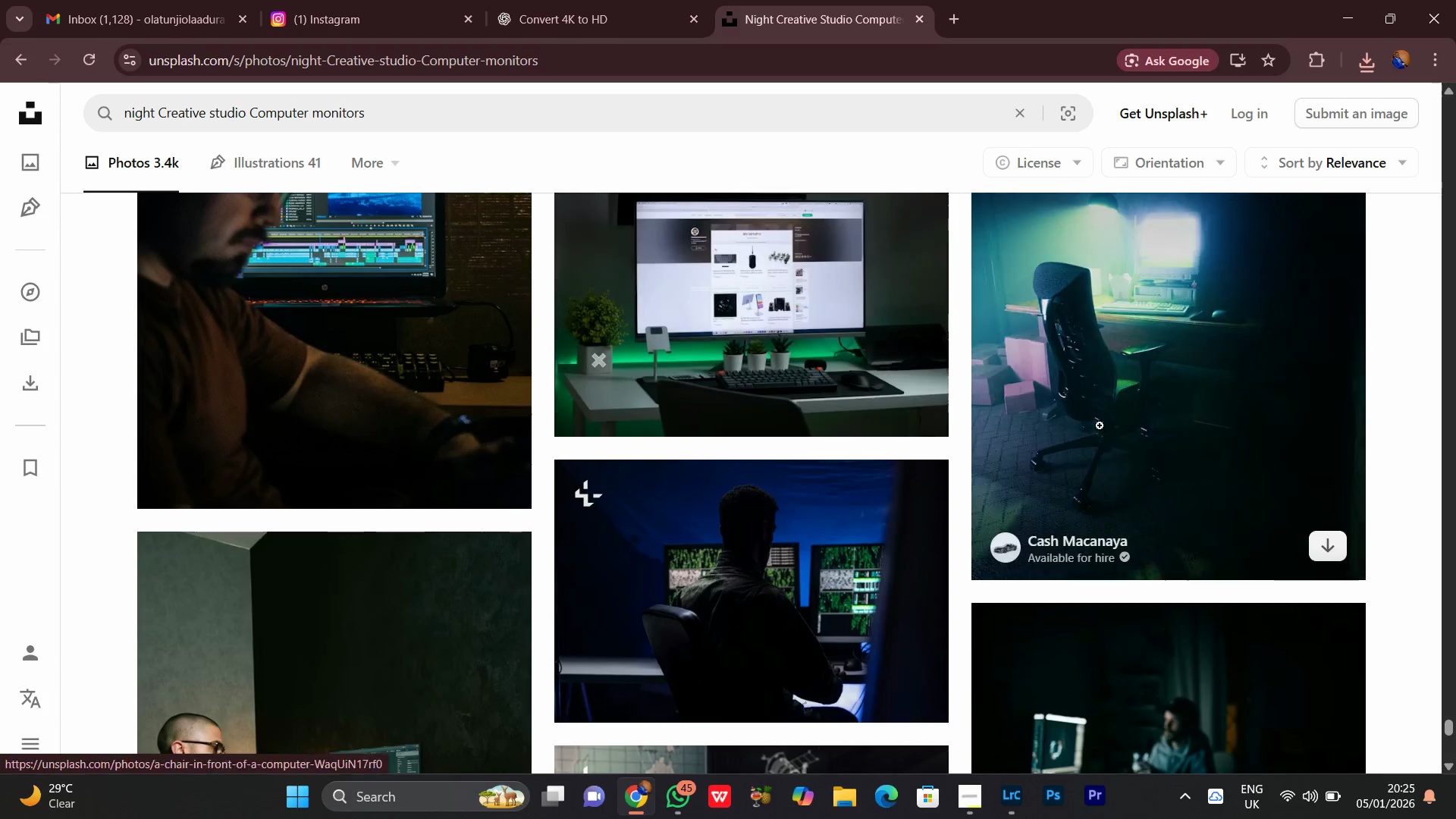 
scroll: coordinate [1176, 568], scroll_direction: none, amount: 0.0
 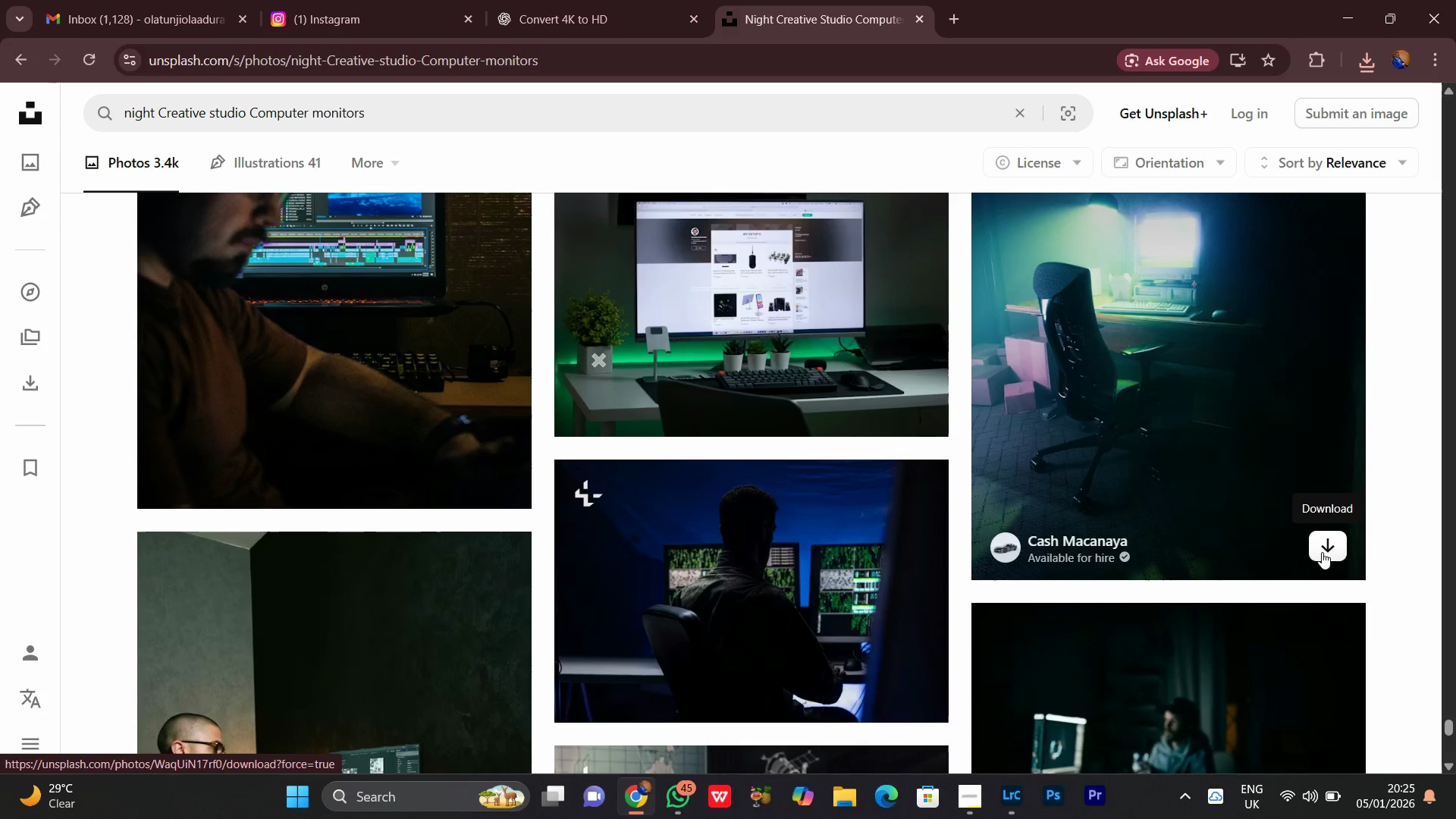 
left_click([1322, 552])
 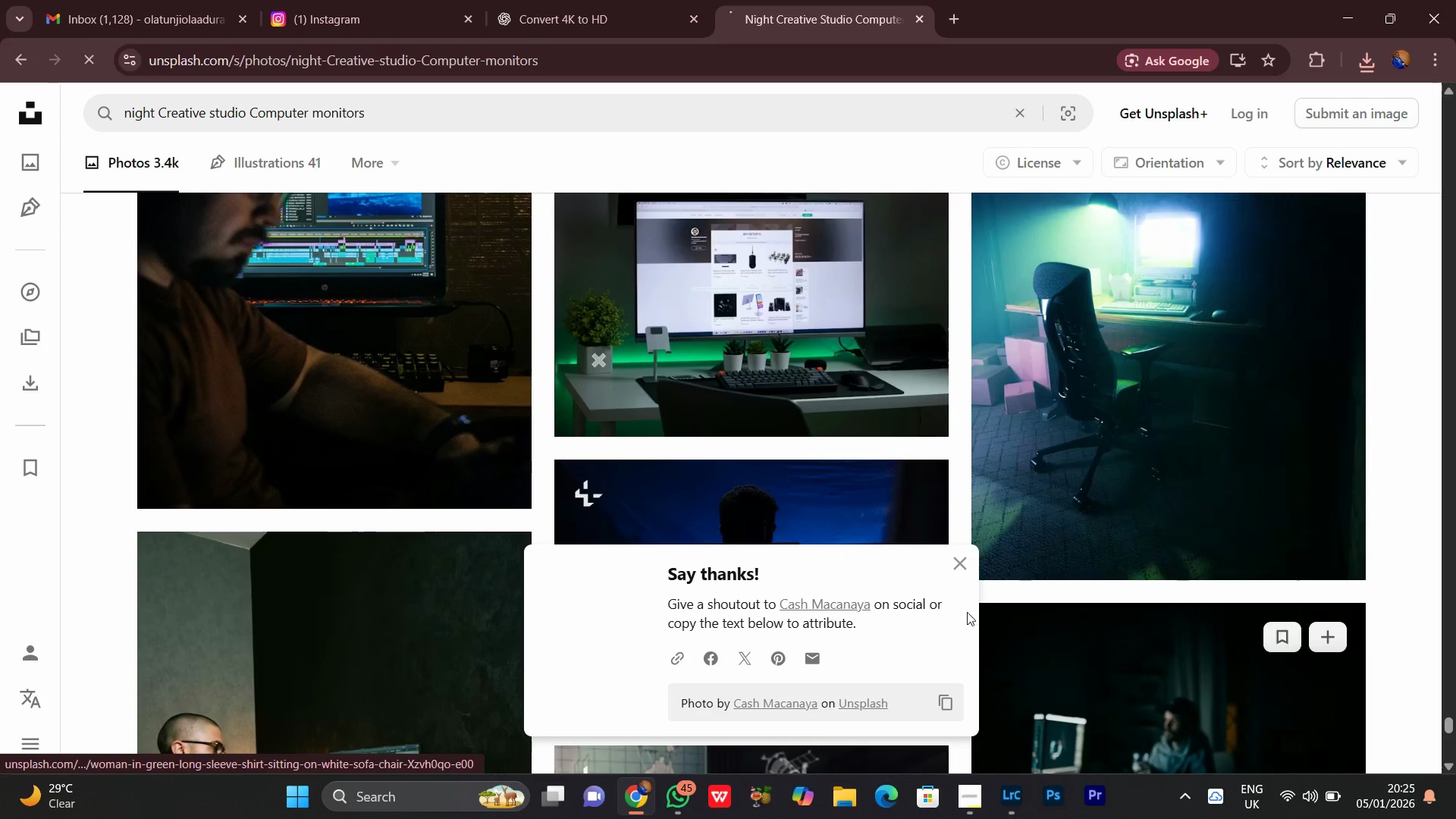 
scroll: coordinate [993, 482], scroll_direction: down, amount: 3.0
 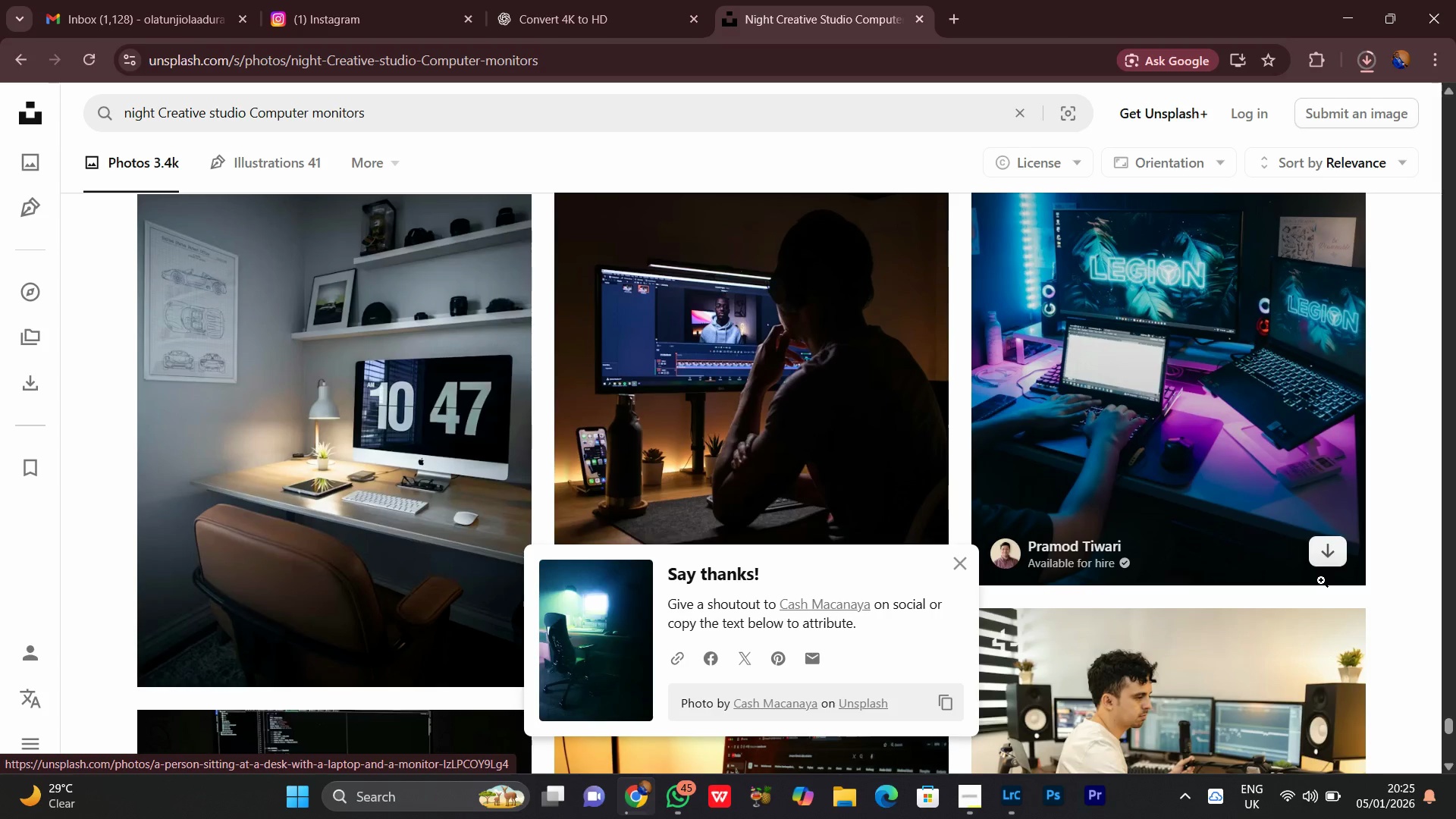 
left_click([1335, 559])
 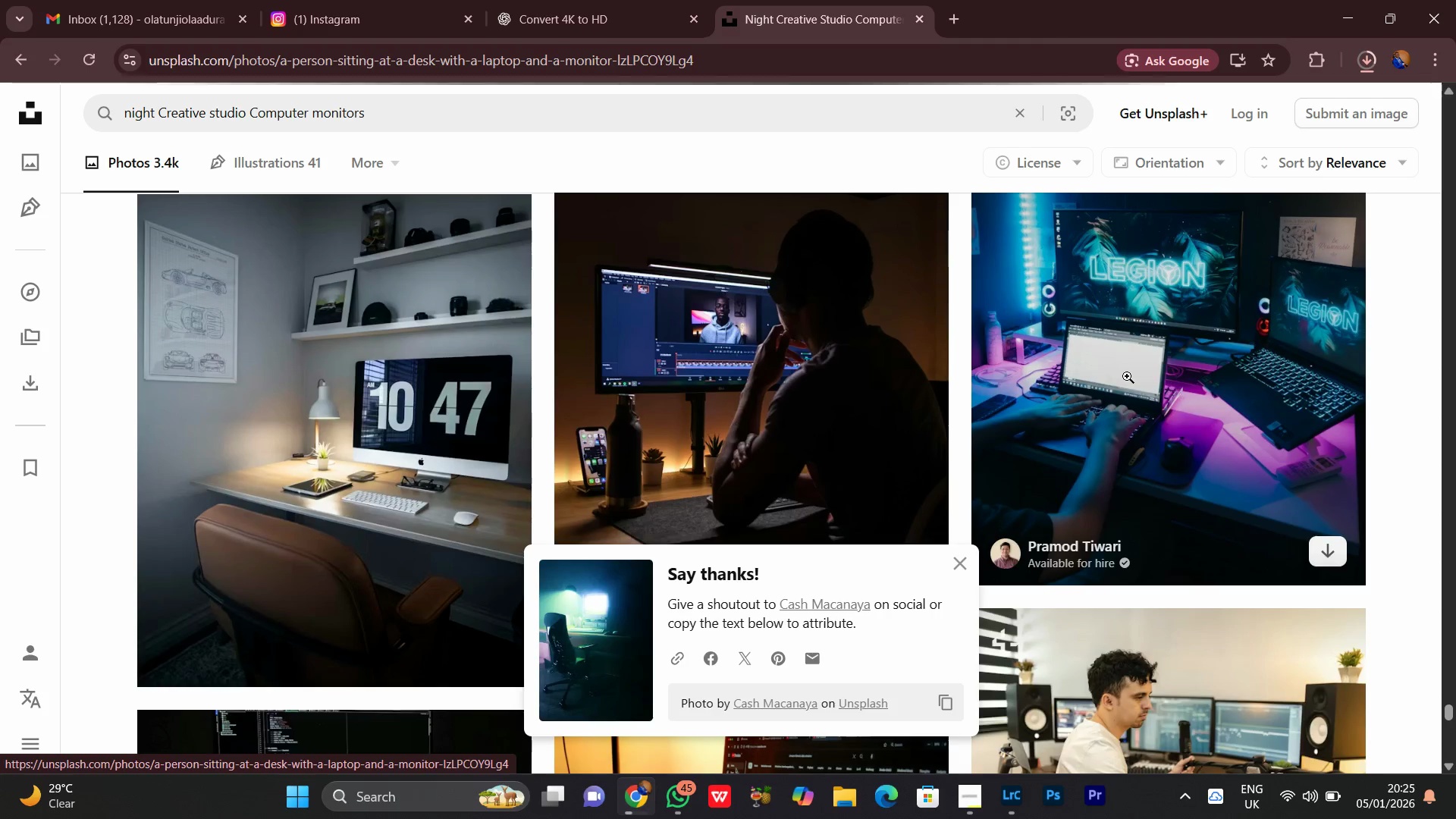 
scroll: coordinate [959, 357], scroll_direction: down, amount: 5.0
 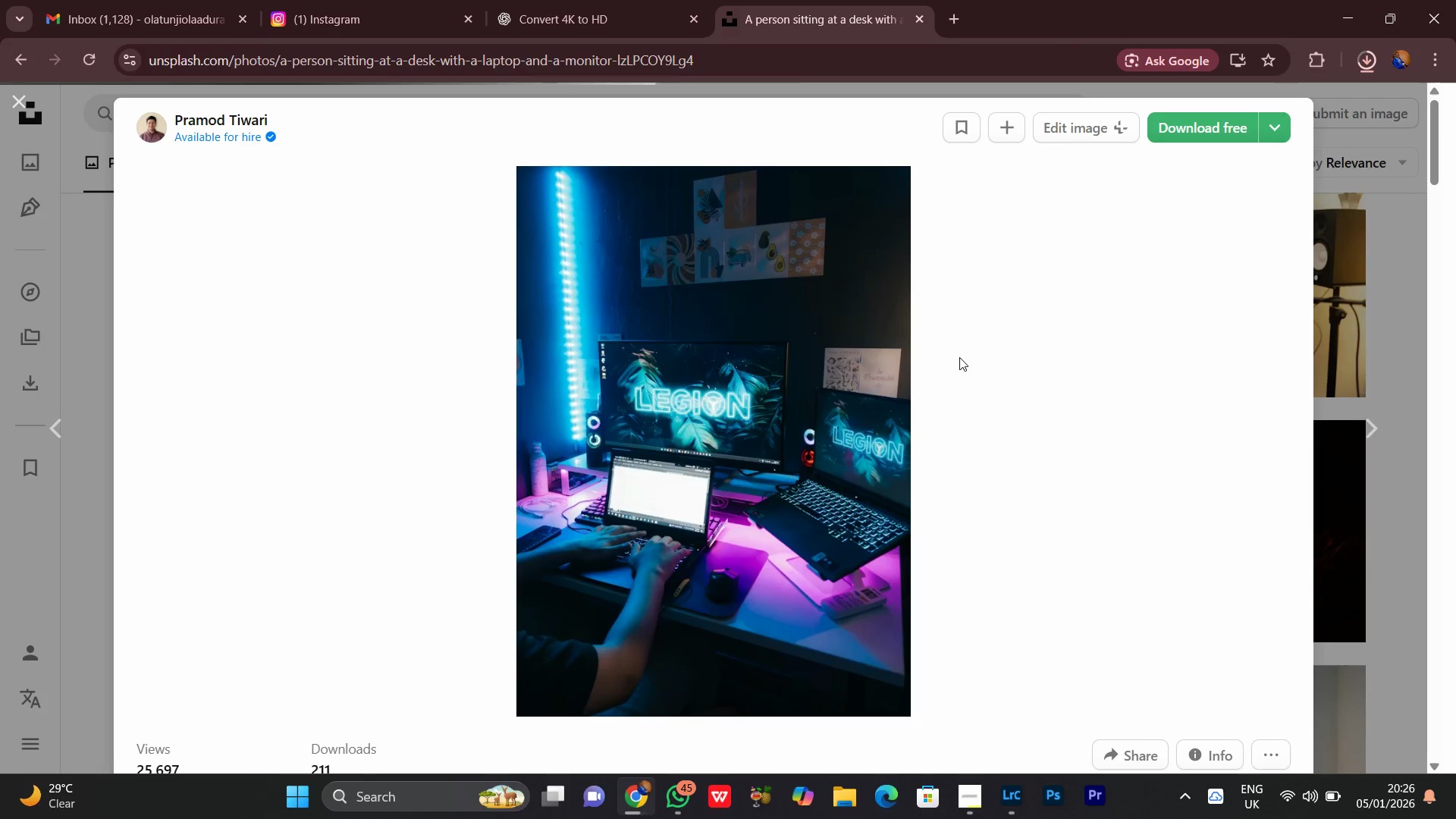 
scroll: coordinate [959, 357], scroll_direction: down, amount: 1.0
 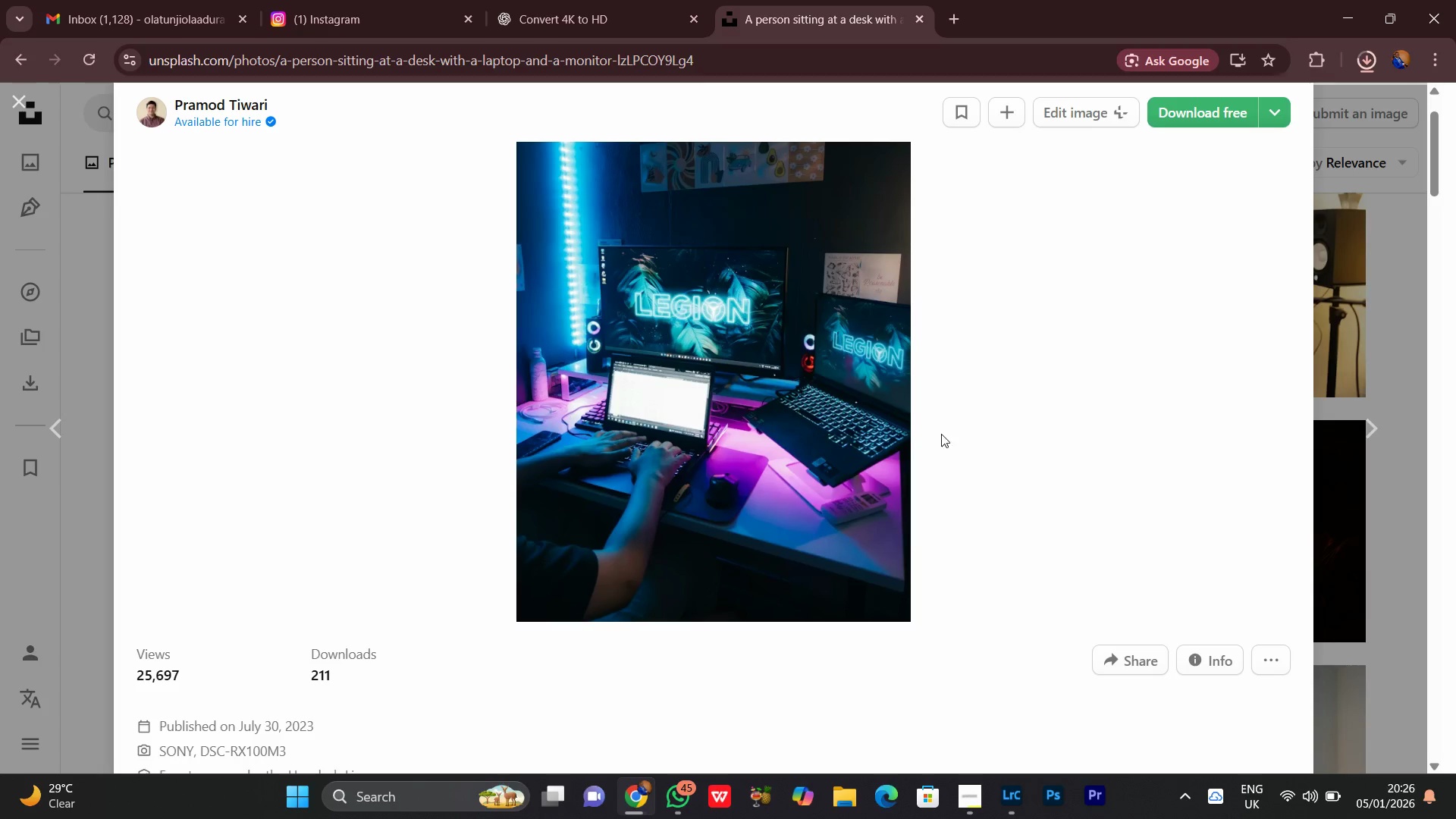 
scroll: coordinate [941, 436], scroll_direction: up, amount: 4.0
 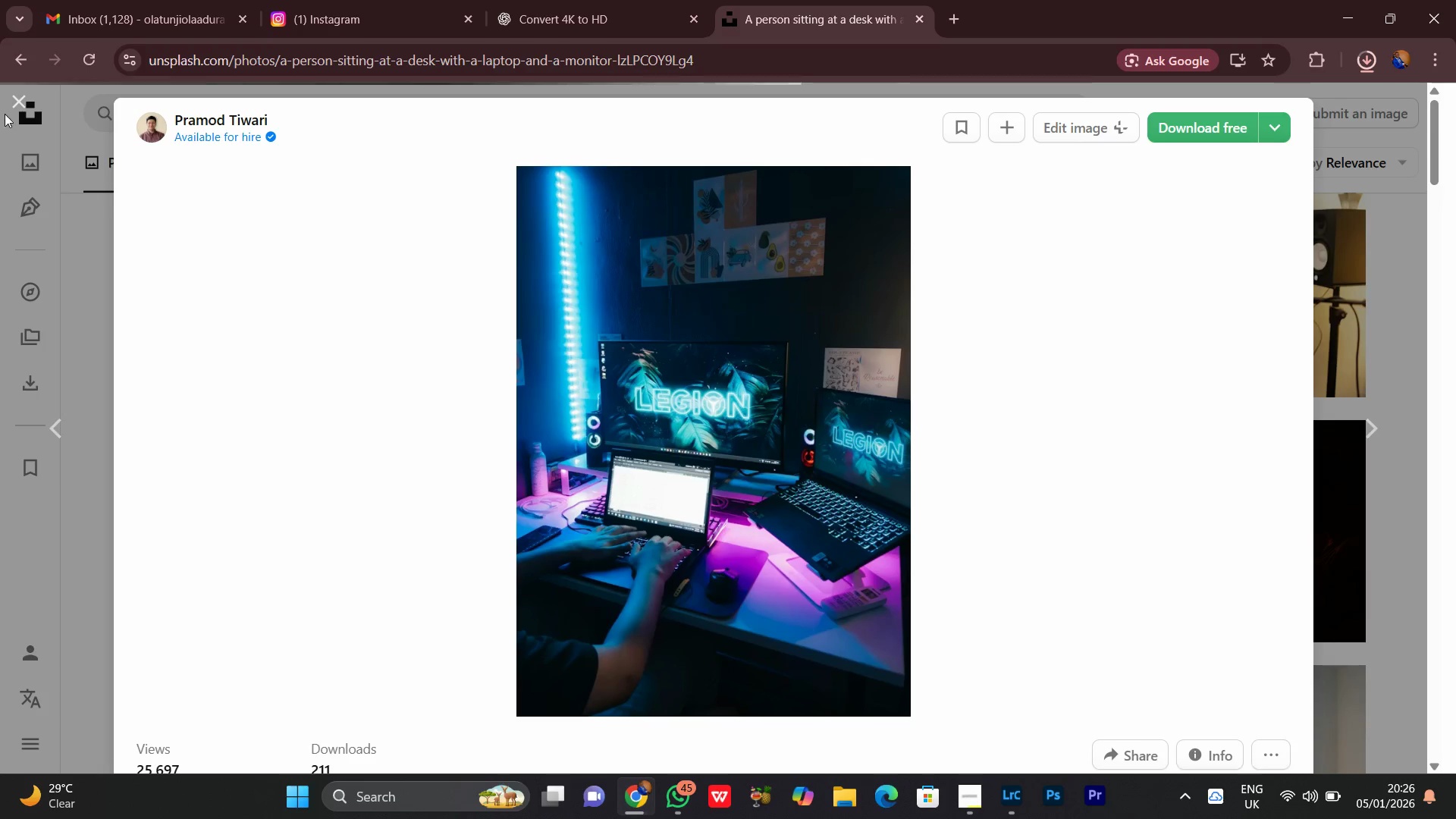 
left_click([17, 103])
 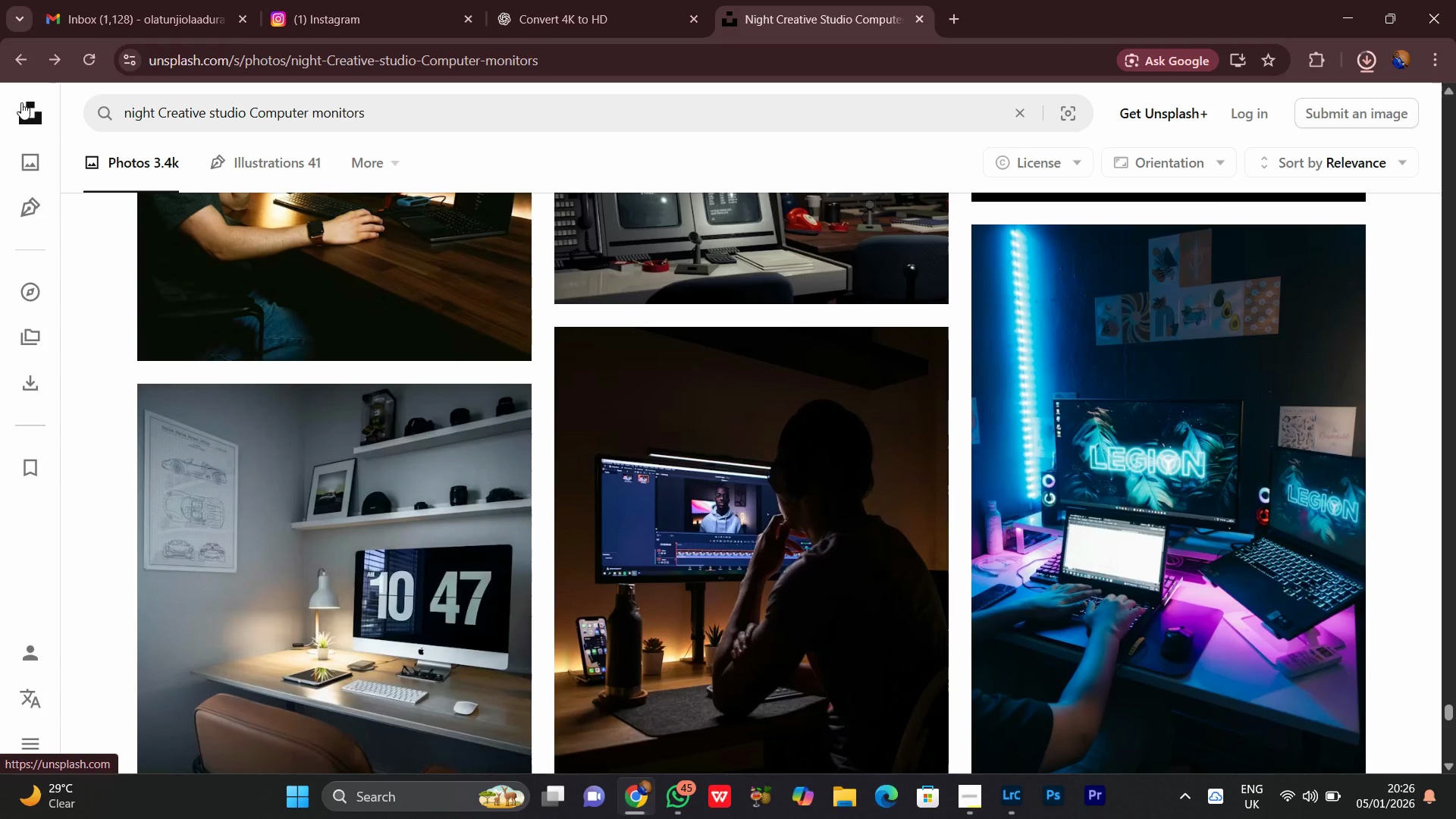 
left_click([111, 0])
 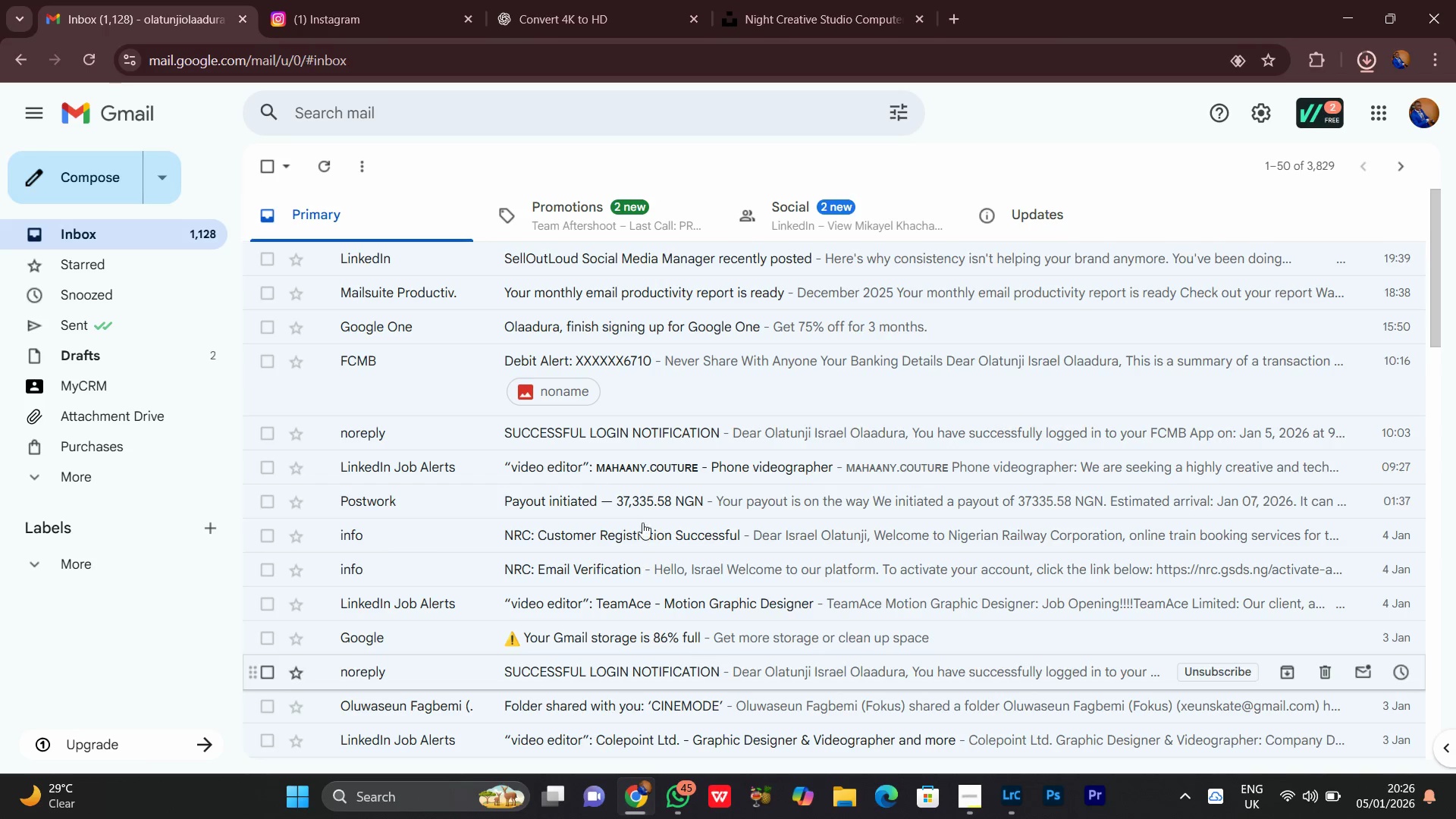 
scroll: coordinate [575, 464], scroll_direction: up, amount: 2.0
 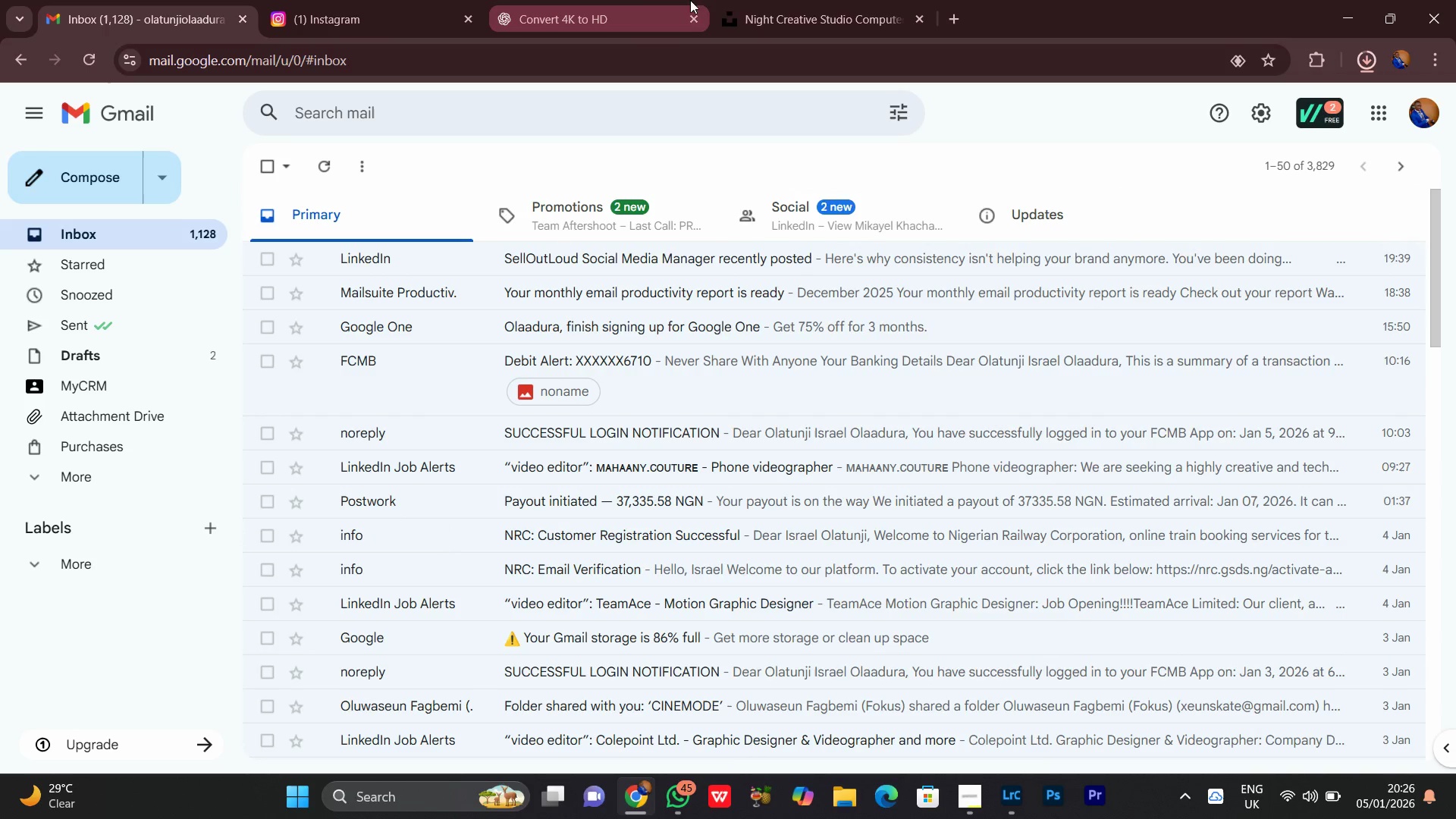 
left_click([893, 0])
 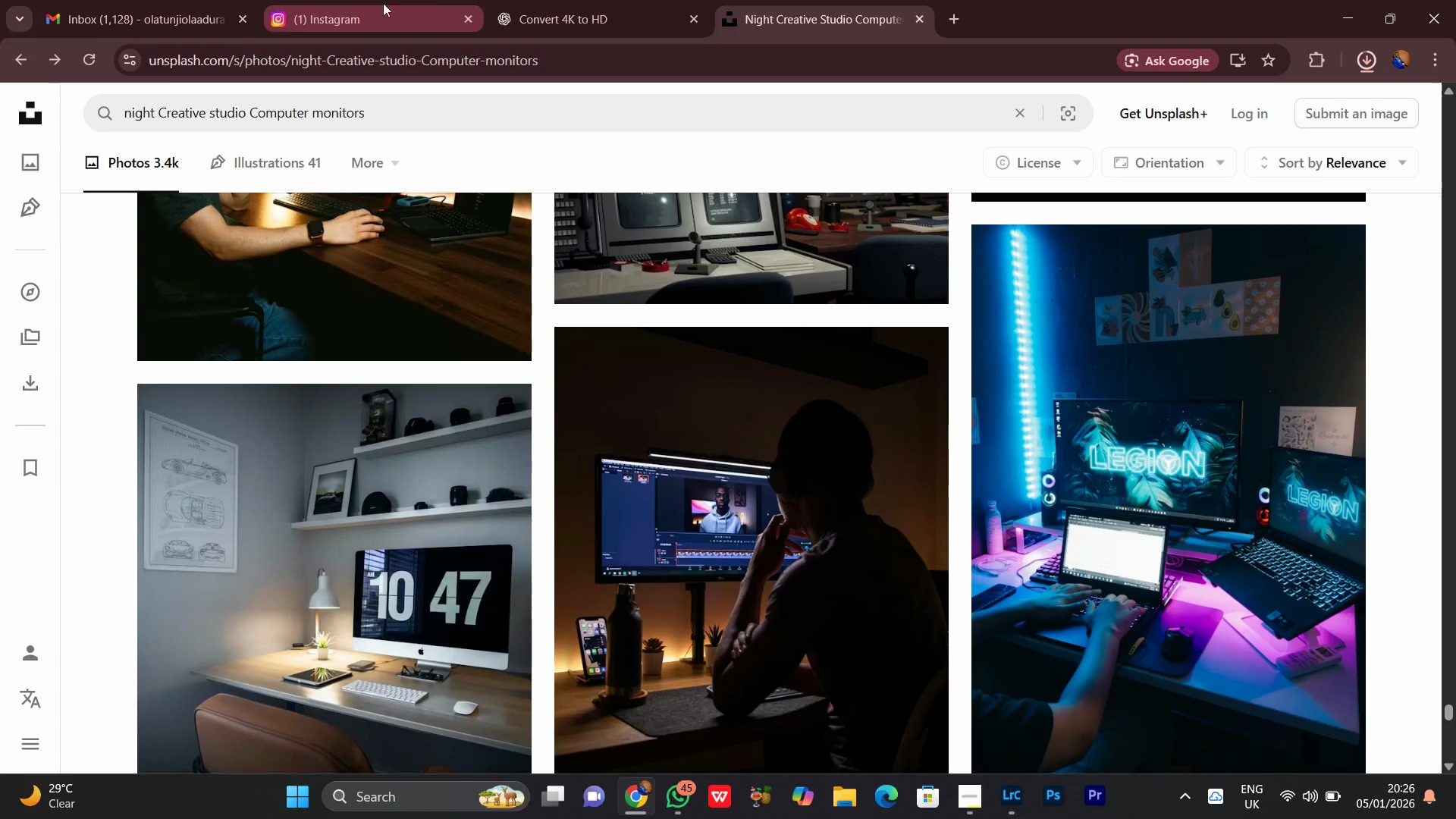 
left_click([362, 5])
 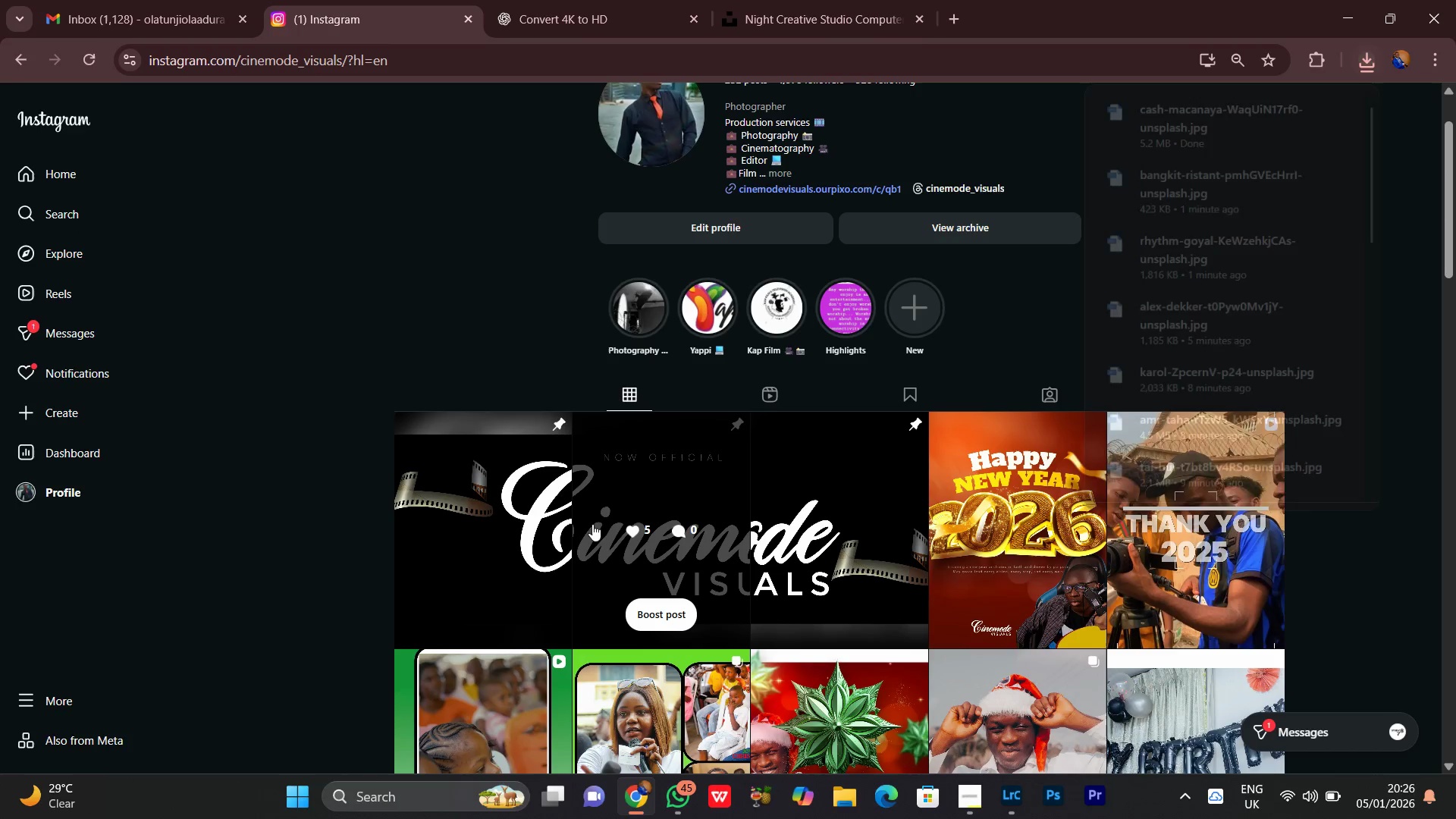 
scroll: coordinate [492, 490], scroll_direction: down, amount: 4.0
 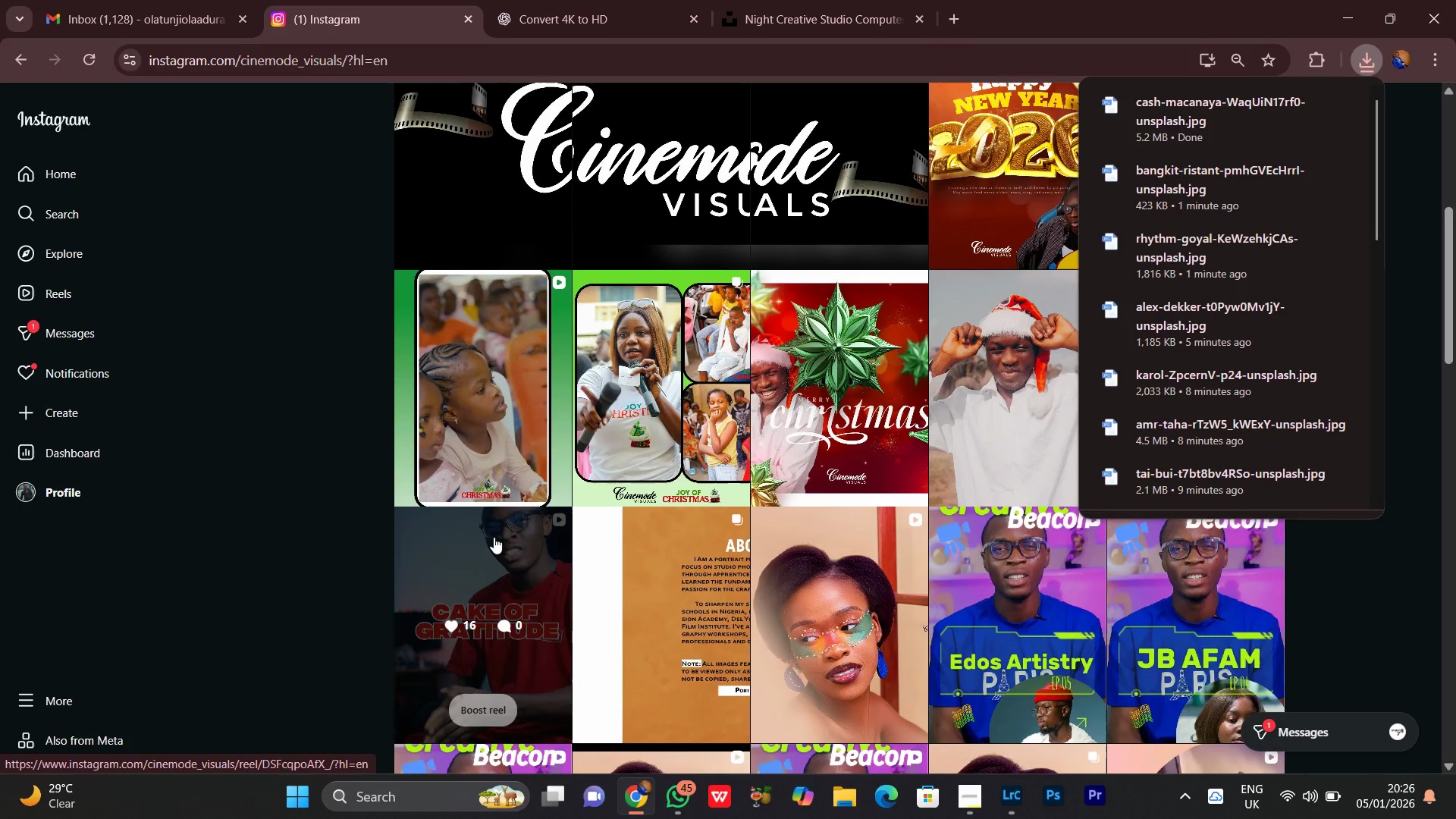 
scroll: coordinate [507, 529], scroll_direction: up, amount: 3.0
 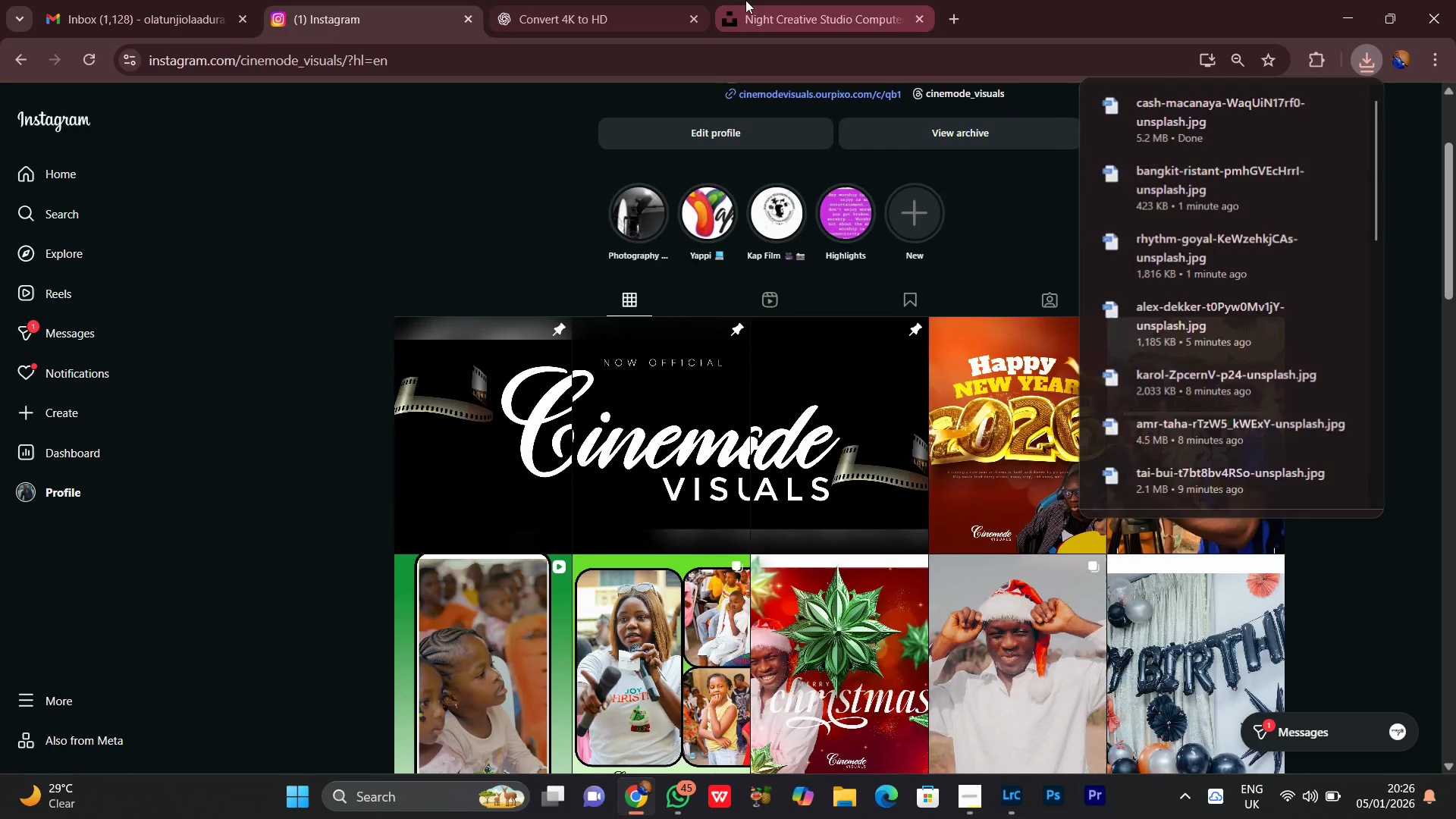 
left_click([807, 0])
 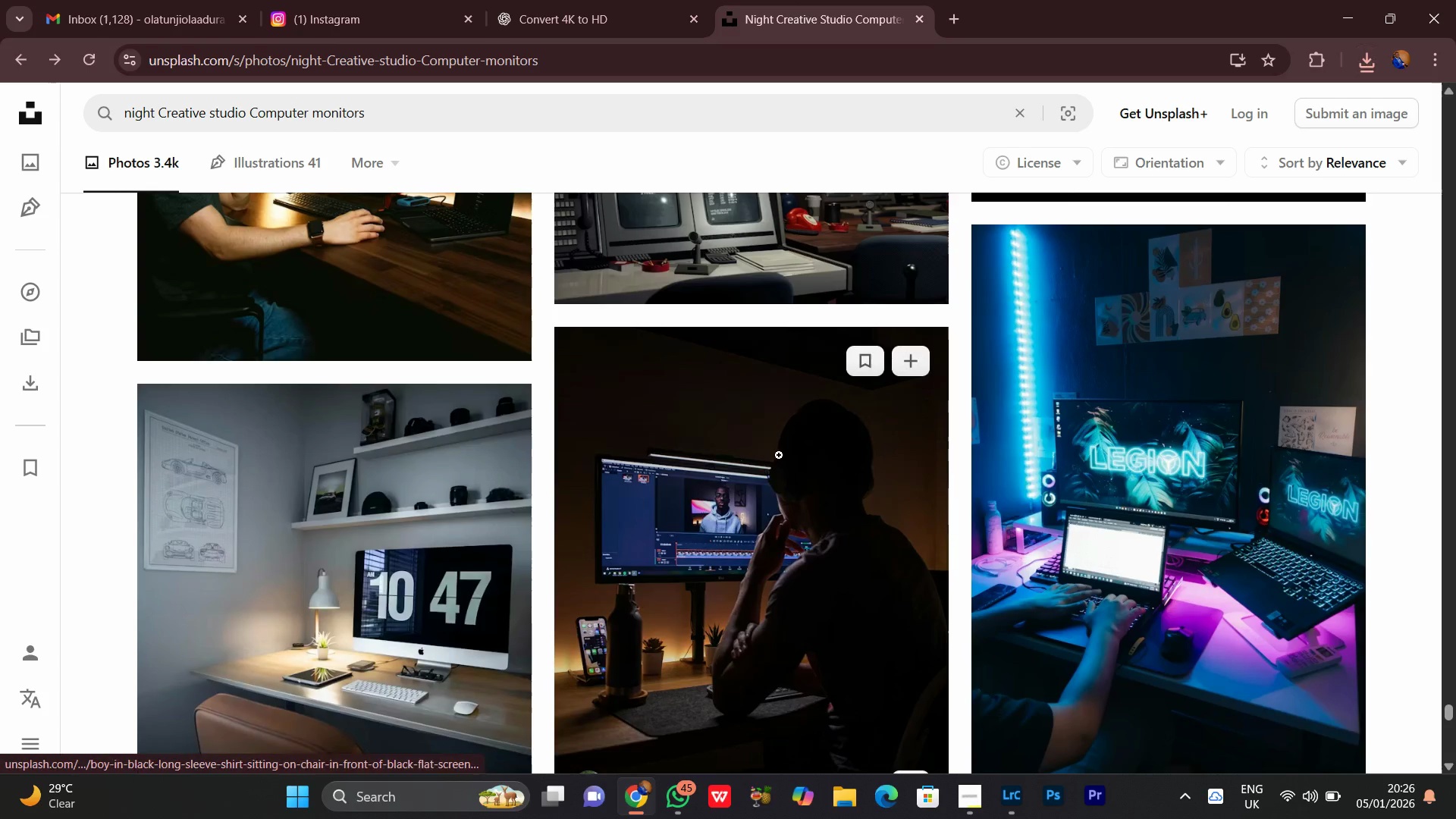 
scroll: coordinate [779, 455], scroll_direction: down, amount: 1.0
 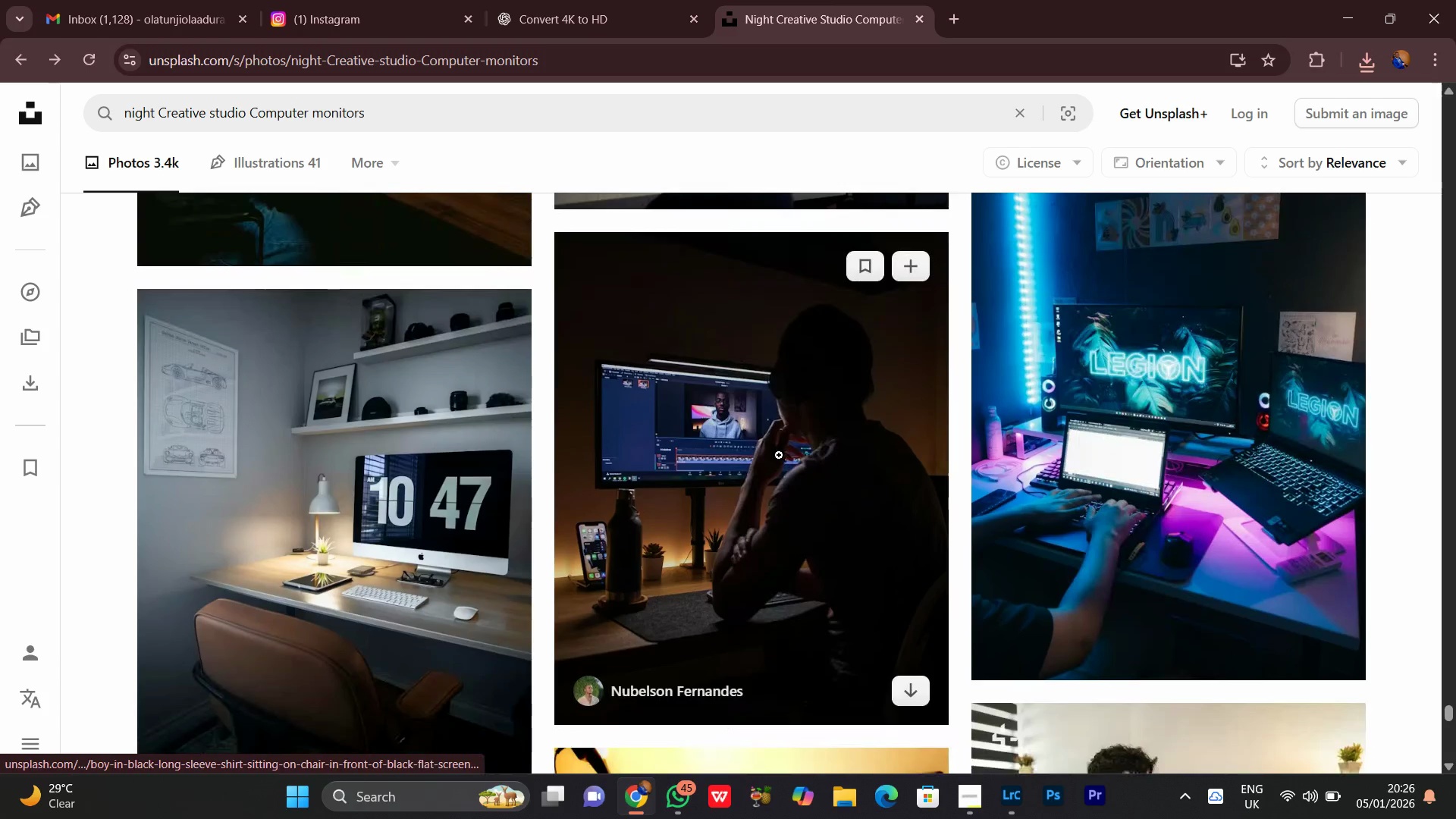 
scroll: coordinate [779, 455], scroll_direction: up, amount: 1.0
 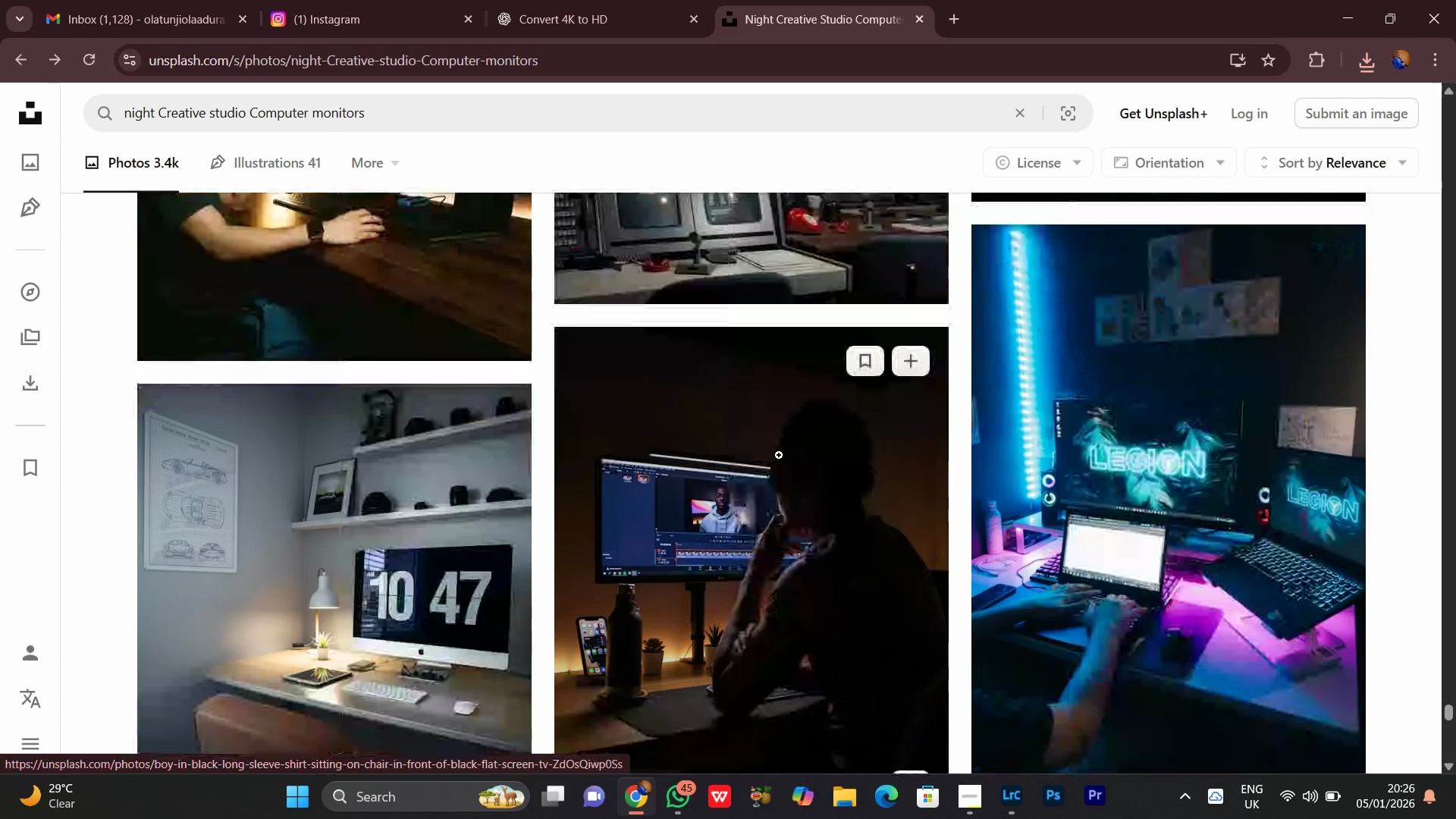 
scroll: coordinate [779, 457], scroll_direction: down, amount: 1.0
 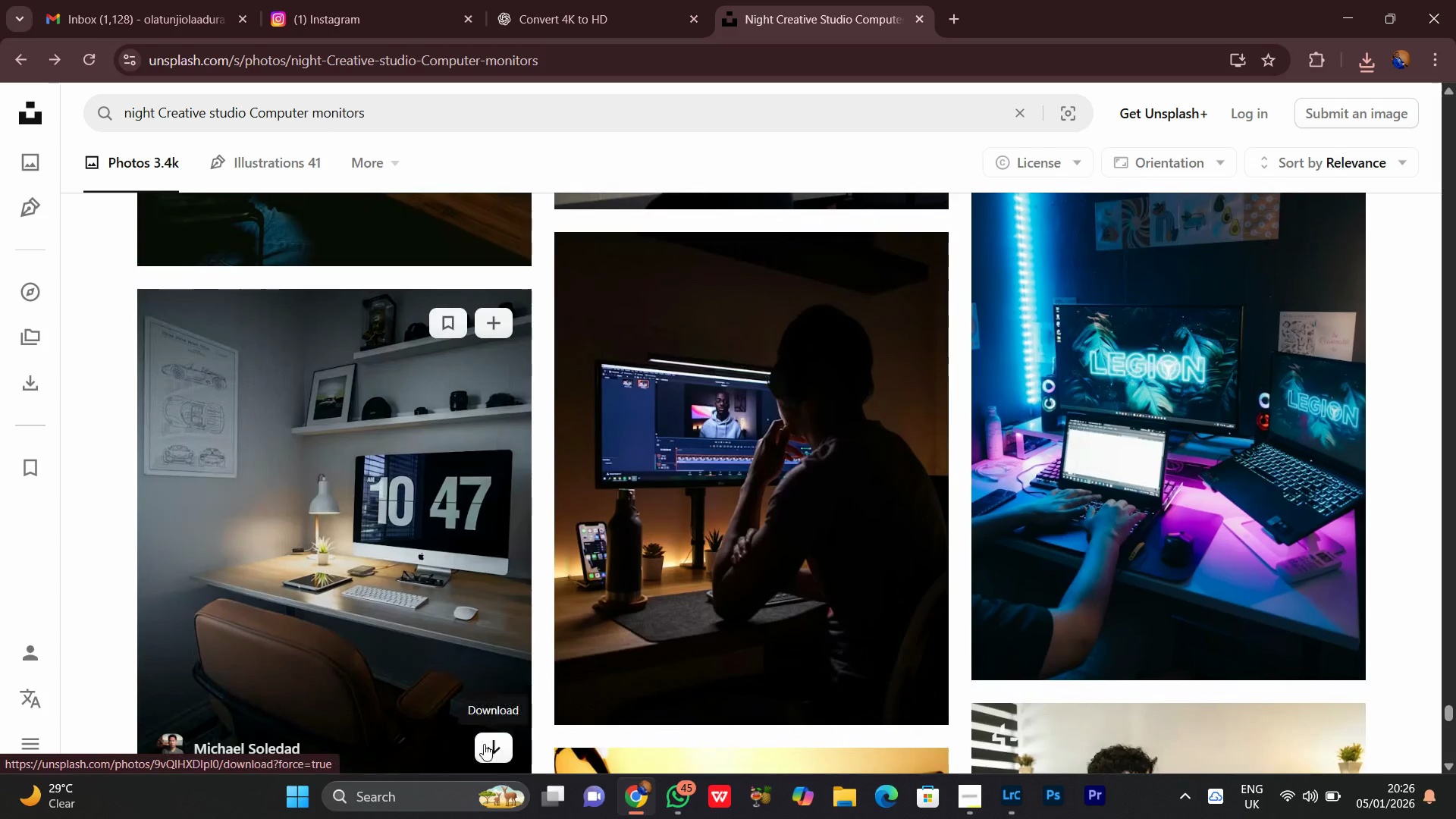 
left_click([484, 746])
 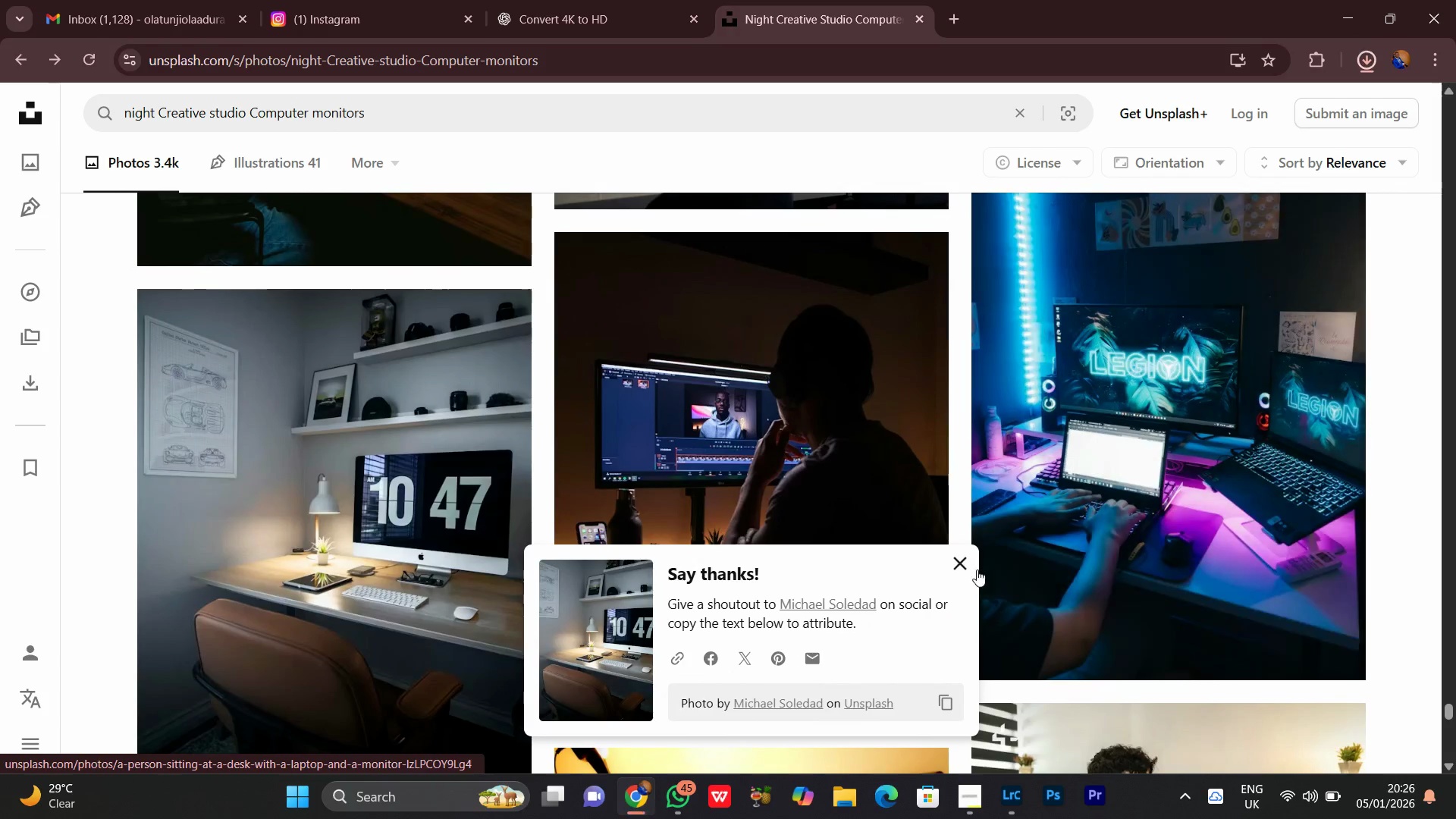 
left_click([956, 552])
 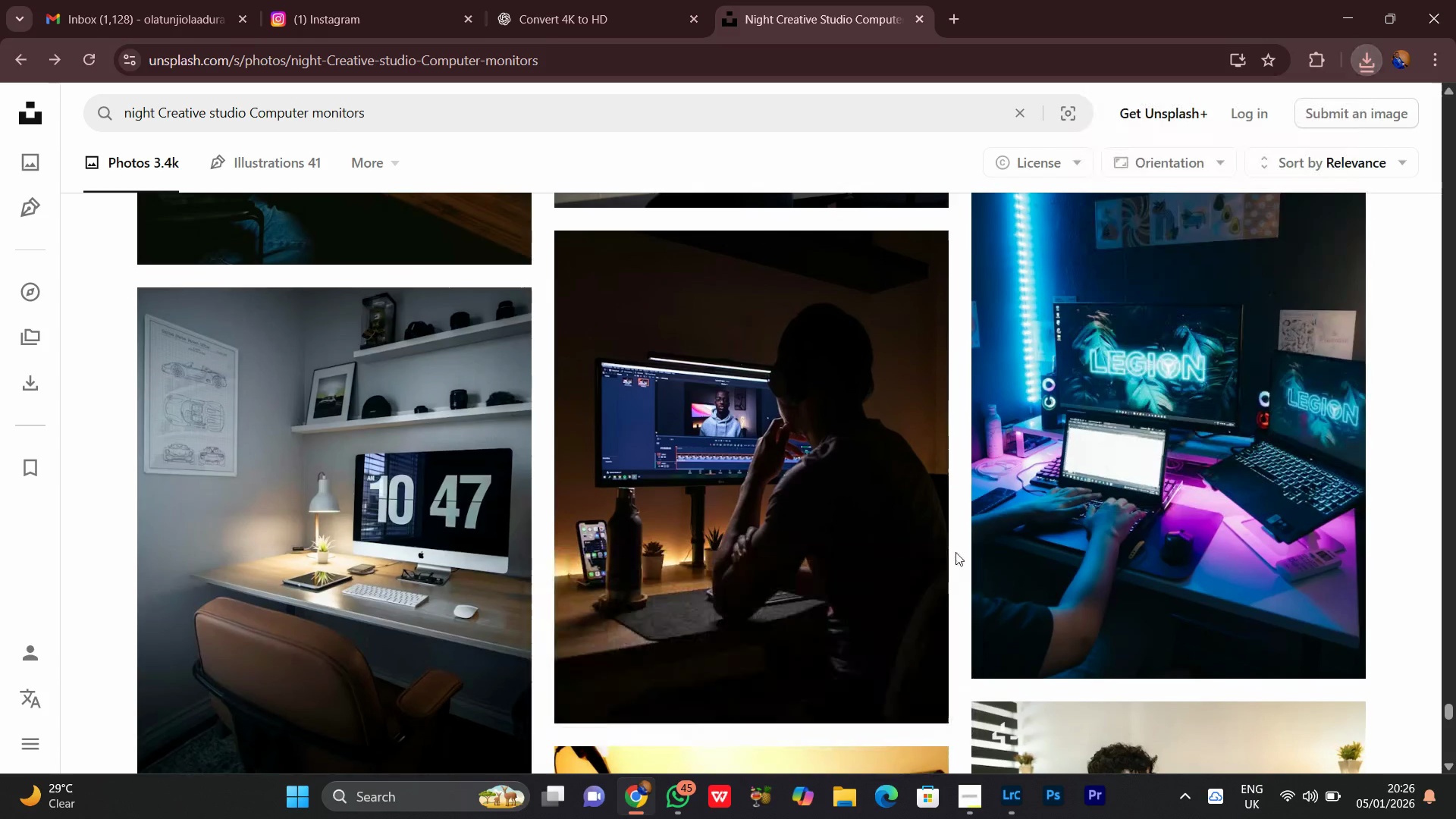 
scroll: coordinate [956, 551], scroll_direction: down, amount: 9.0
 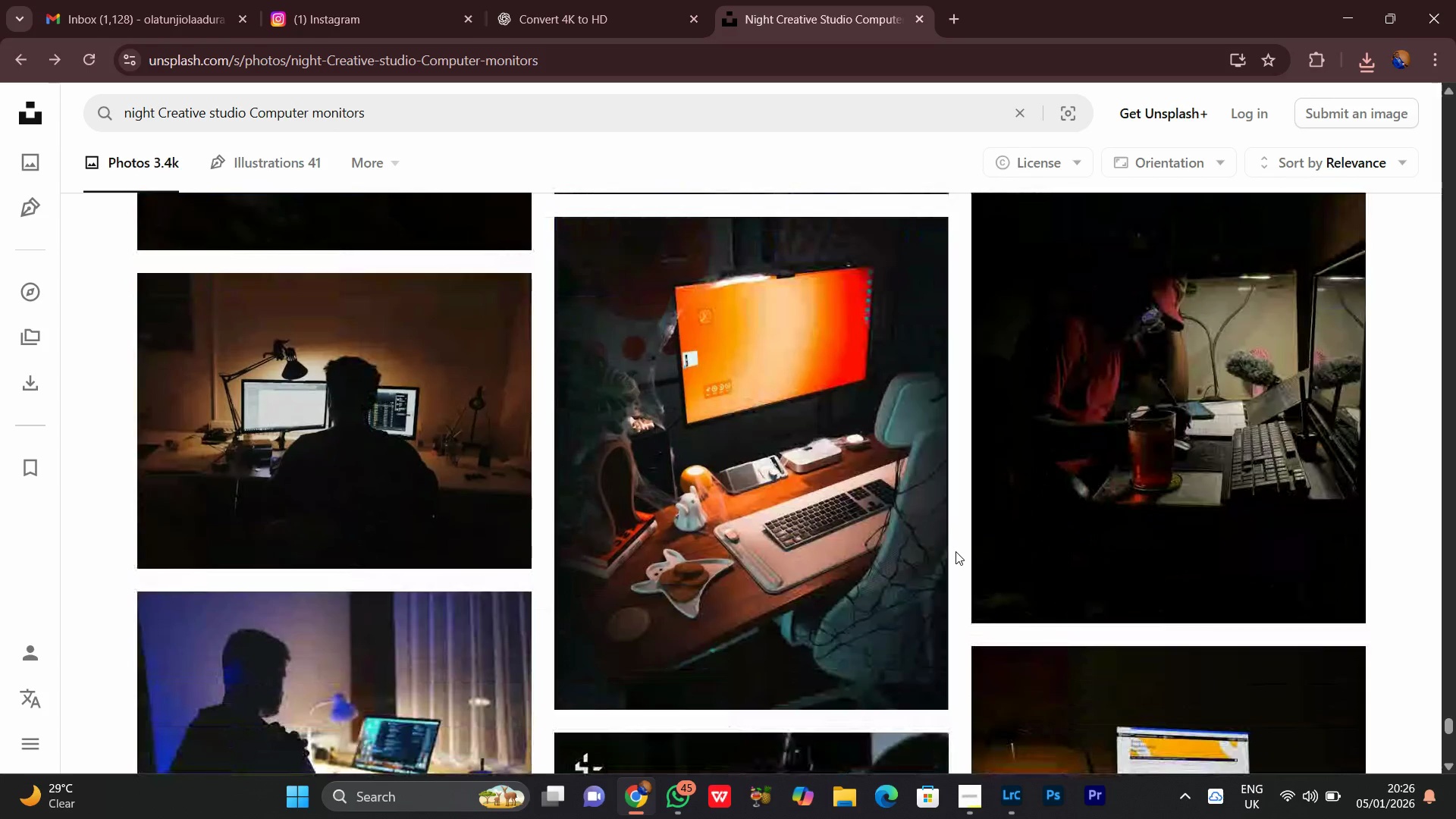 
scroll: coordinate [956, 551], scroll_direction: down, amount: 8.0
 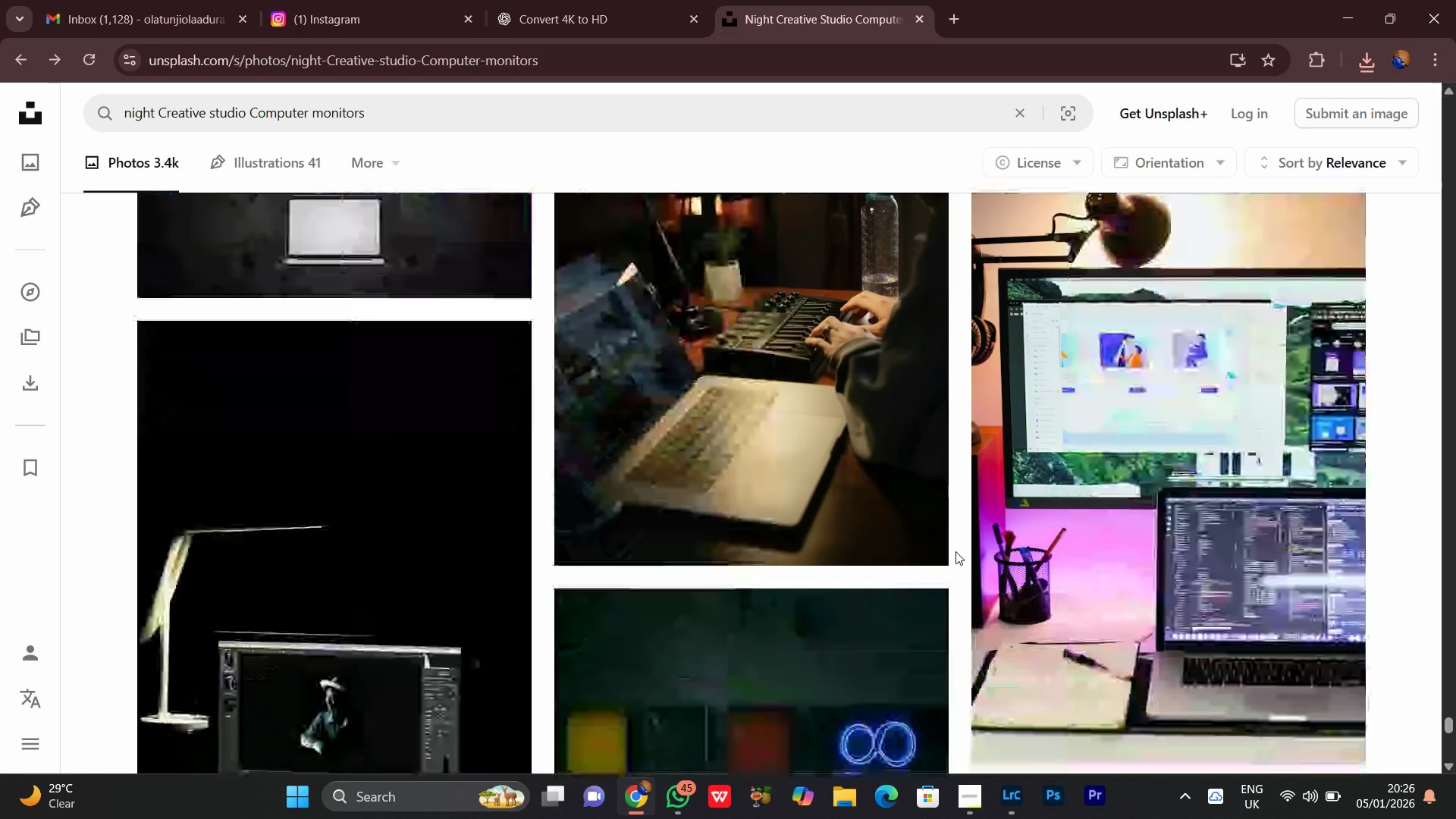 
scroll: coordinate [956, 551], scroll_direction: up, amount: 5.0
 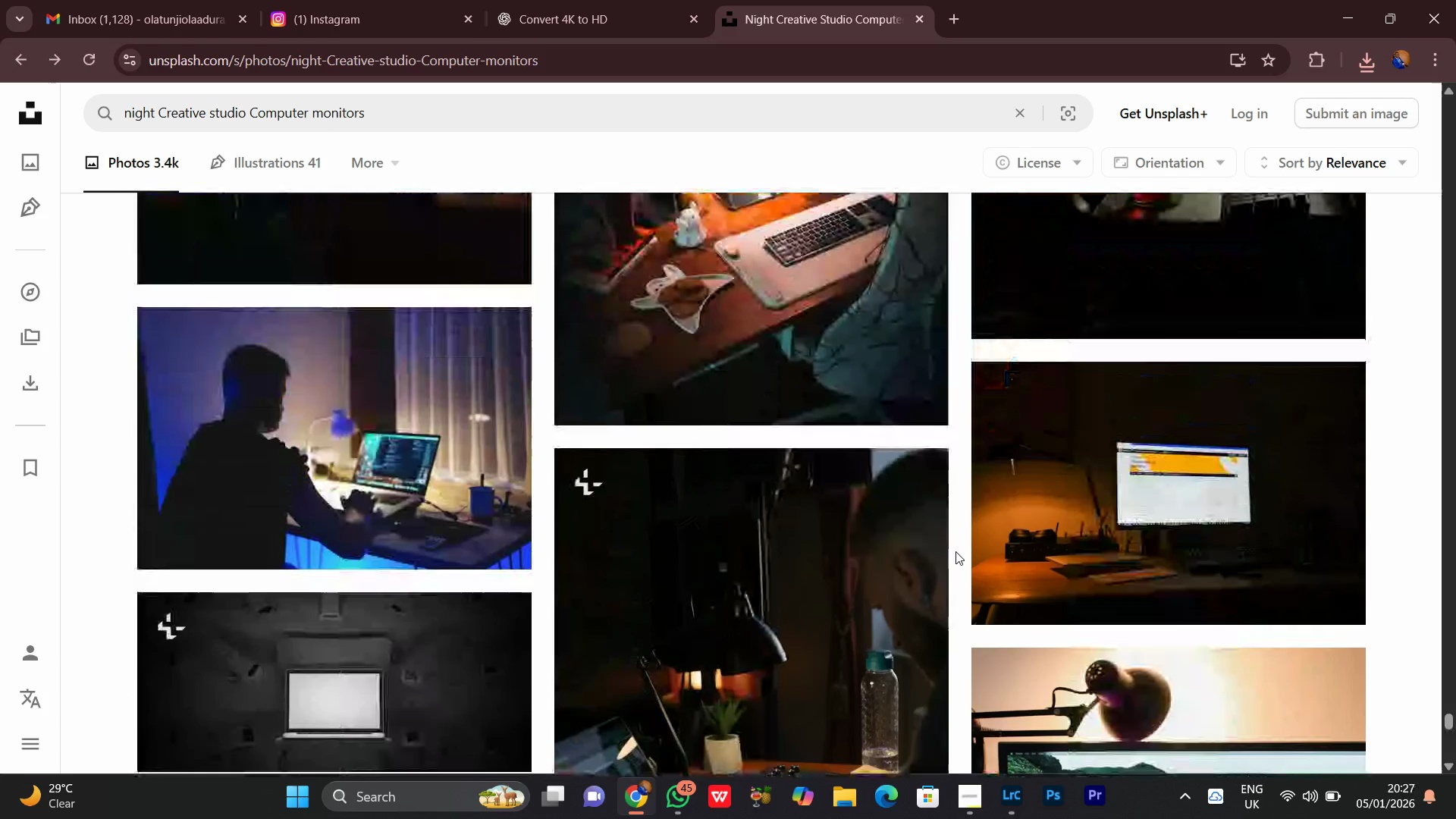 
scroll: coordinate [956, 551], scroll_direction: down, amount: 12.0
 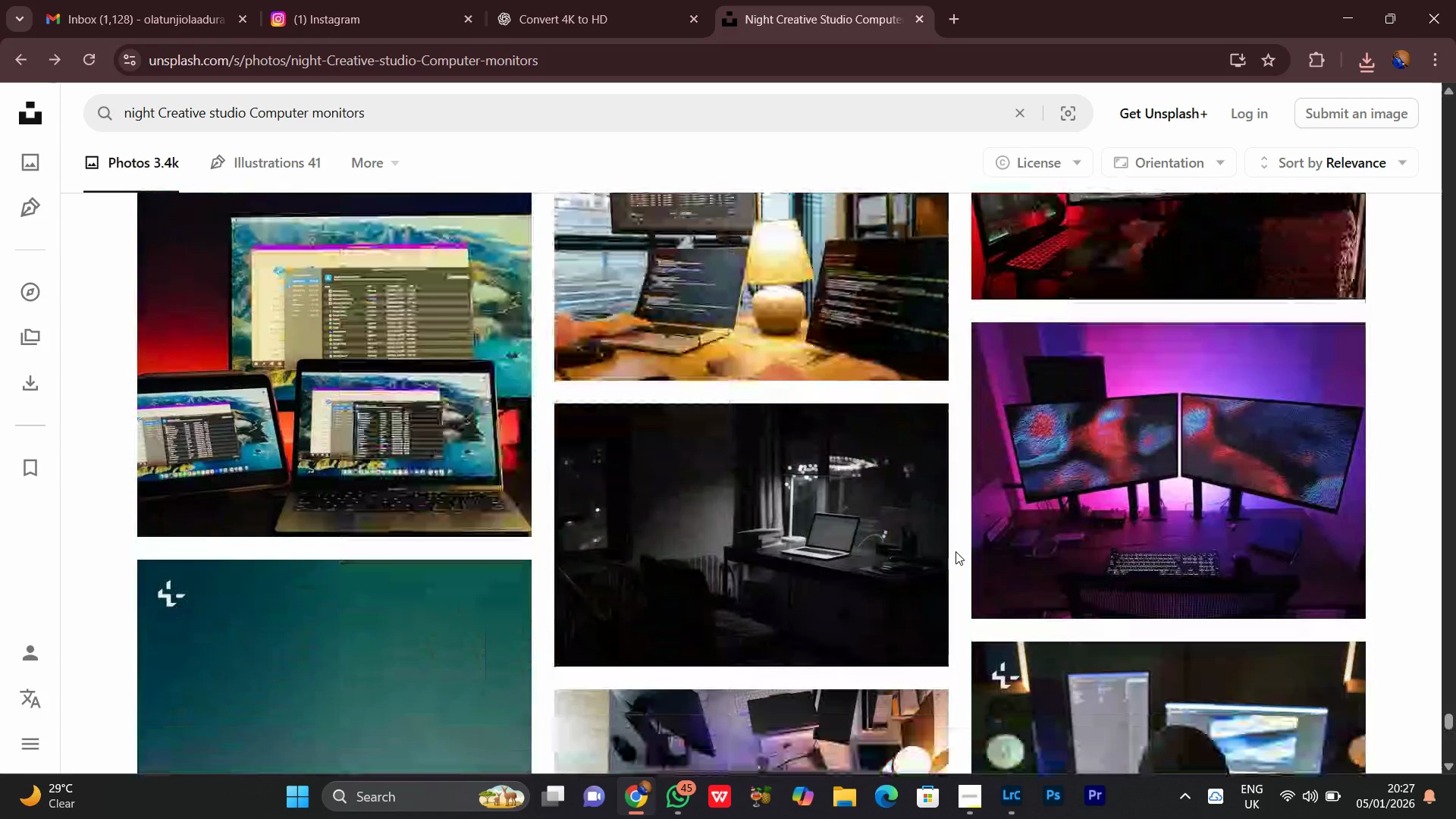 
scroll: coordinate [955, 551], scroll_direction: down, amount: 6.0
 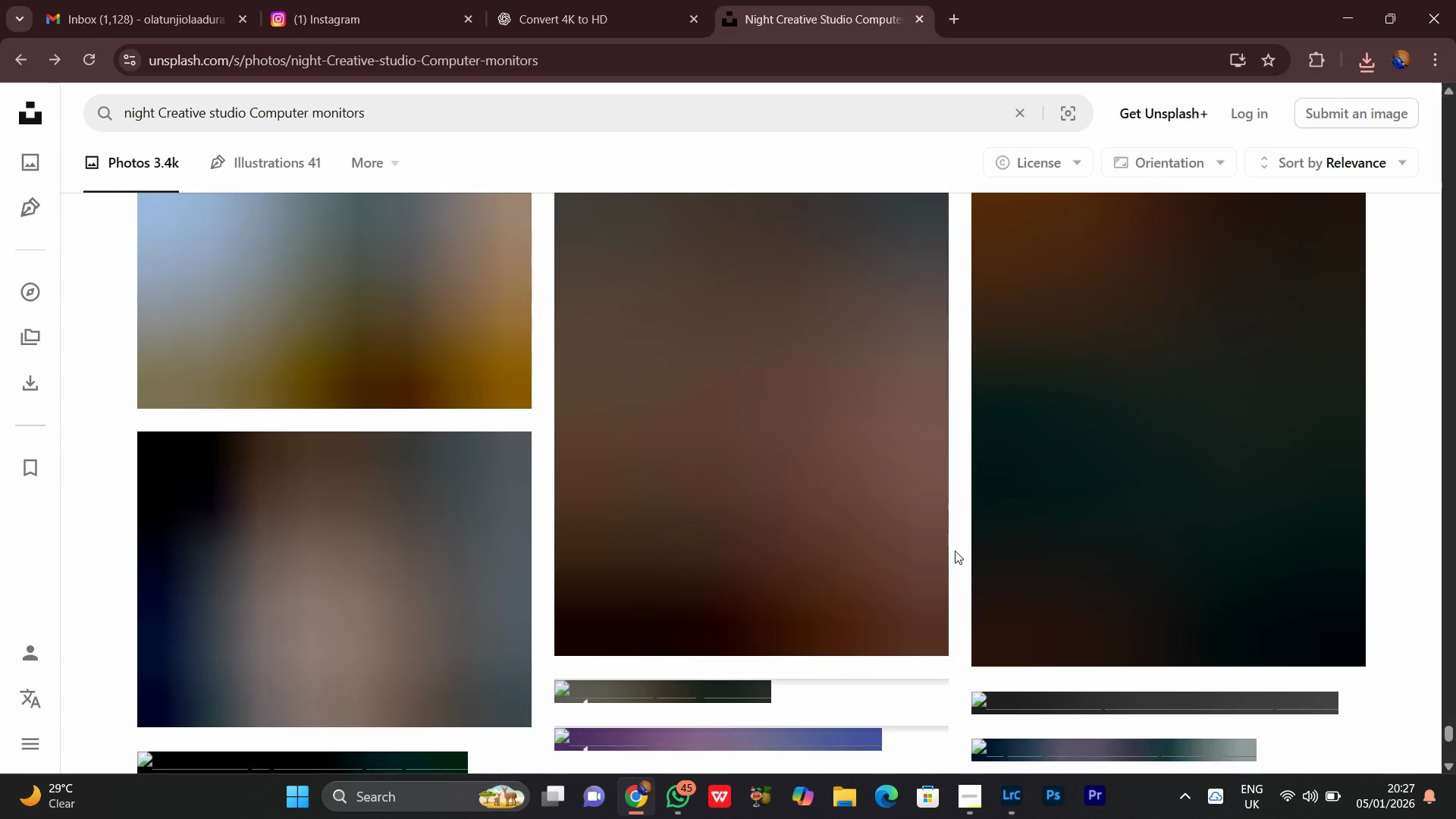 
scroll: coordinate [955, 551], scroll_direction: down, amount: 4.0
 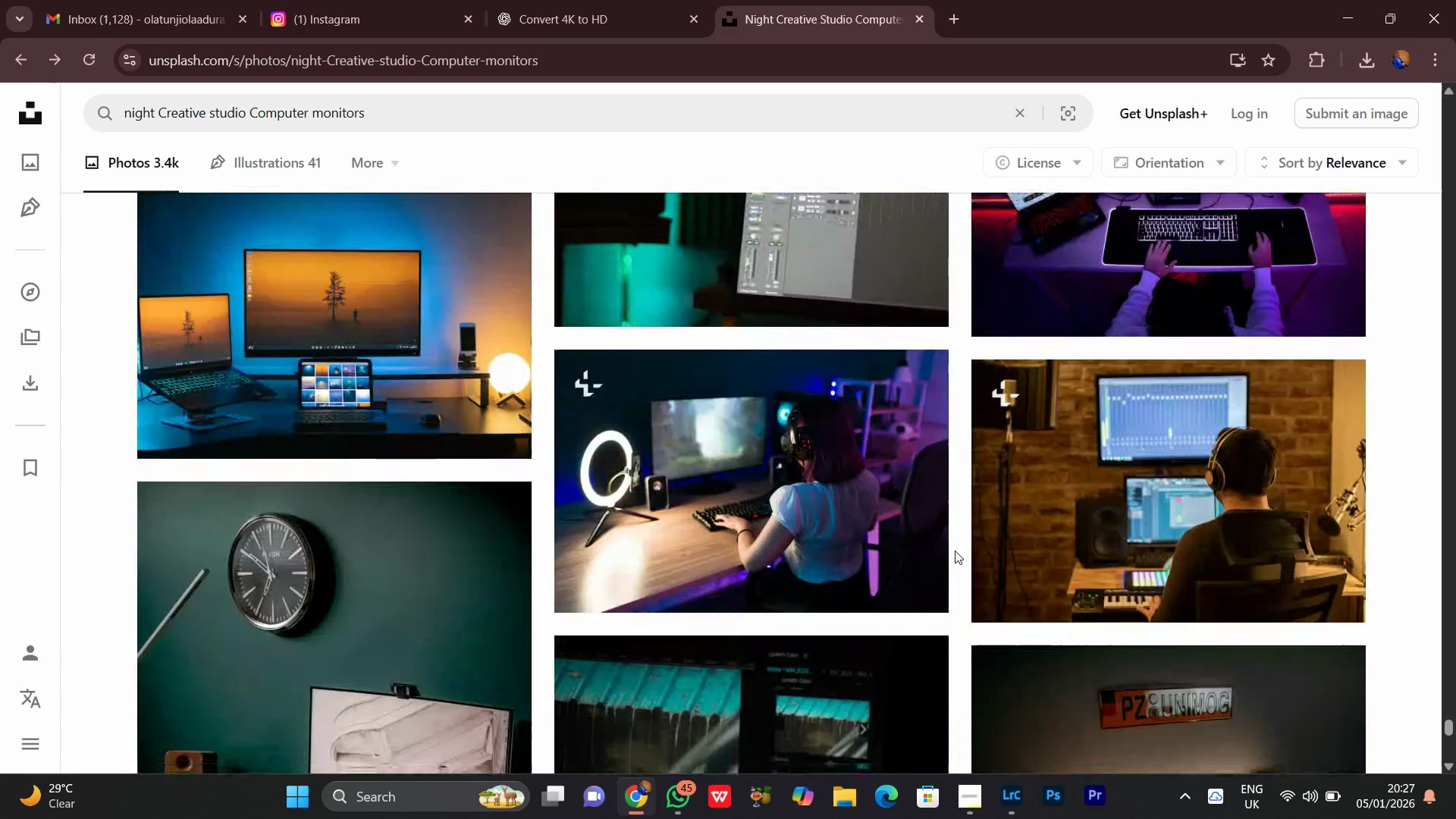 
scroll: coordinate [953, 551], scroll_direction: up, amount: 1.0
 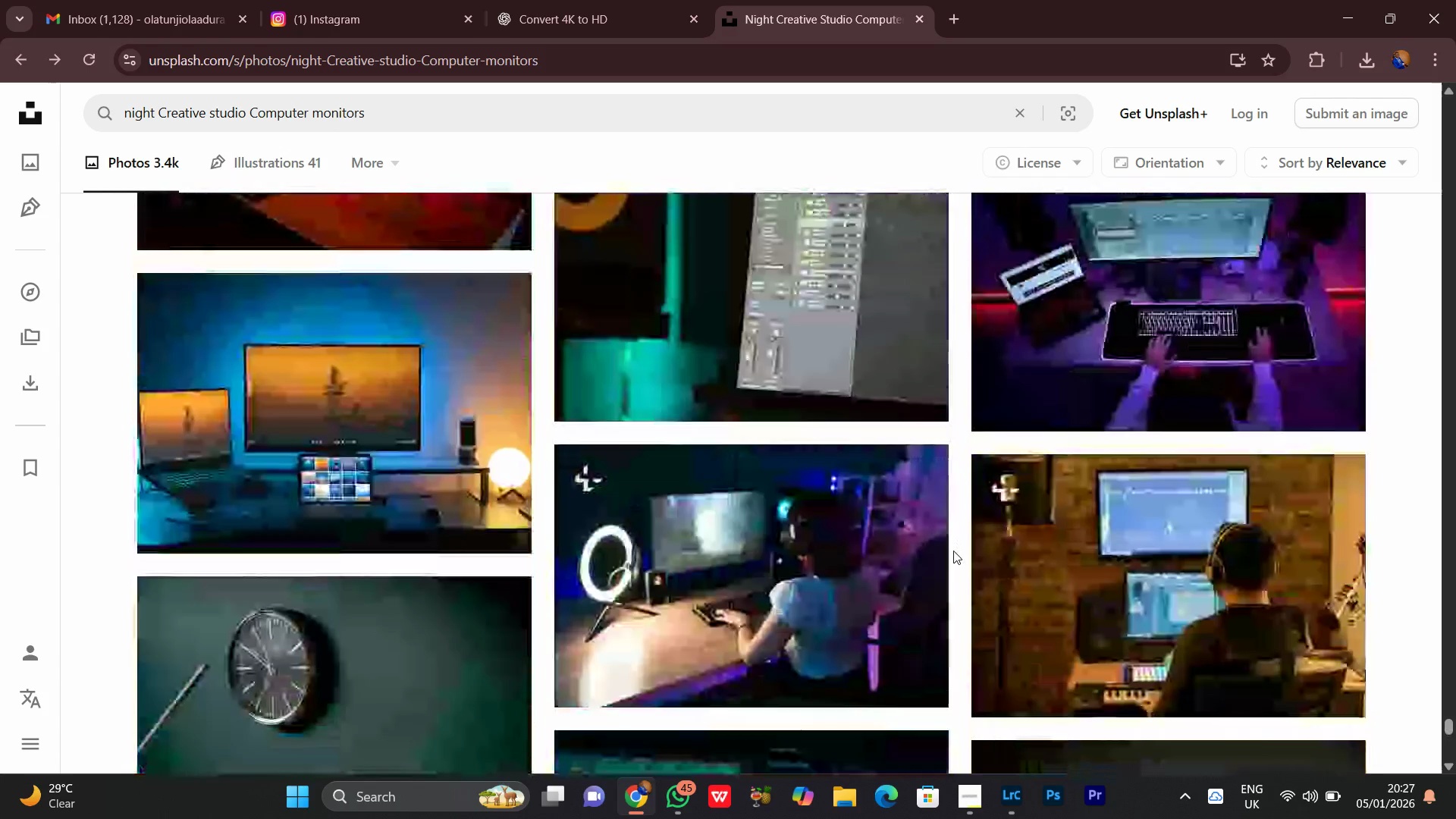 
scroll: coordinate [1278, 589], scroll_direction: down, amount: 13.0
 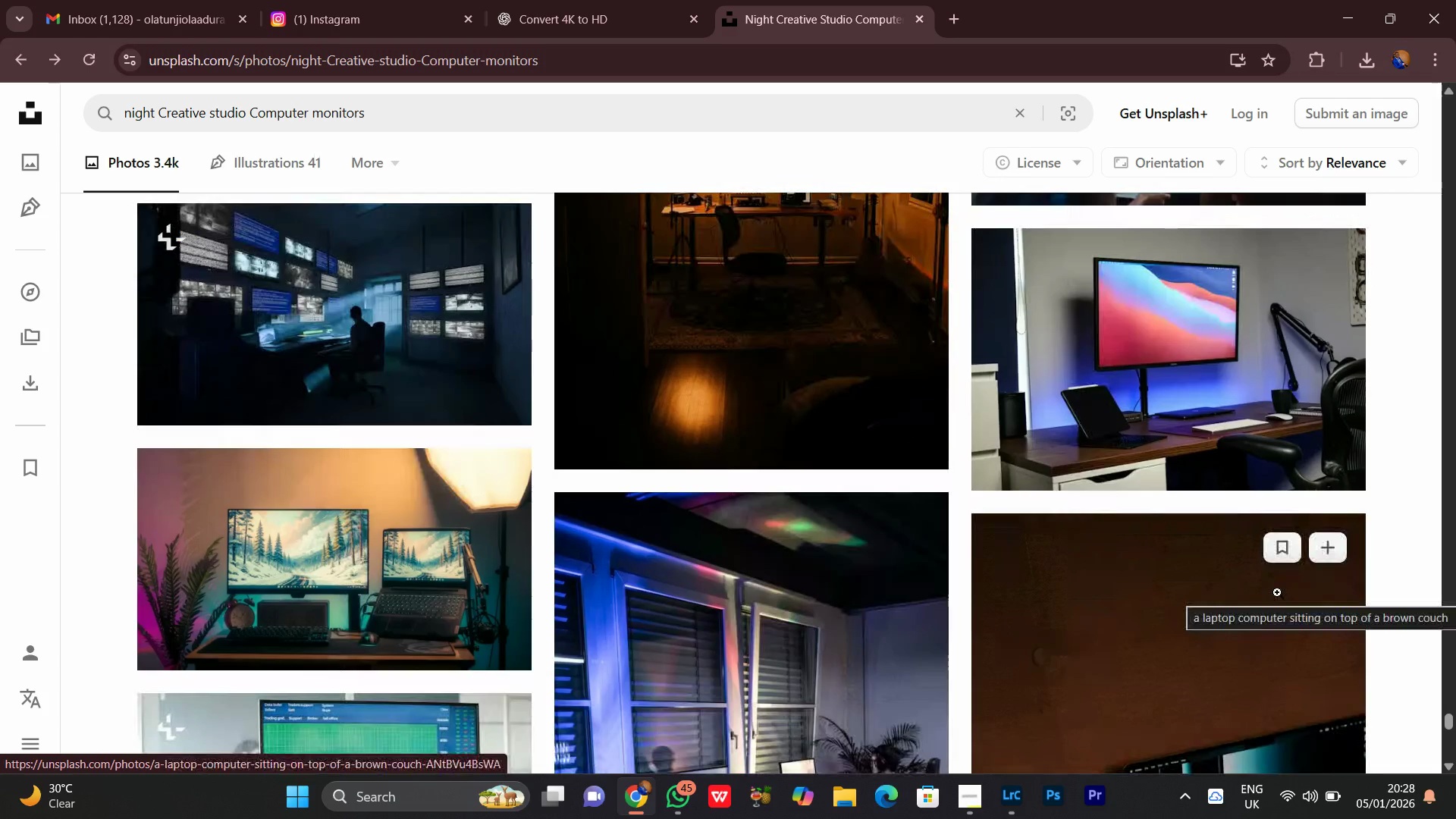 
scroll: coordinate [1273, 607], scroll_direction: down, amount: 6.0
 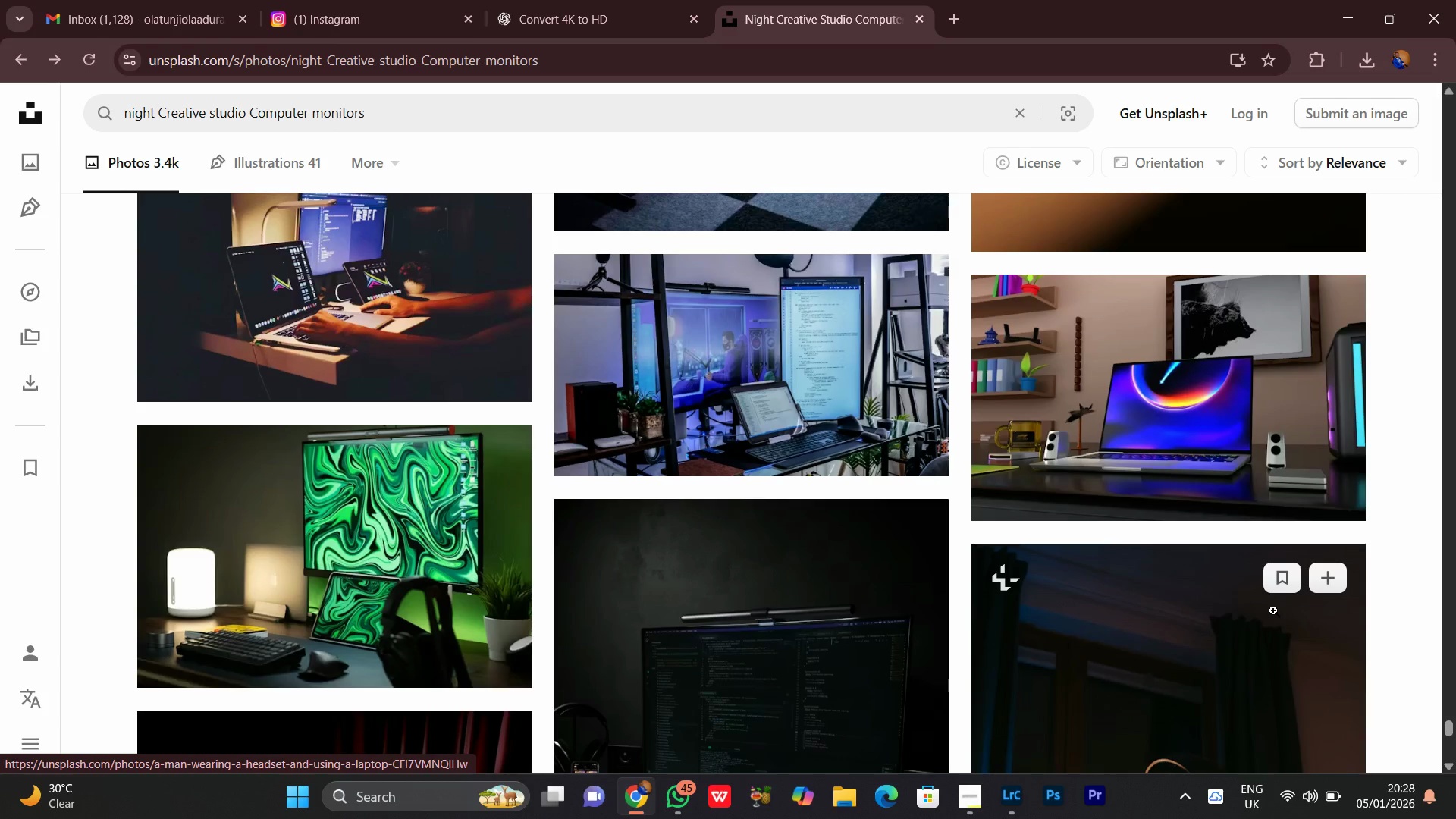 
scroll: coordinate [961, 520], scroll_direction: down, amount: 15.0
 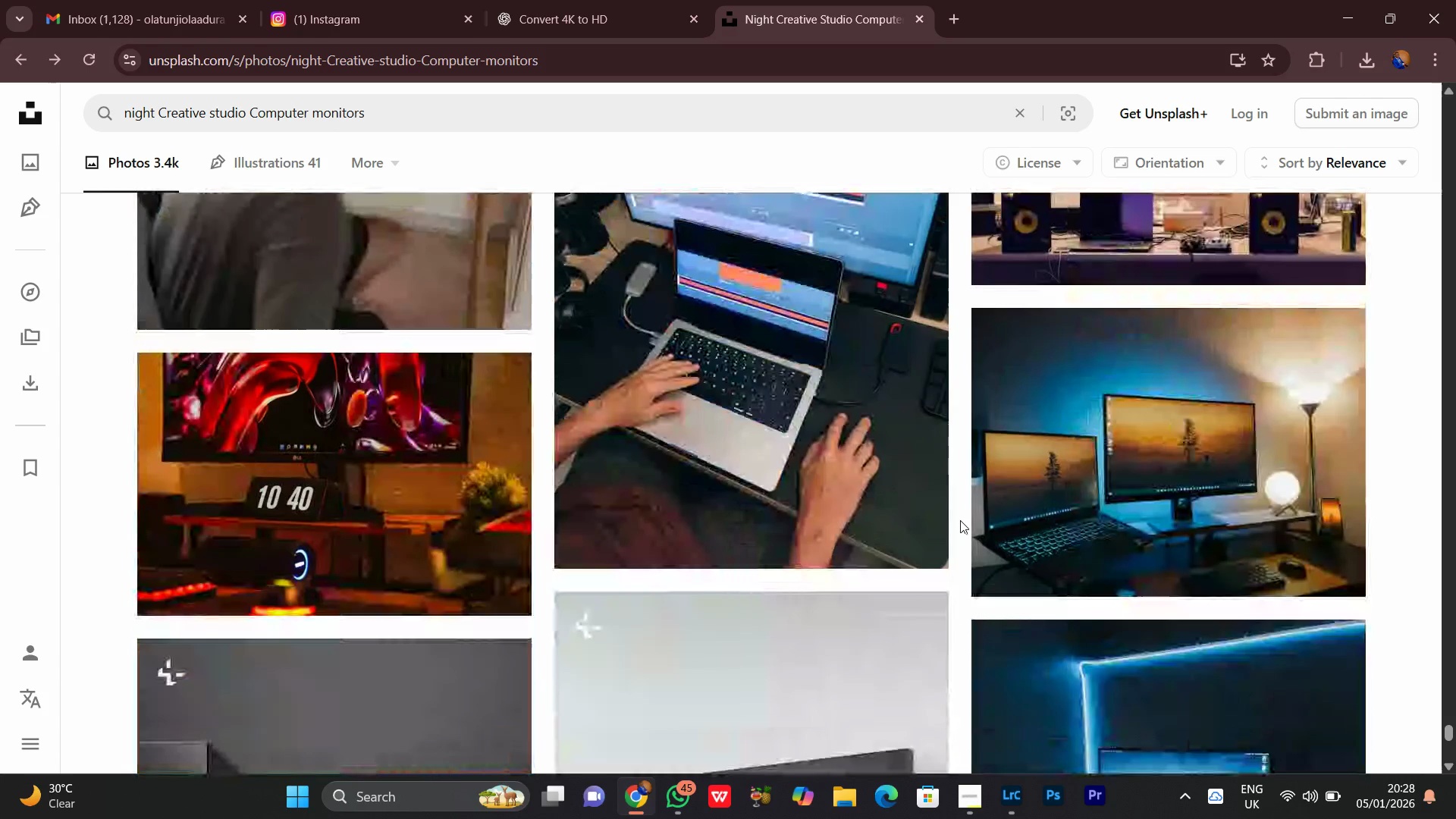 
scroll: coordinate [963, 518], scroll_direction: down, amount: 14.0
 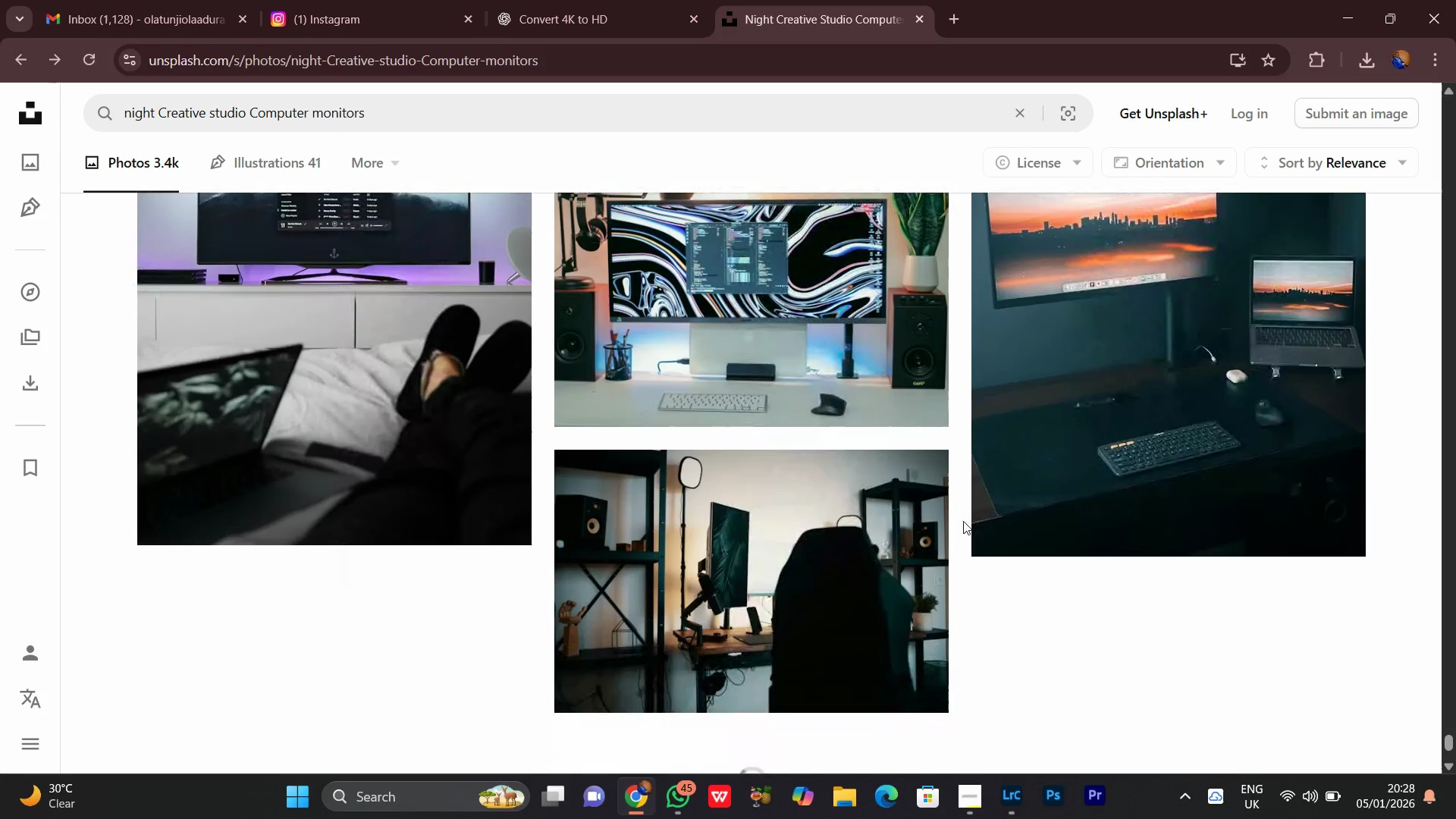 
scroll: coordinate [963, 521], scroll_direction: up, amount: 1.0
 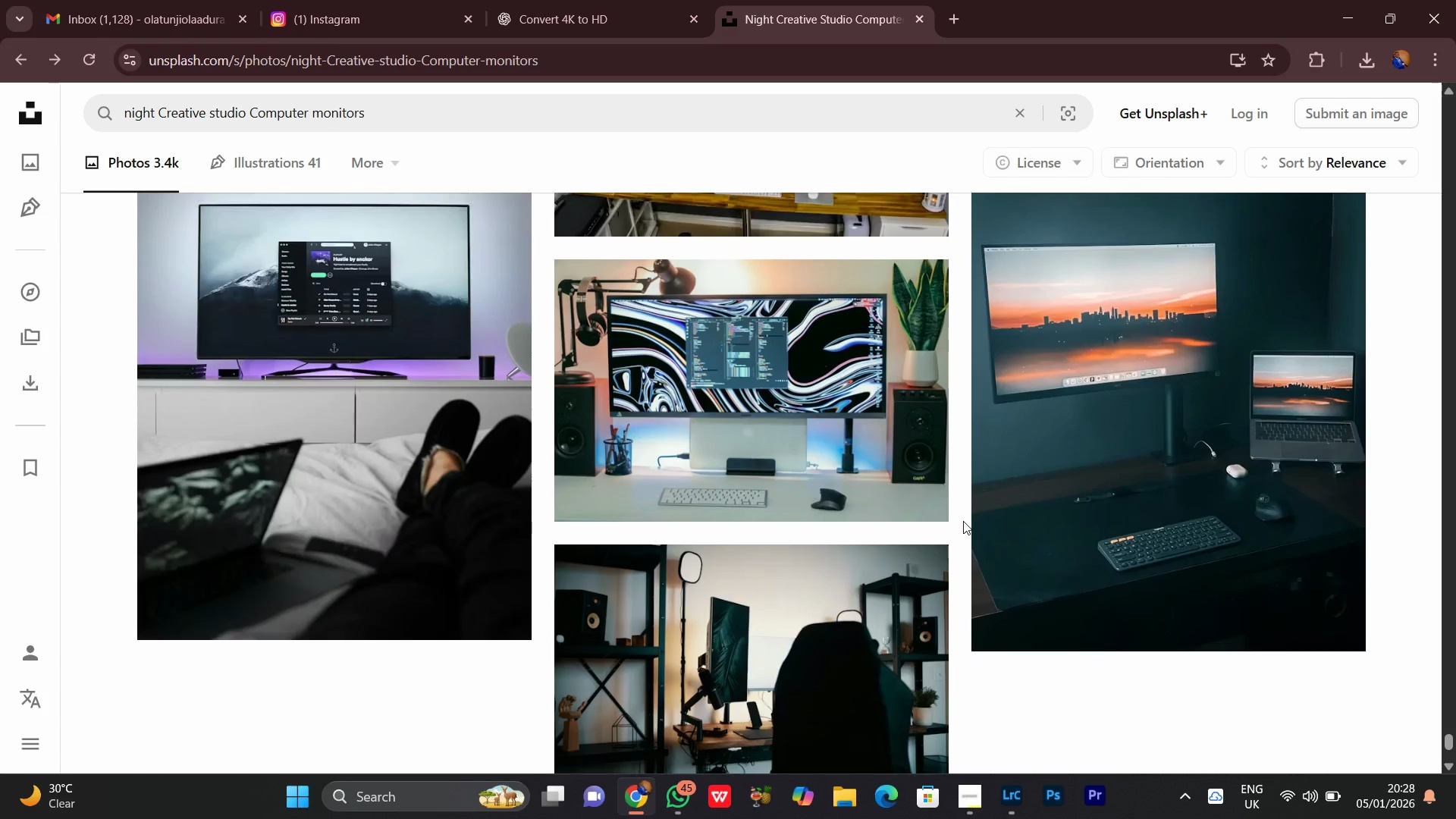 
scroll: coordinate [965, 516], scroll_direction: down, amount: 10.0
 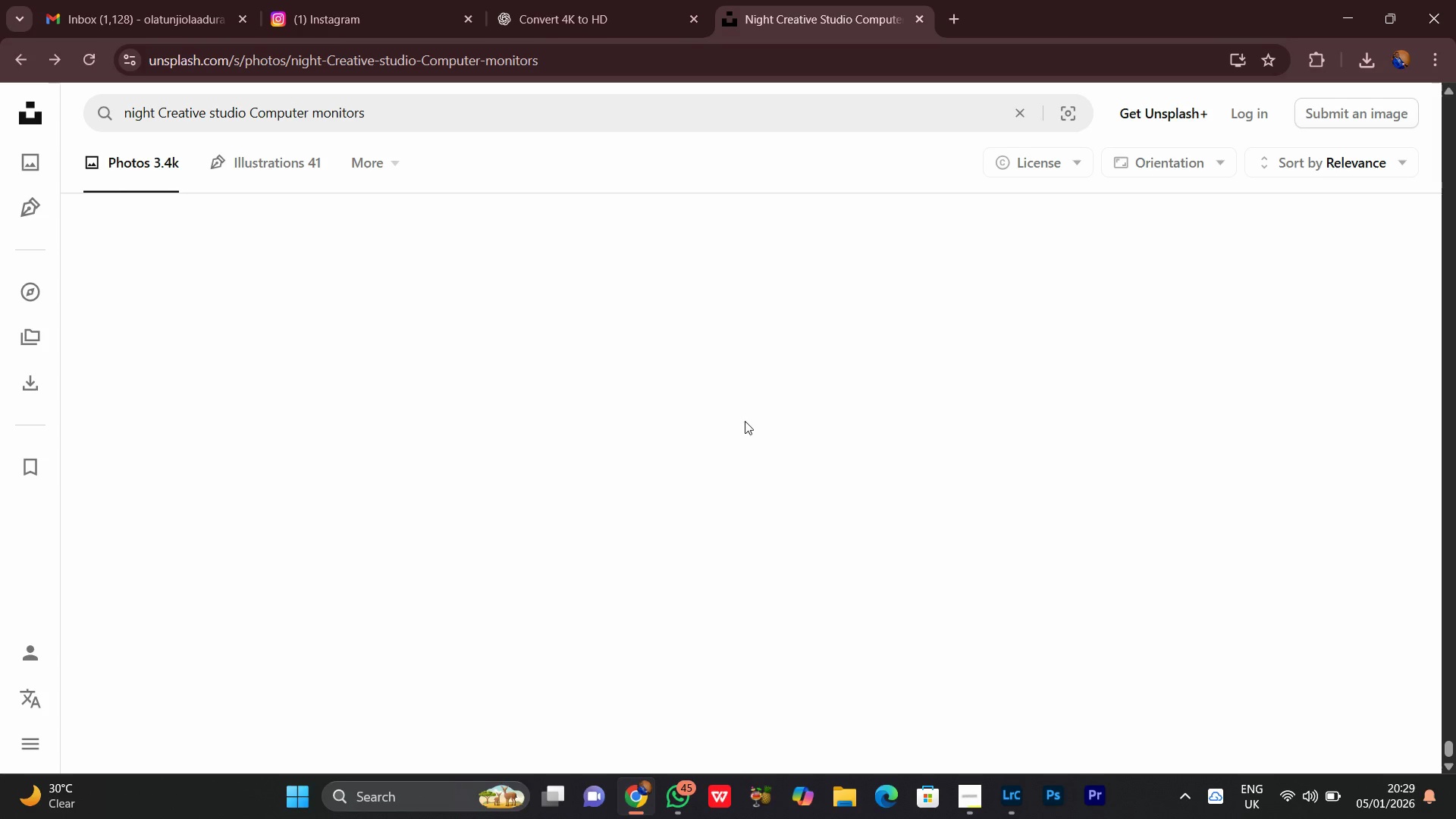 
scroll: coordinate [771, 393], scroll_direction: up, amount: 6.0
 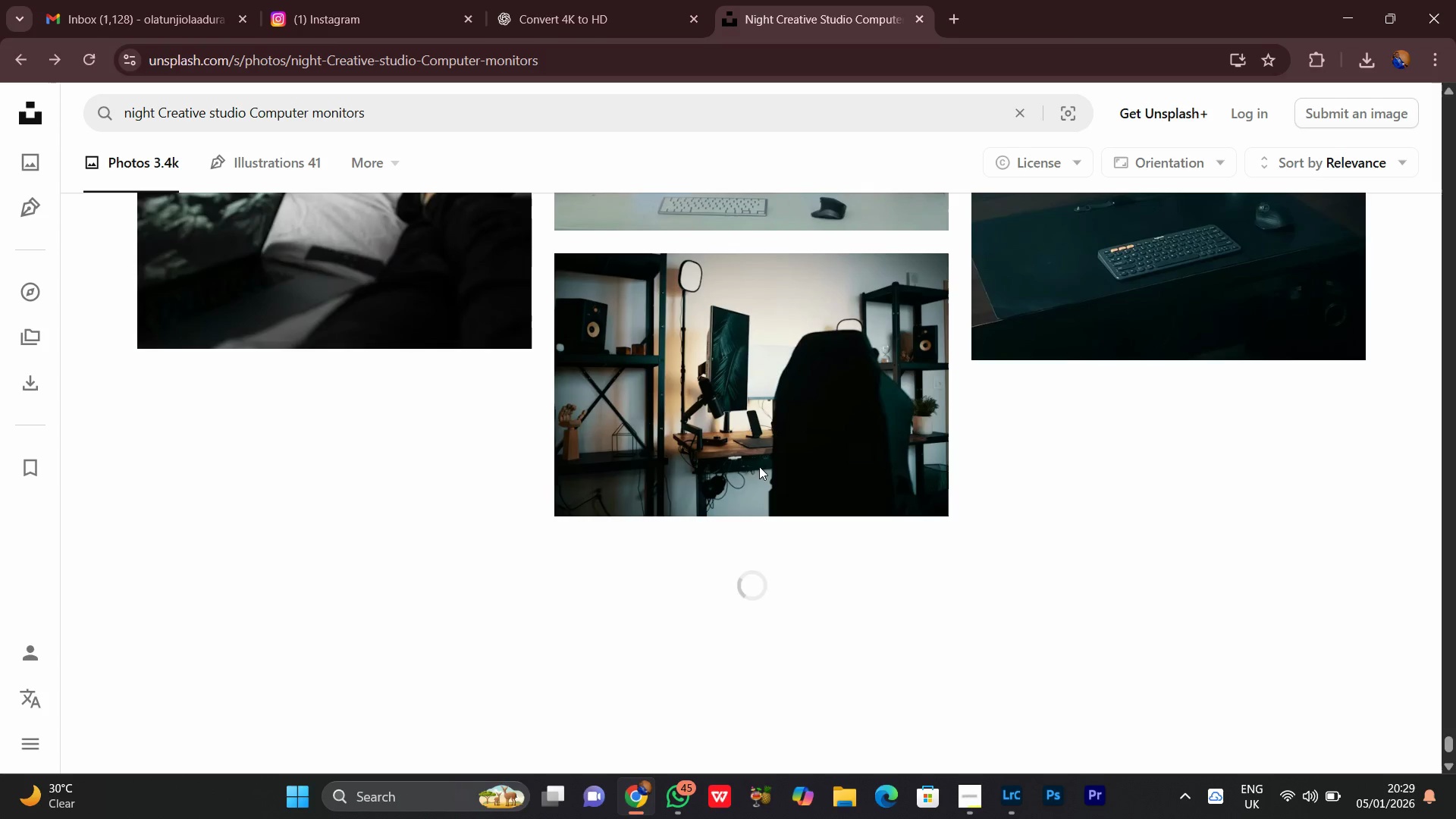 
scroll: coordinate [768, 471], scroll_direction: down, amount: 1.0
 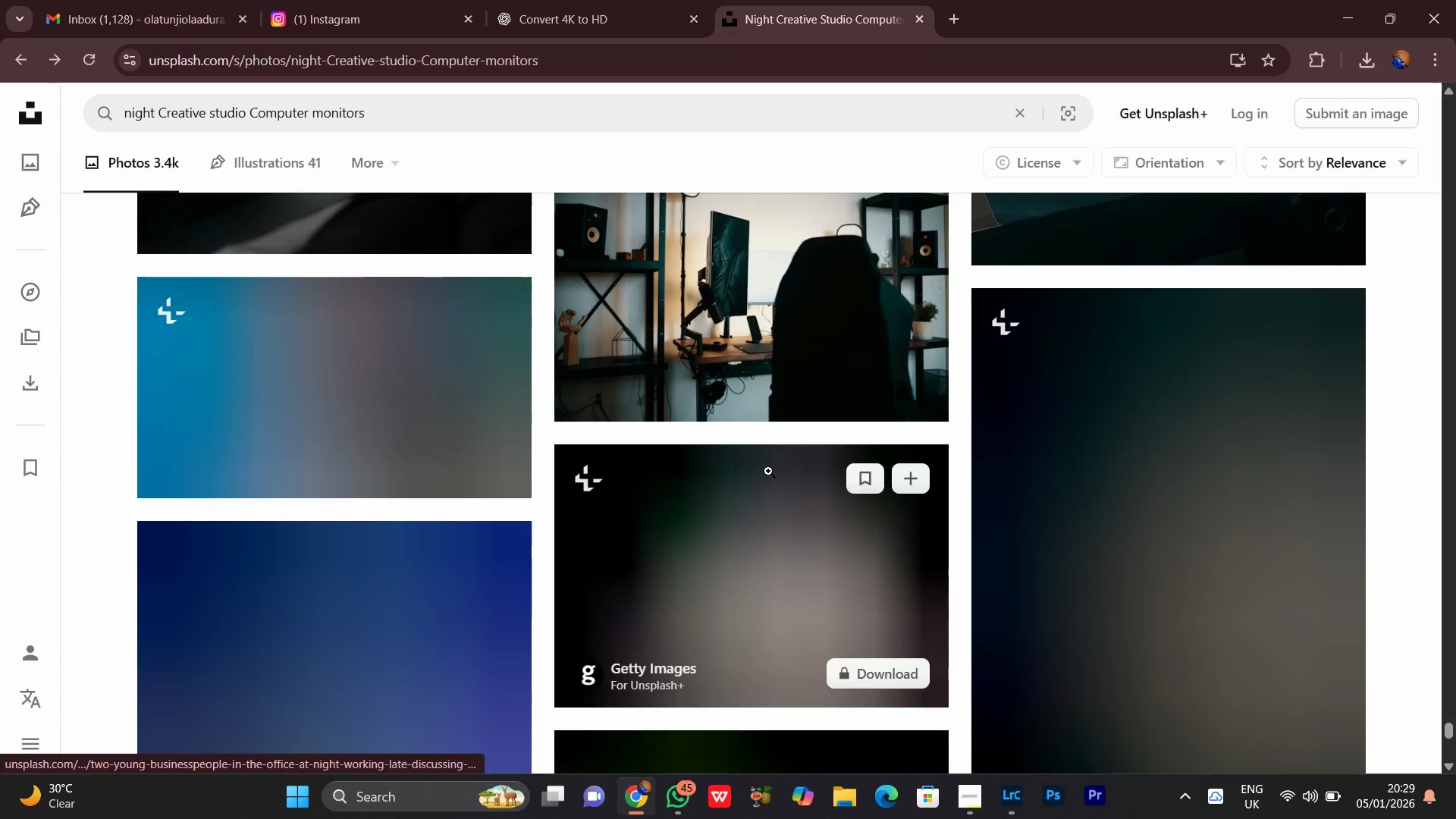 
scroll: coordinate [768, 471], scroll_direction: up, amount: 2.0